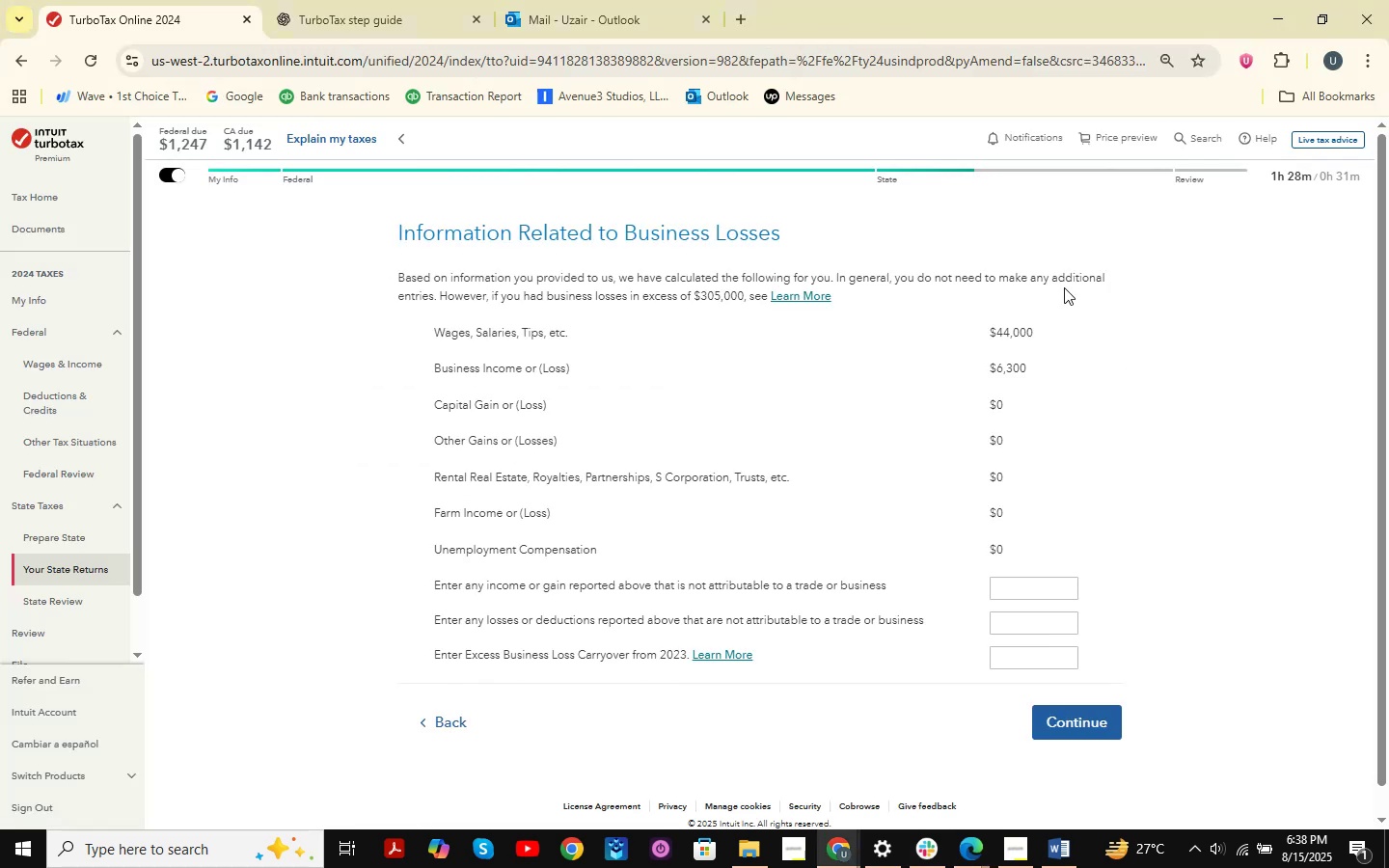 
key(Alt+Tab)
 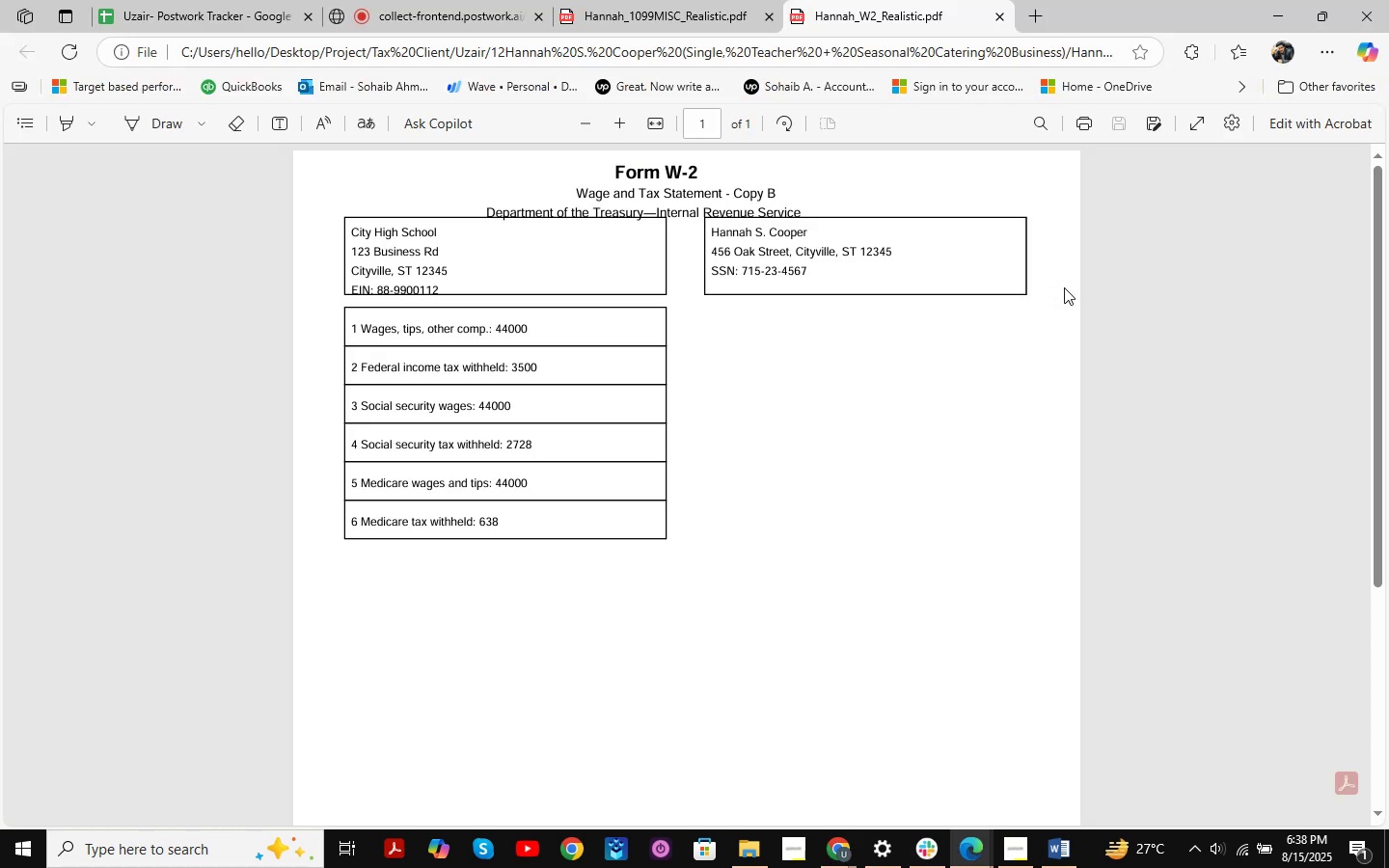 
key(Alt+AltLeft)
 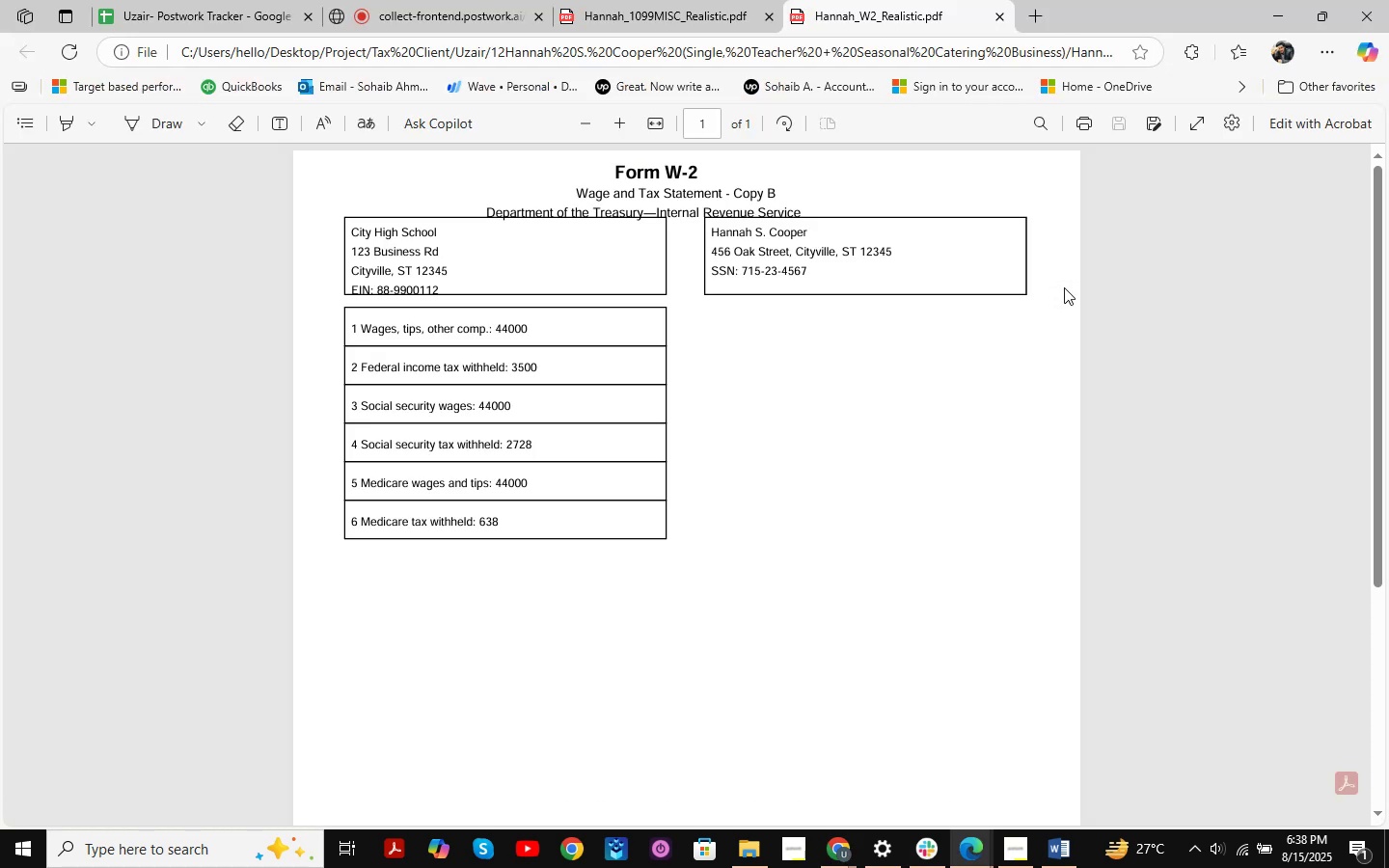 
key(Alt+Tab)
 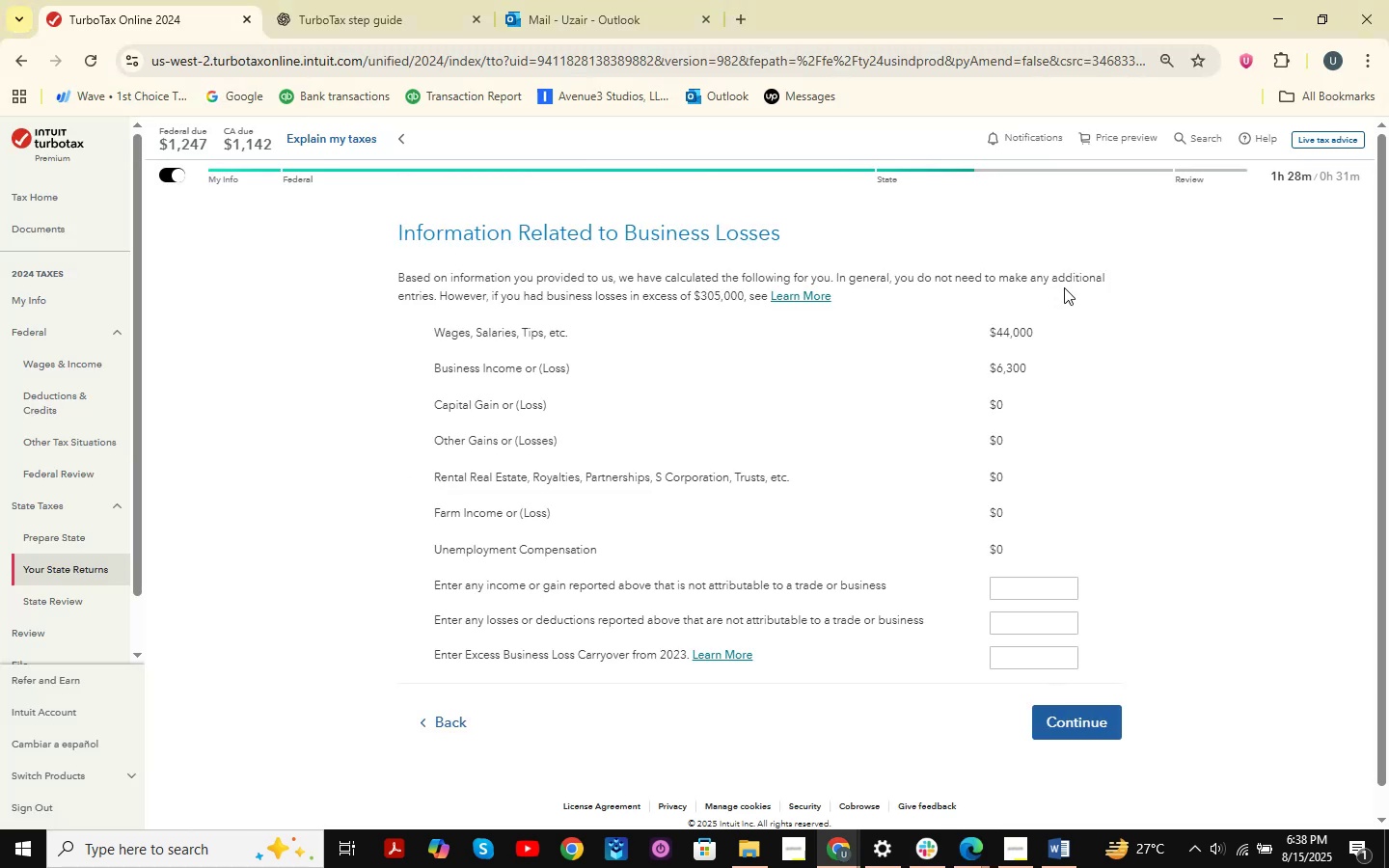 
key(Alt+AltLeft)
 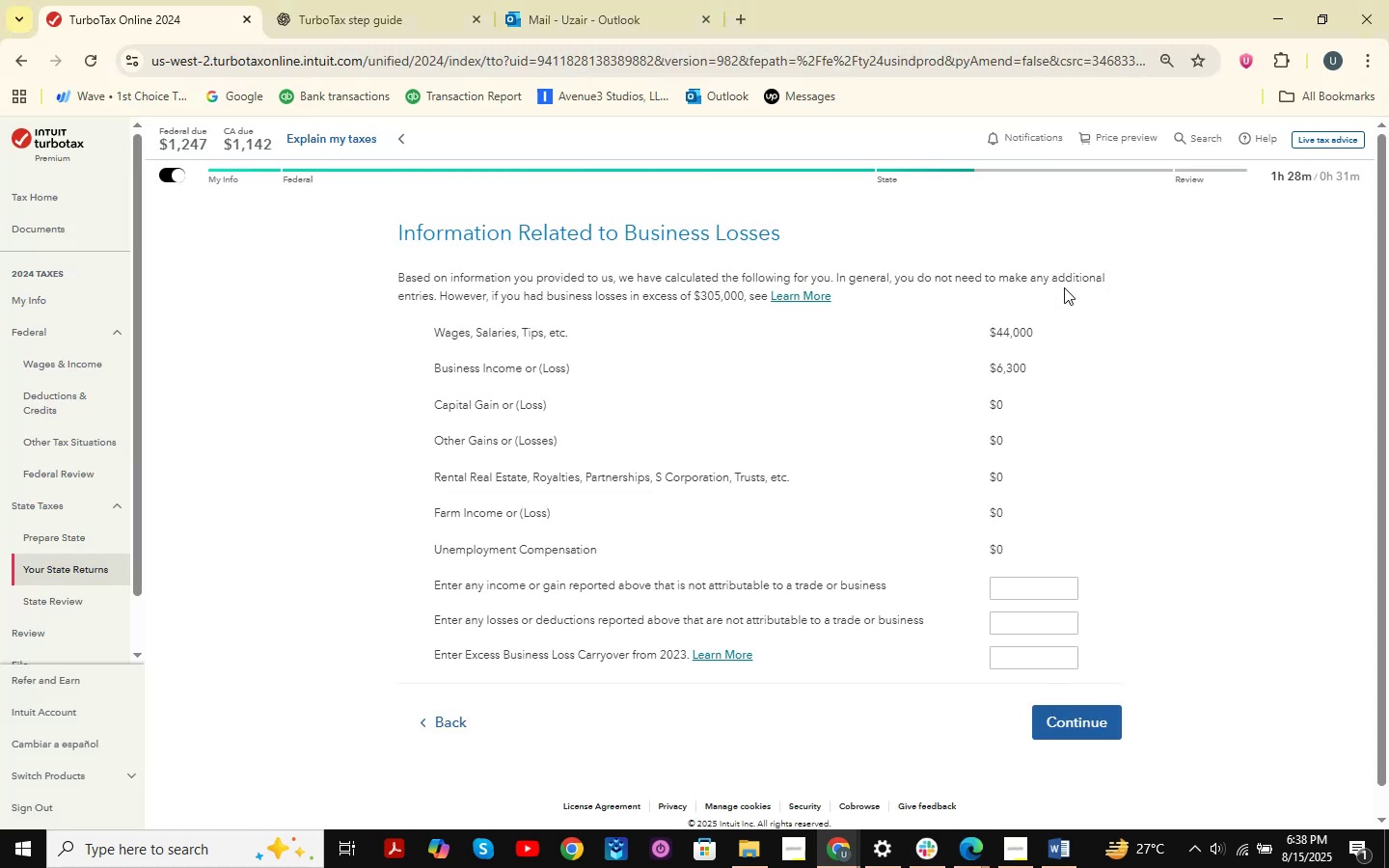 
key(Alt+Tab)
 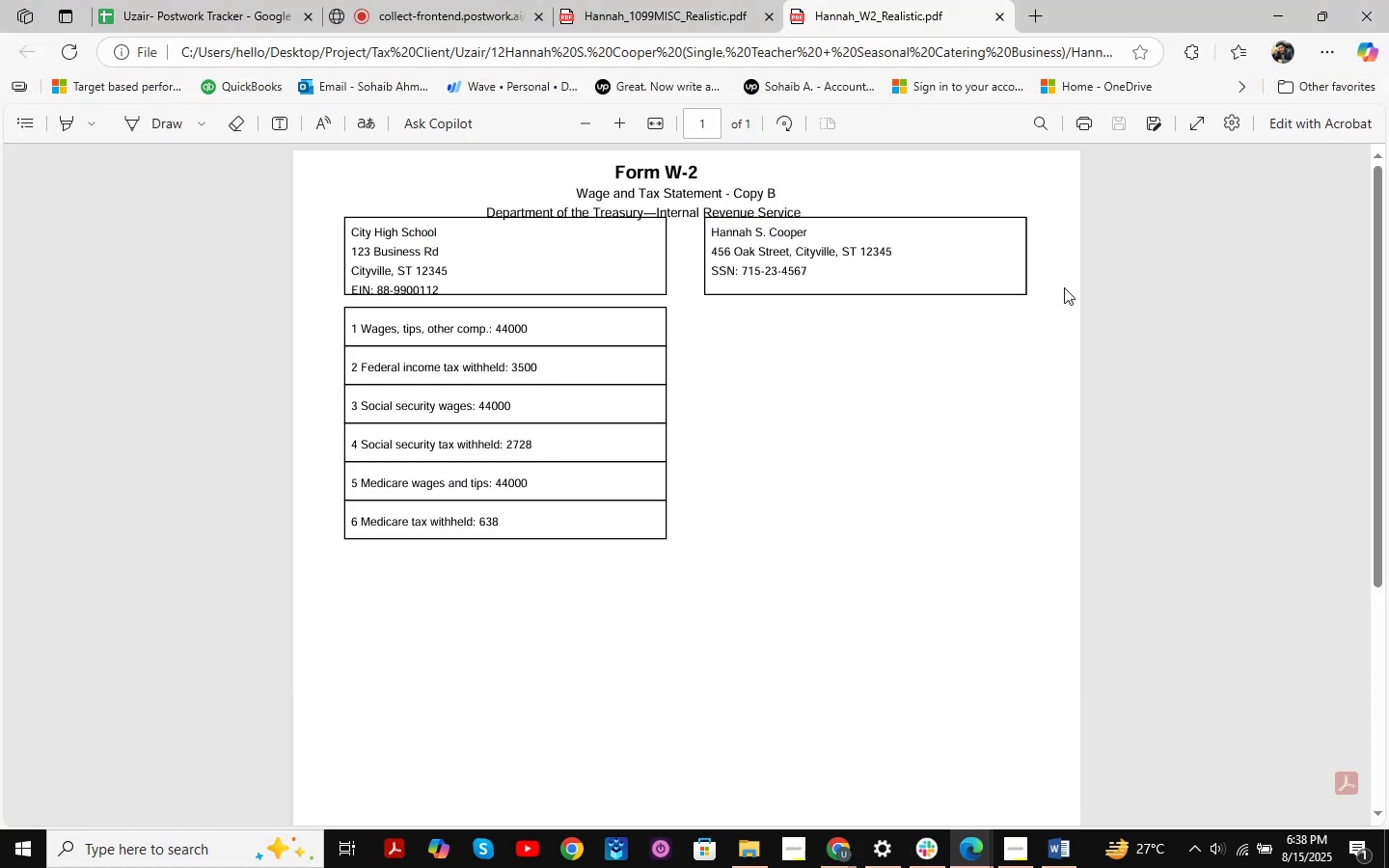 
key(Alt+AltLeft)
 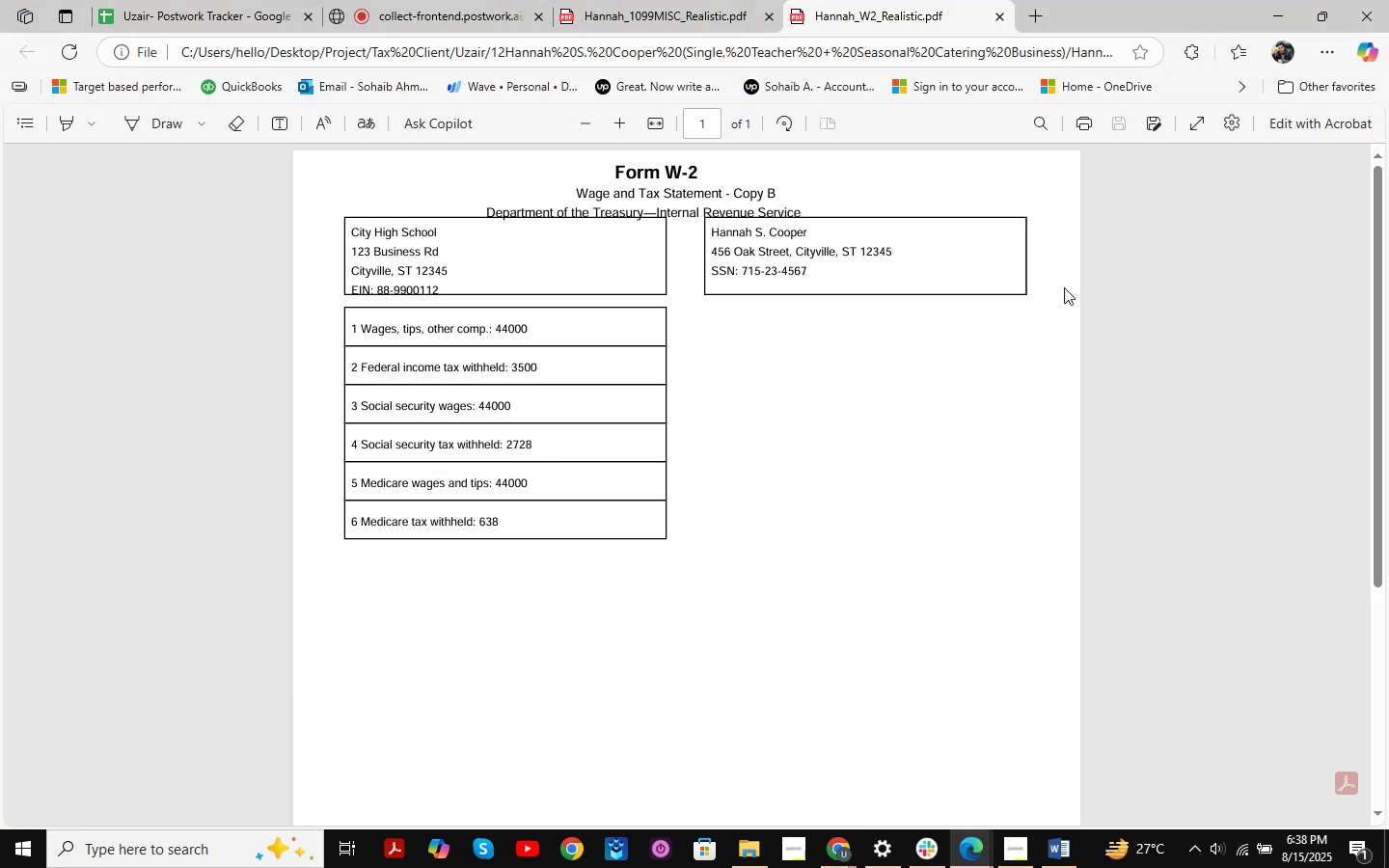 
key(Alt+Tab)
 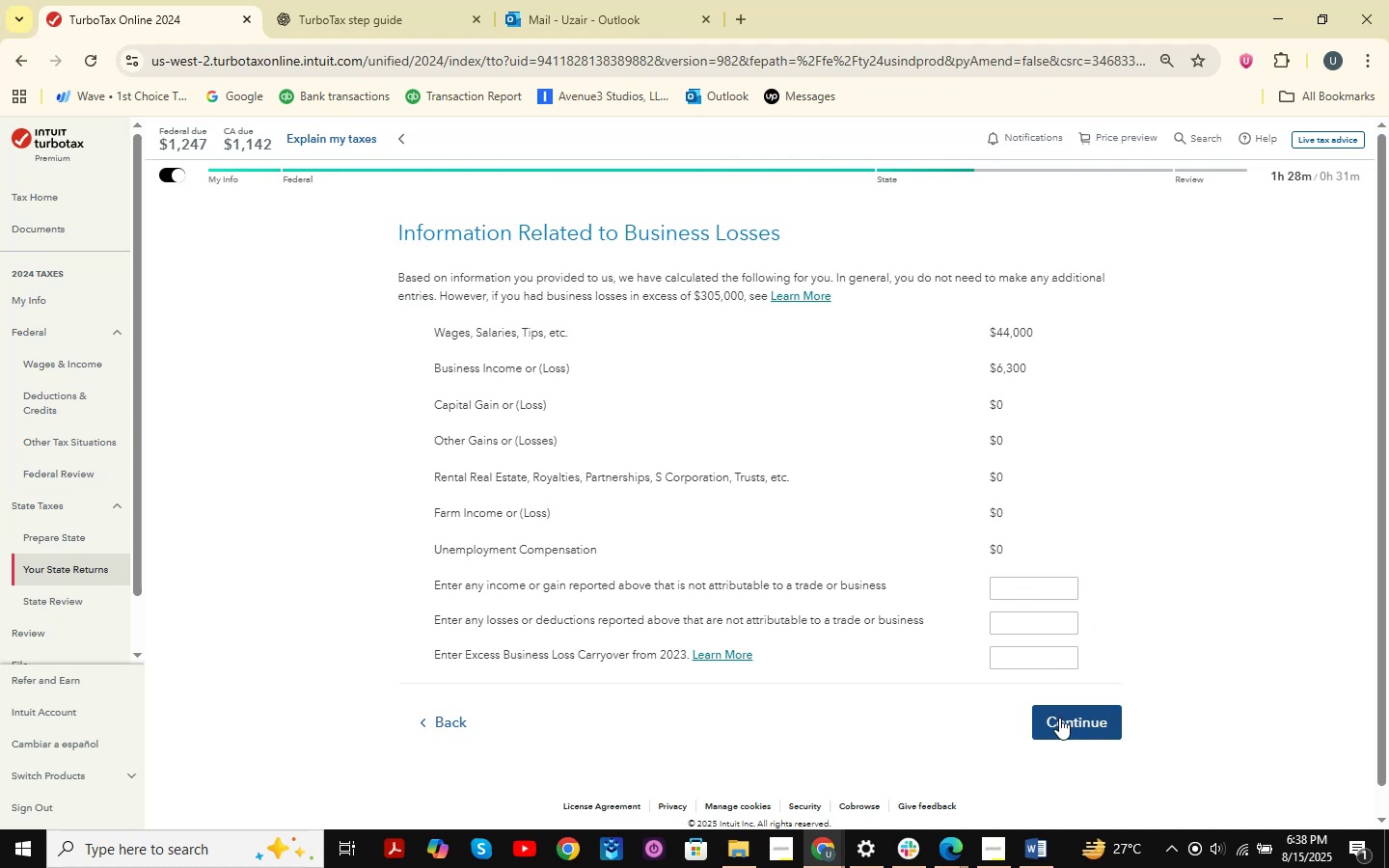 
wait(7.54)
 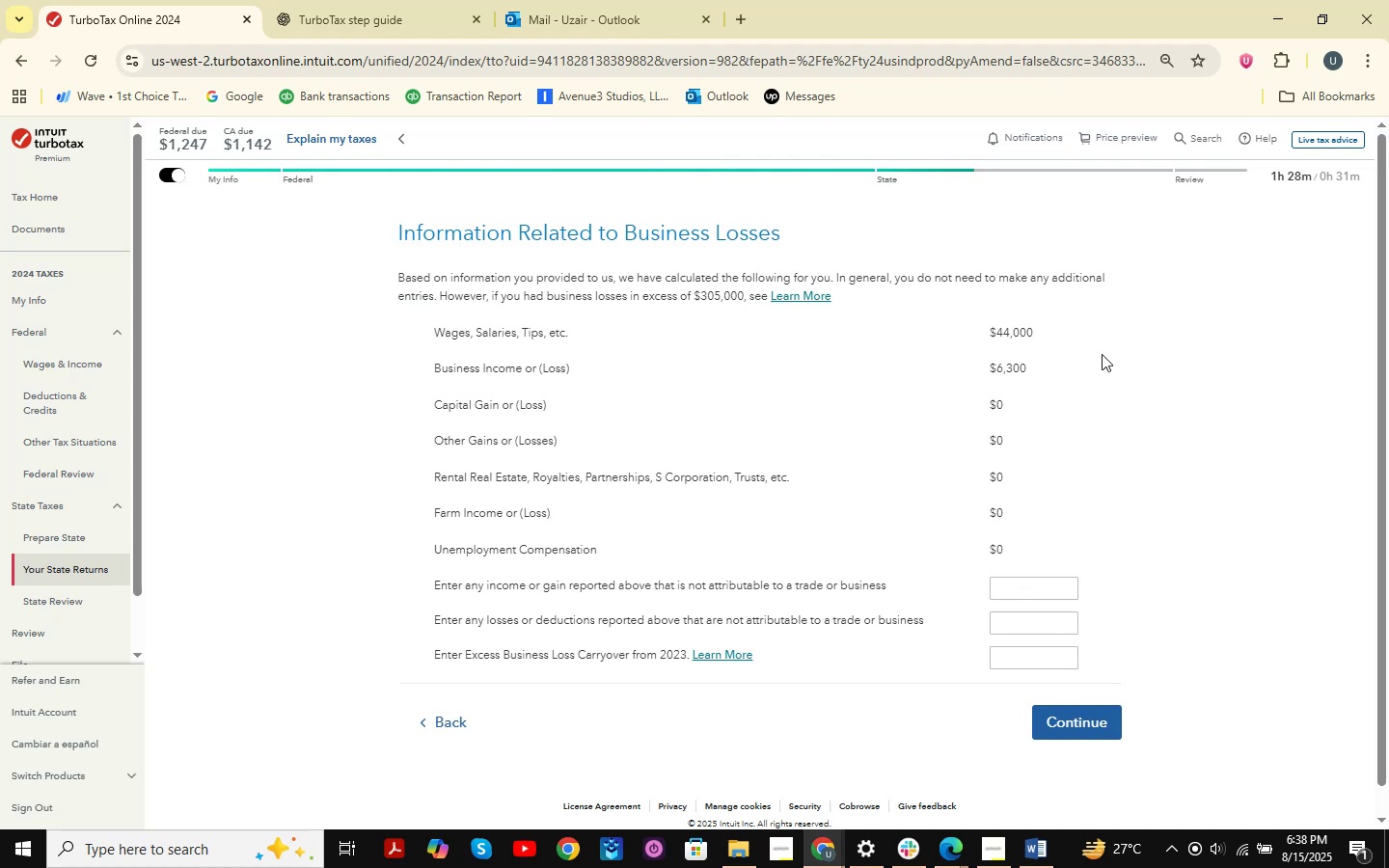 
left_click([1059, 718])
 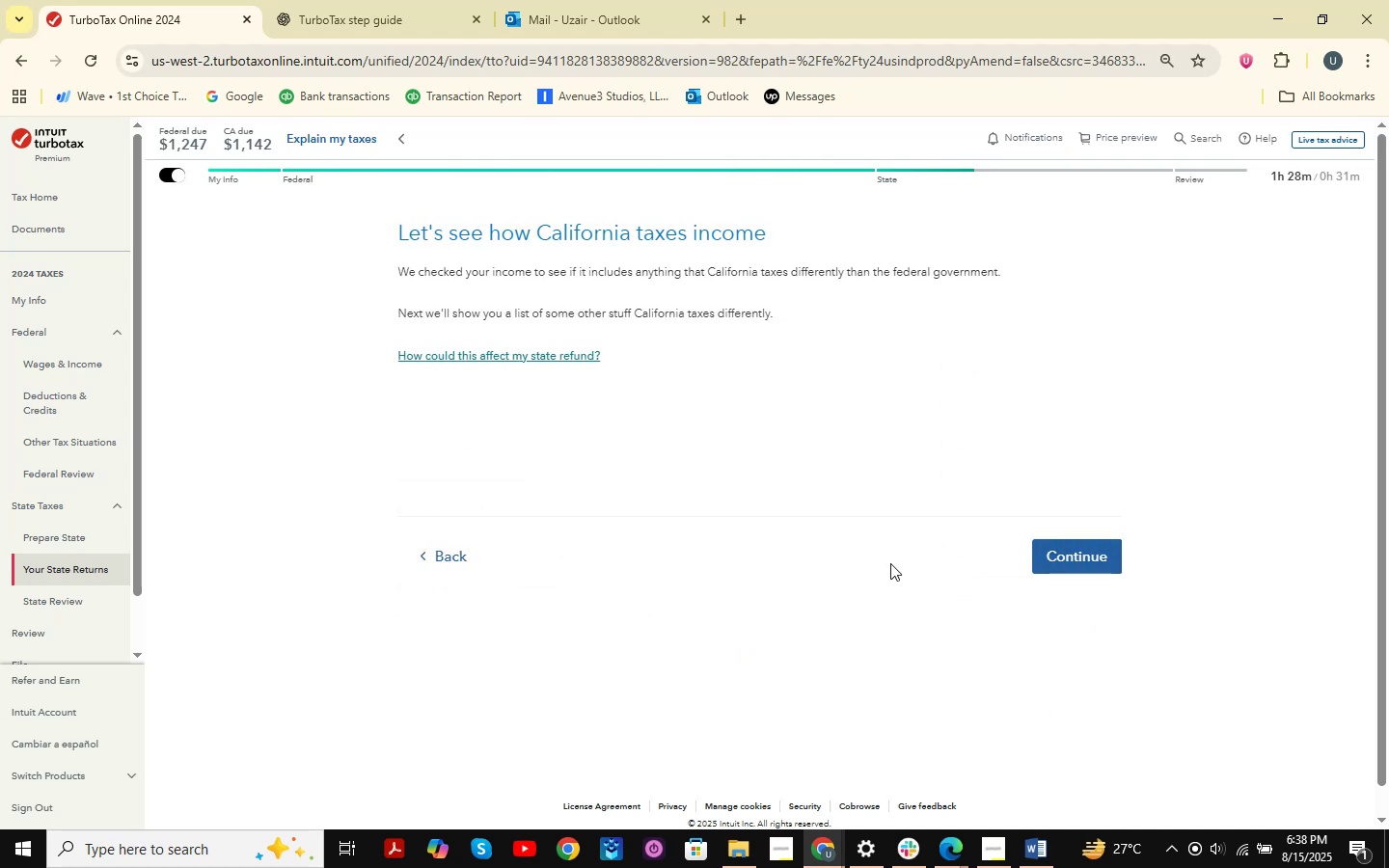 
left_click([424, 556])
 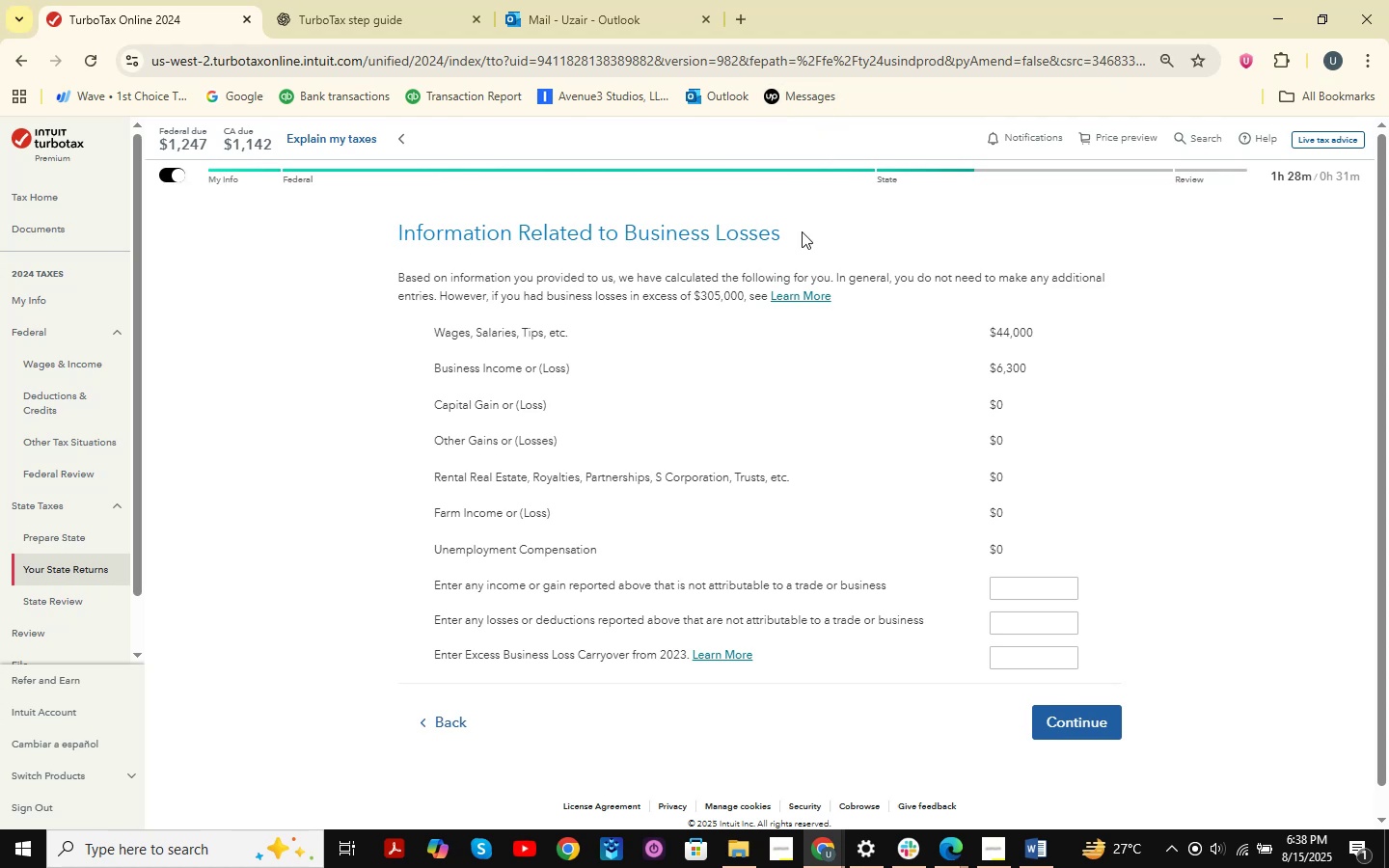 
wait(18.21)
 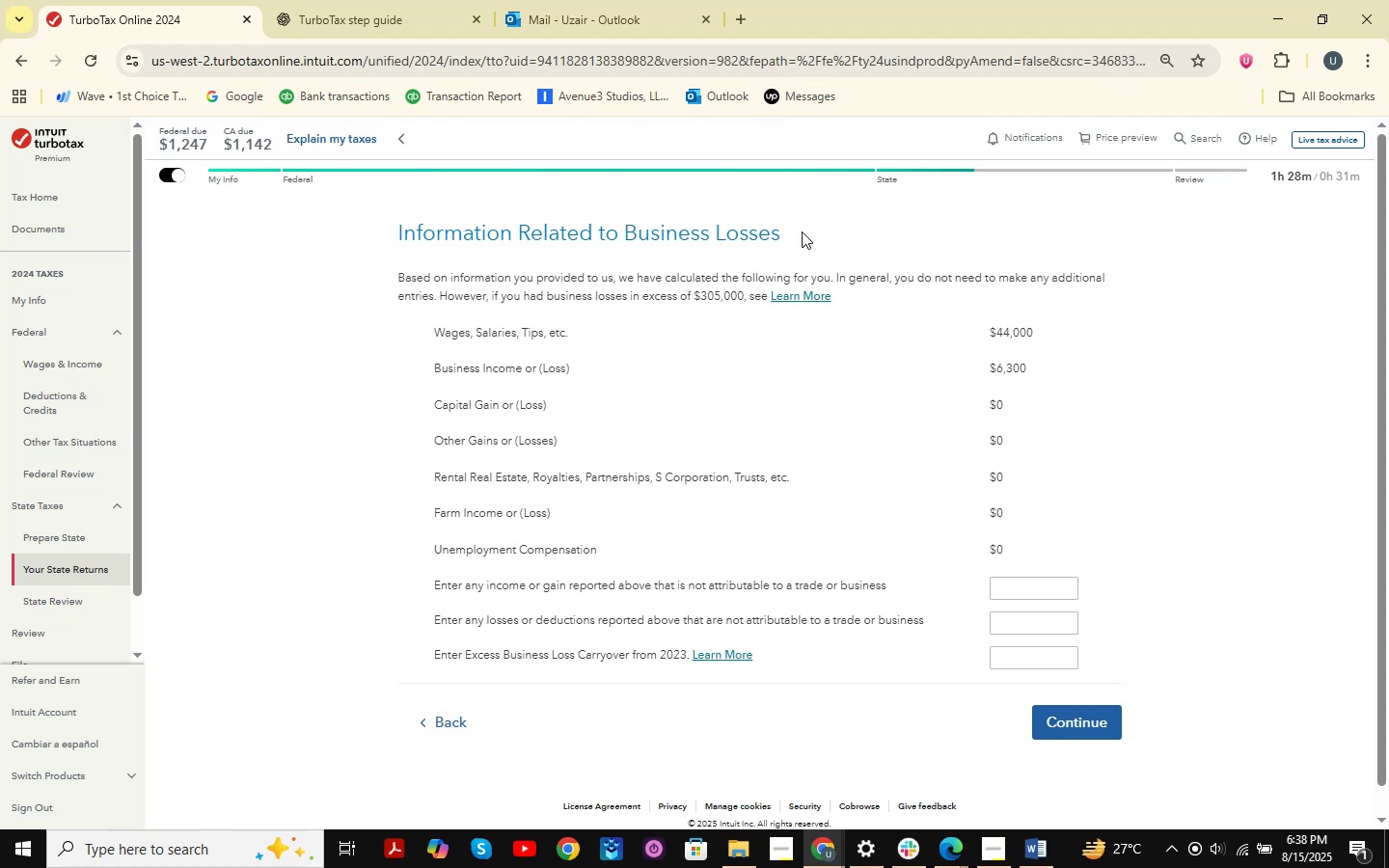 
left_click([1079, 726])
 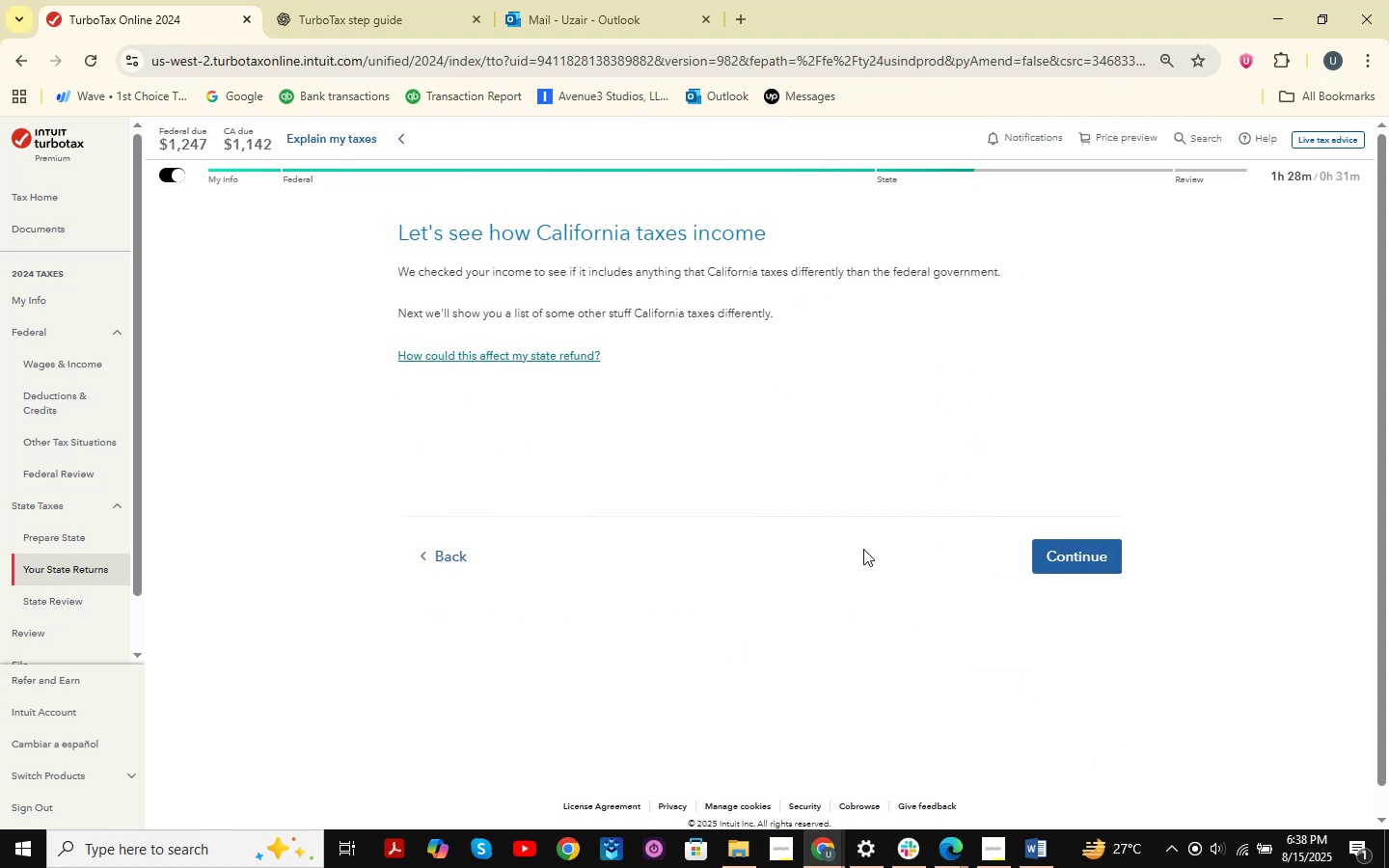 
left_click([1091, 549])
 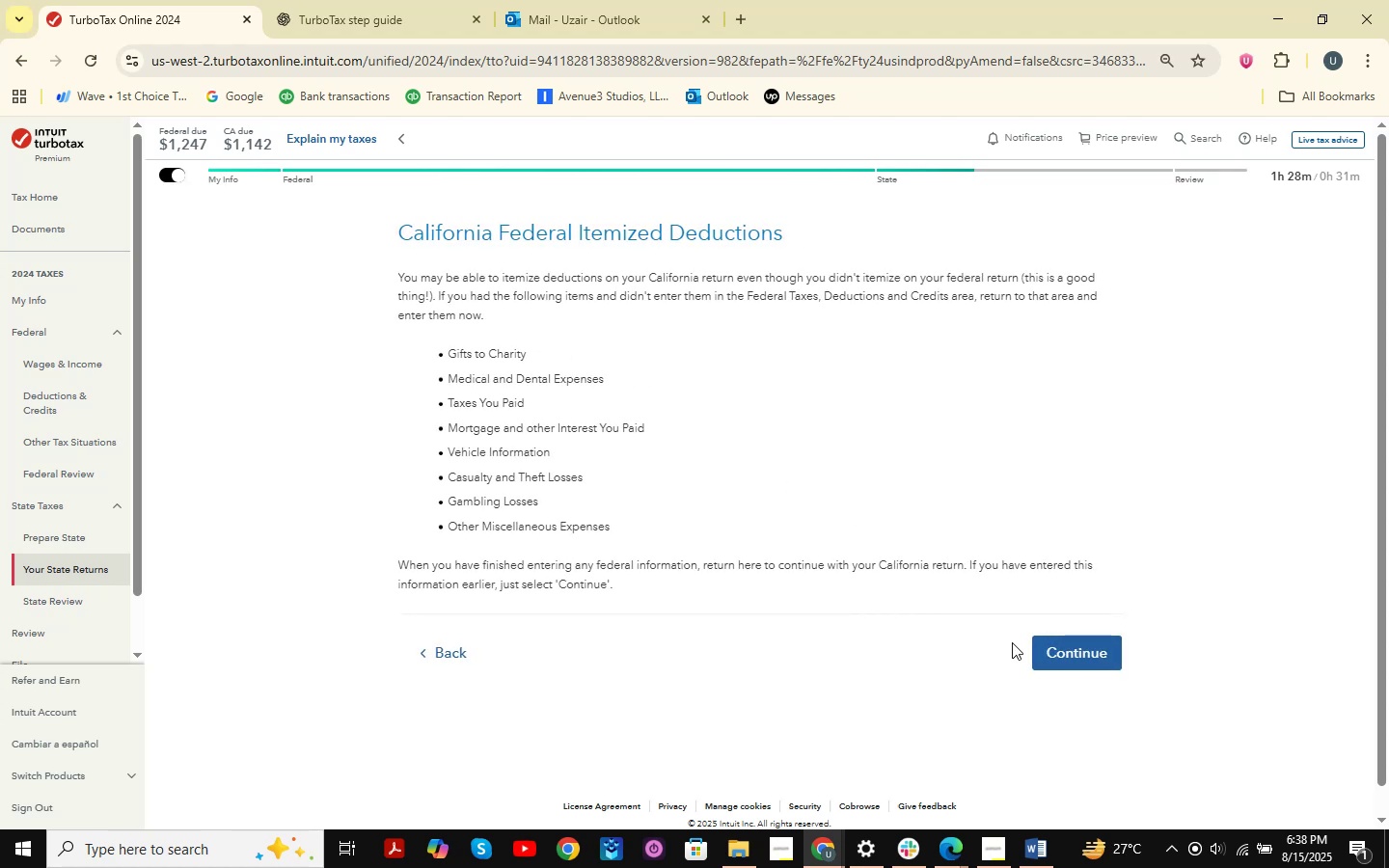 
left_click([1066, 647])
 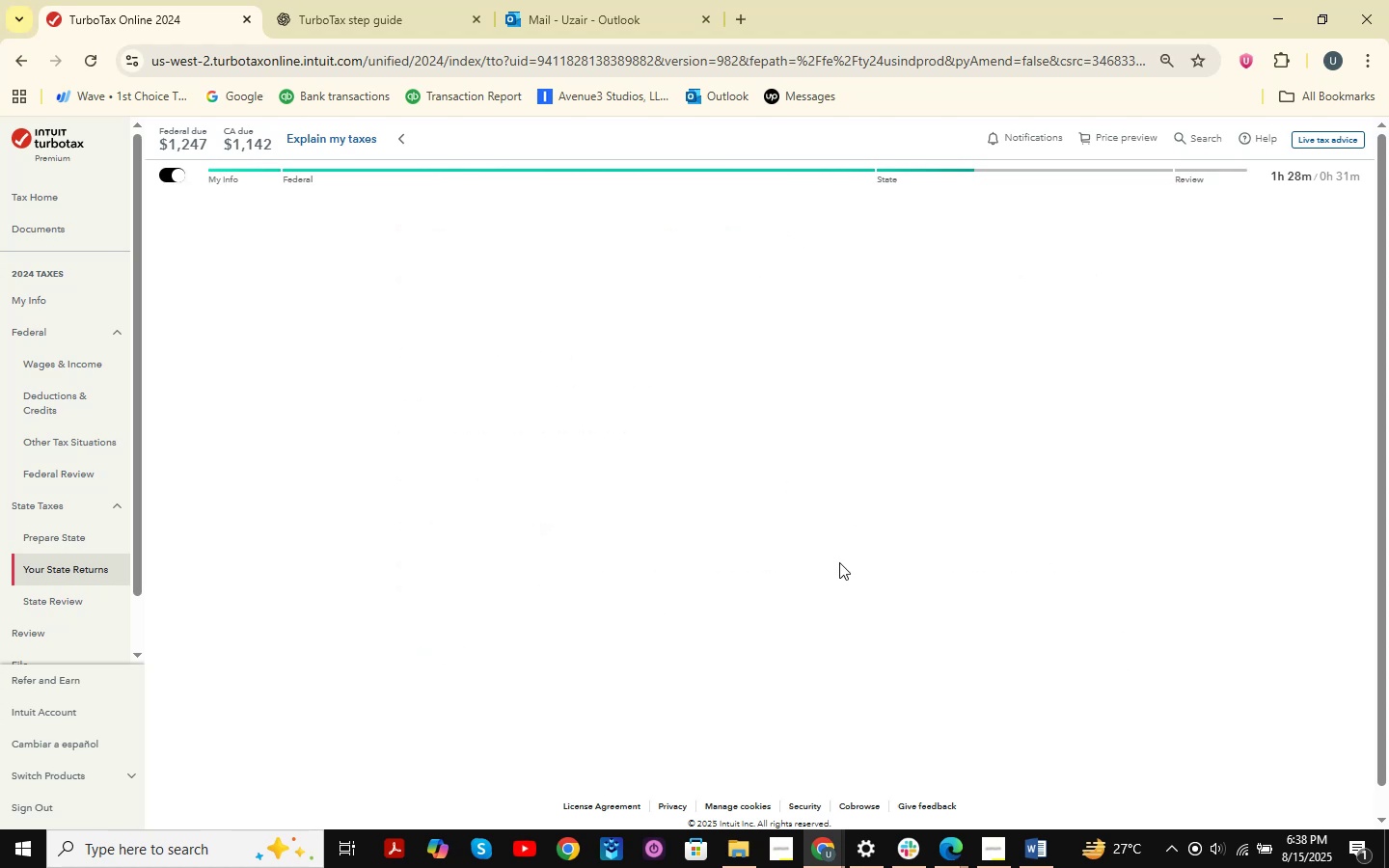 
mouse_move([727, 485])
 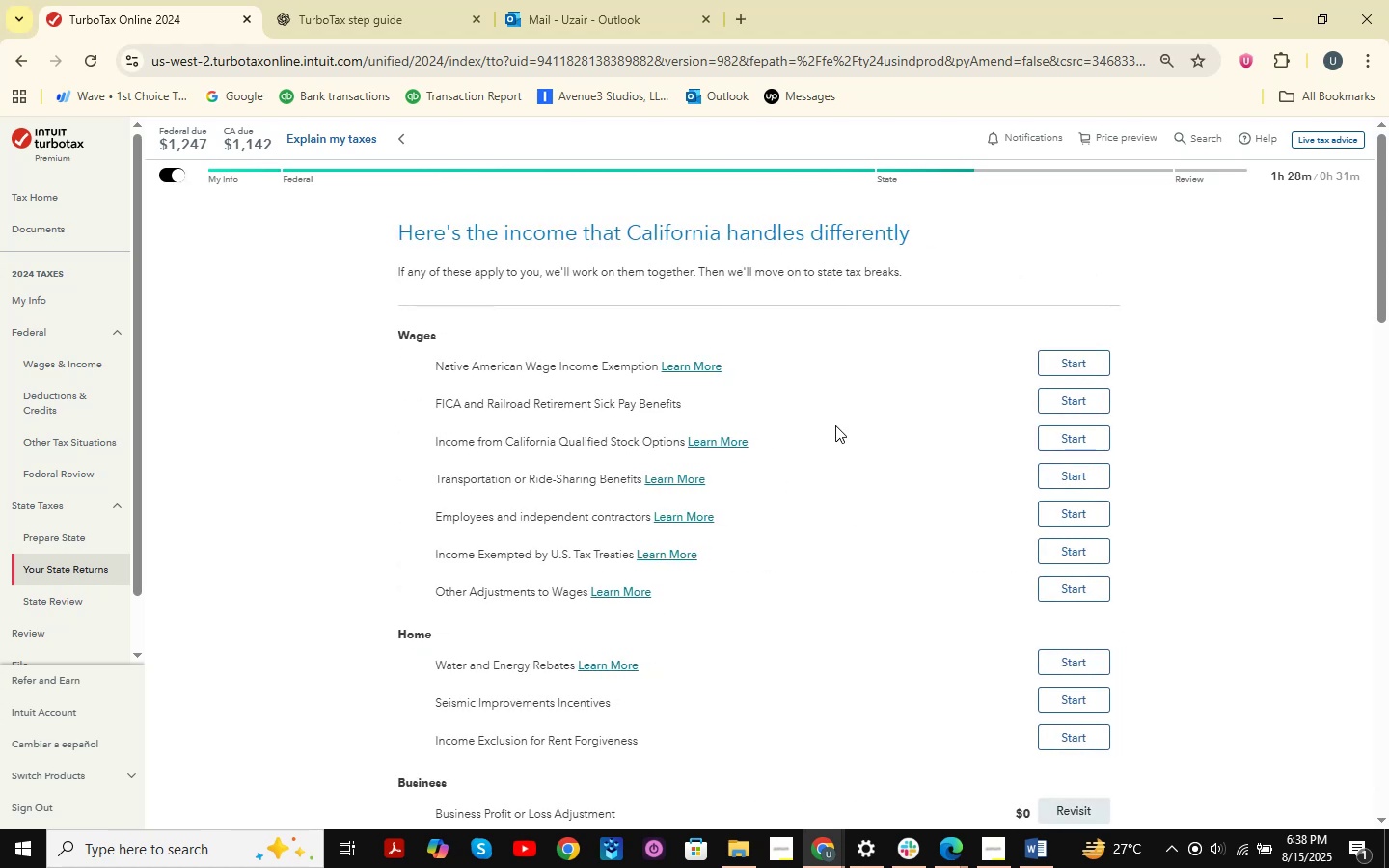 
scroll: coordinate [835, 425], scroll_direction: down, amount: 24.0
 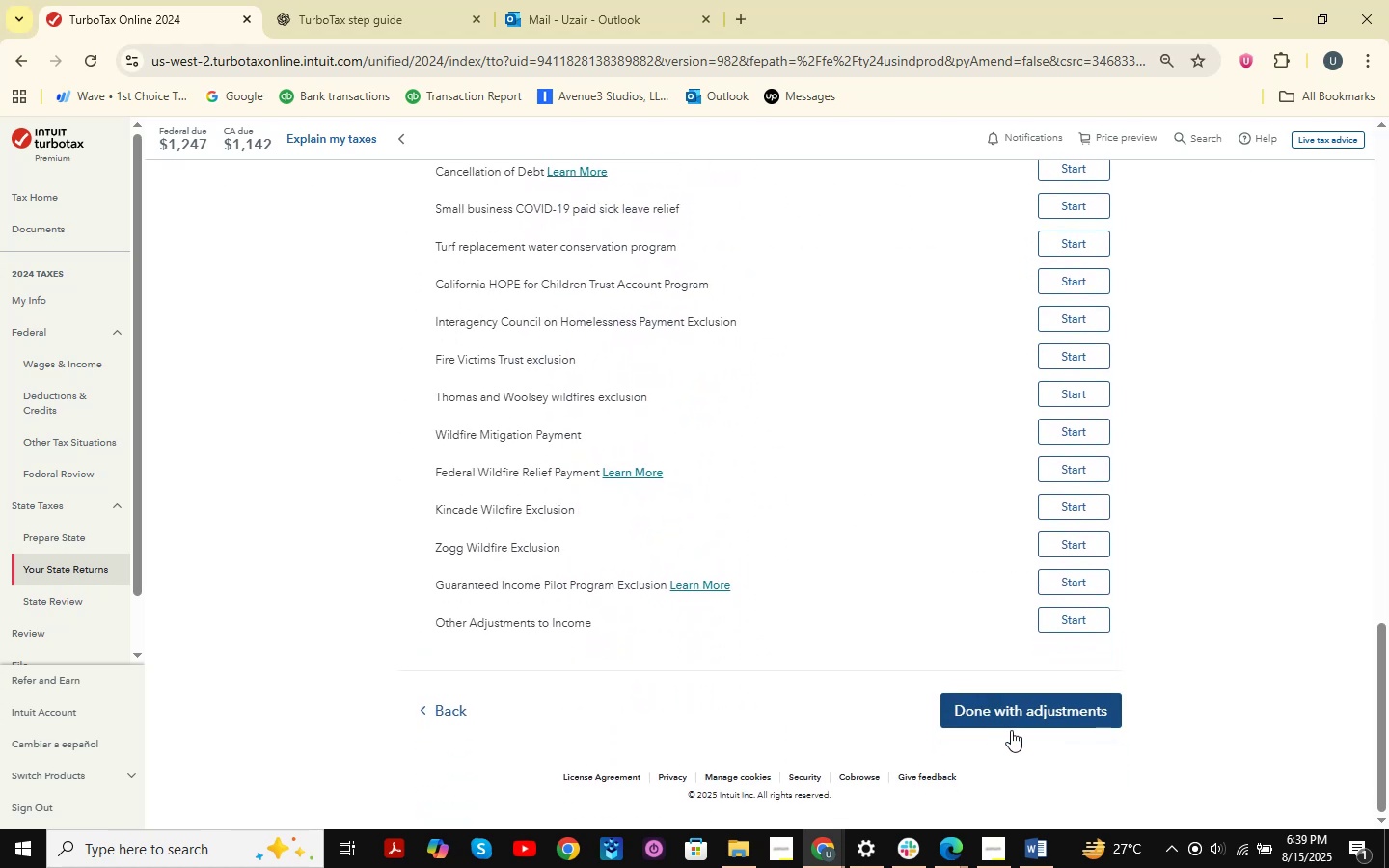 
left_click([1014, 733])
 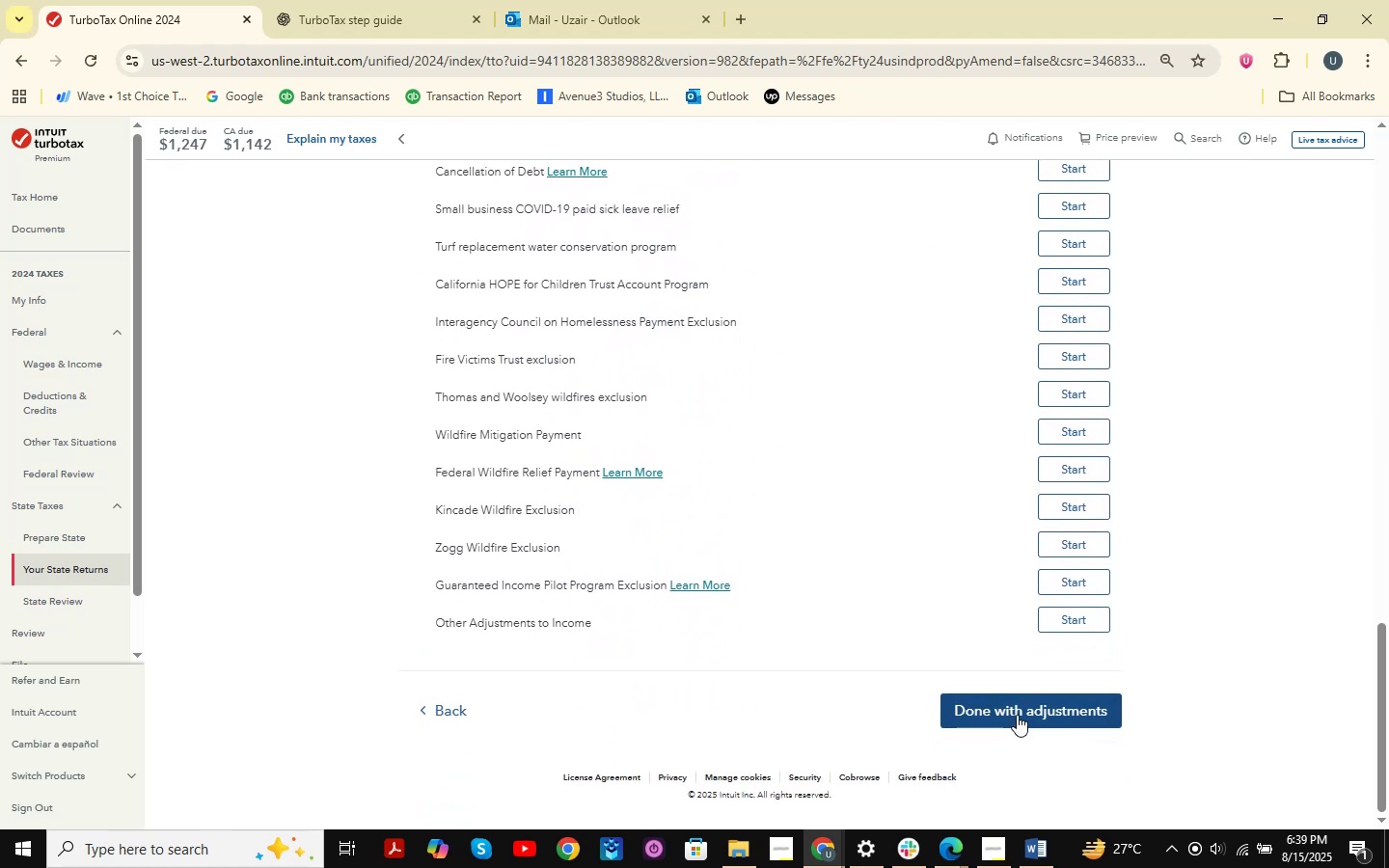 
double_click([1017, 715])
 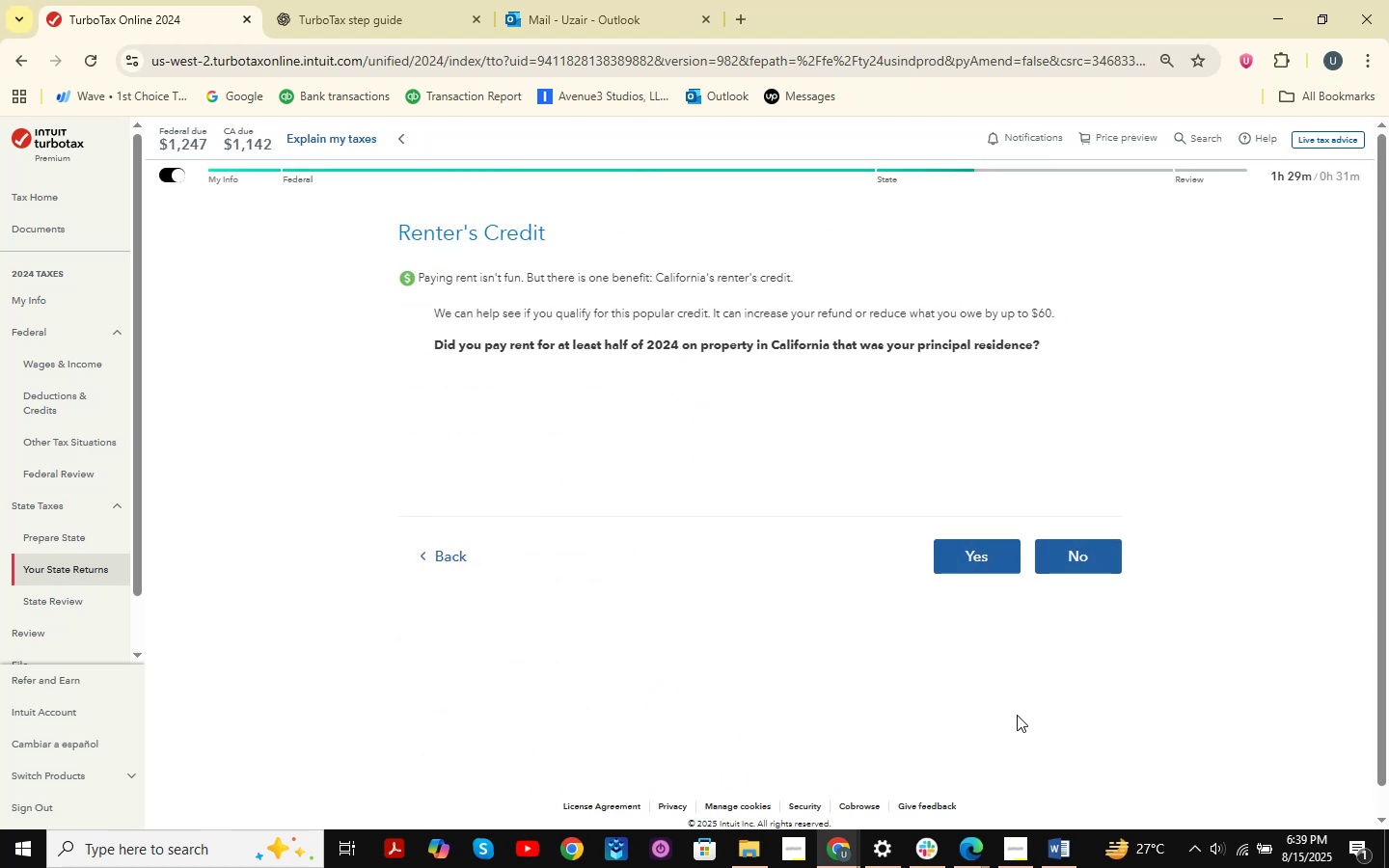 
wait(10.33)
 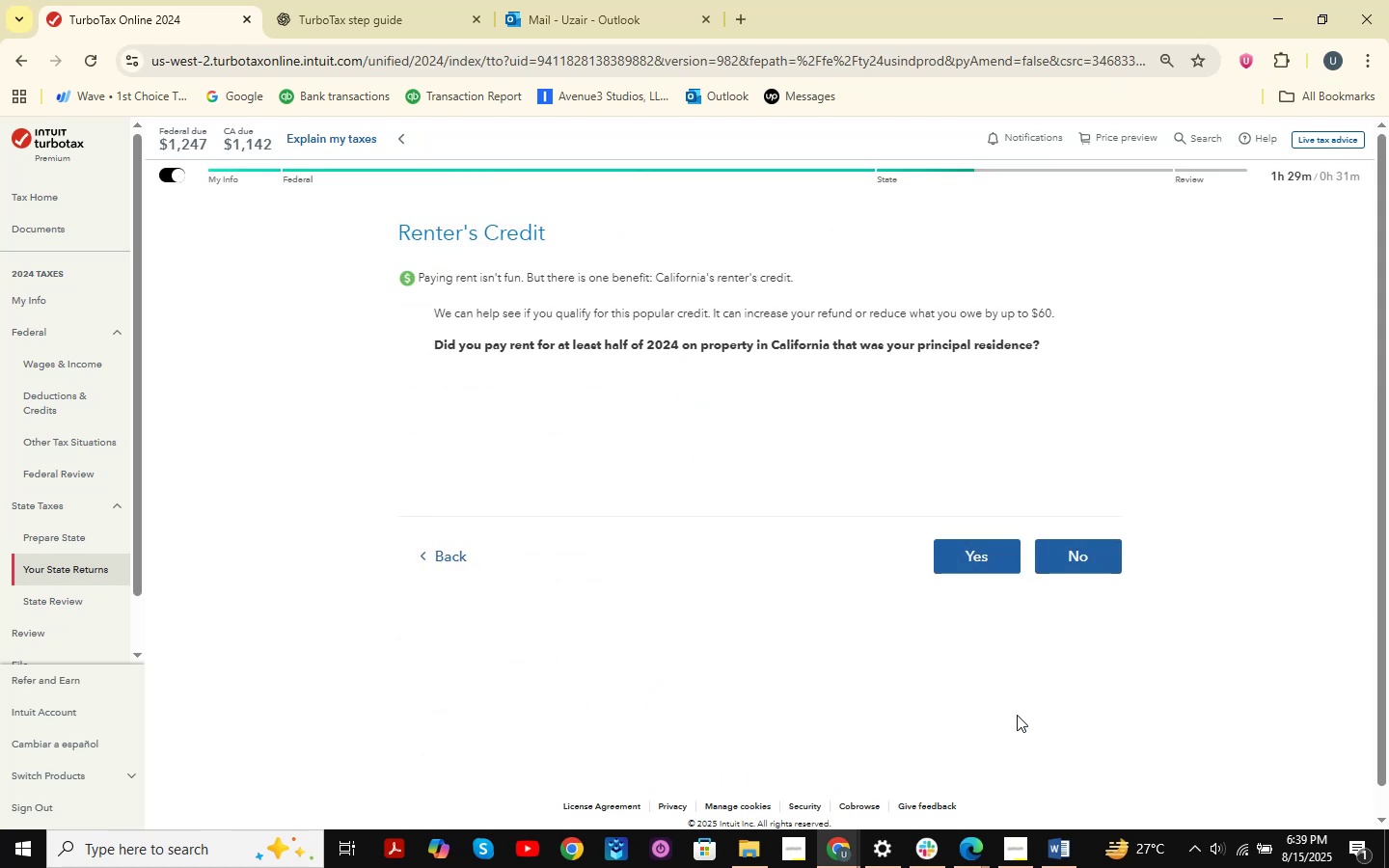 
left_click_drag(start_coordinate=[515, 274], to_coordinate=[677, 275])
 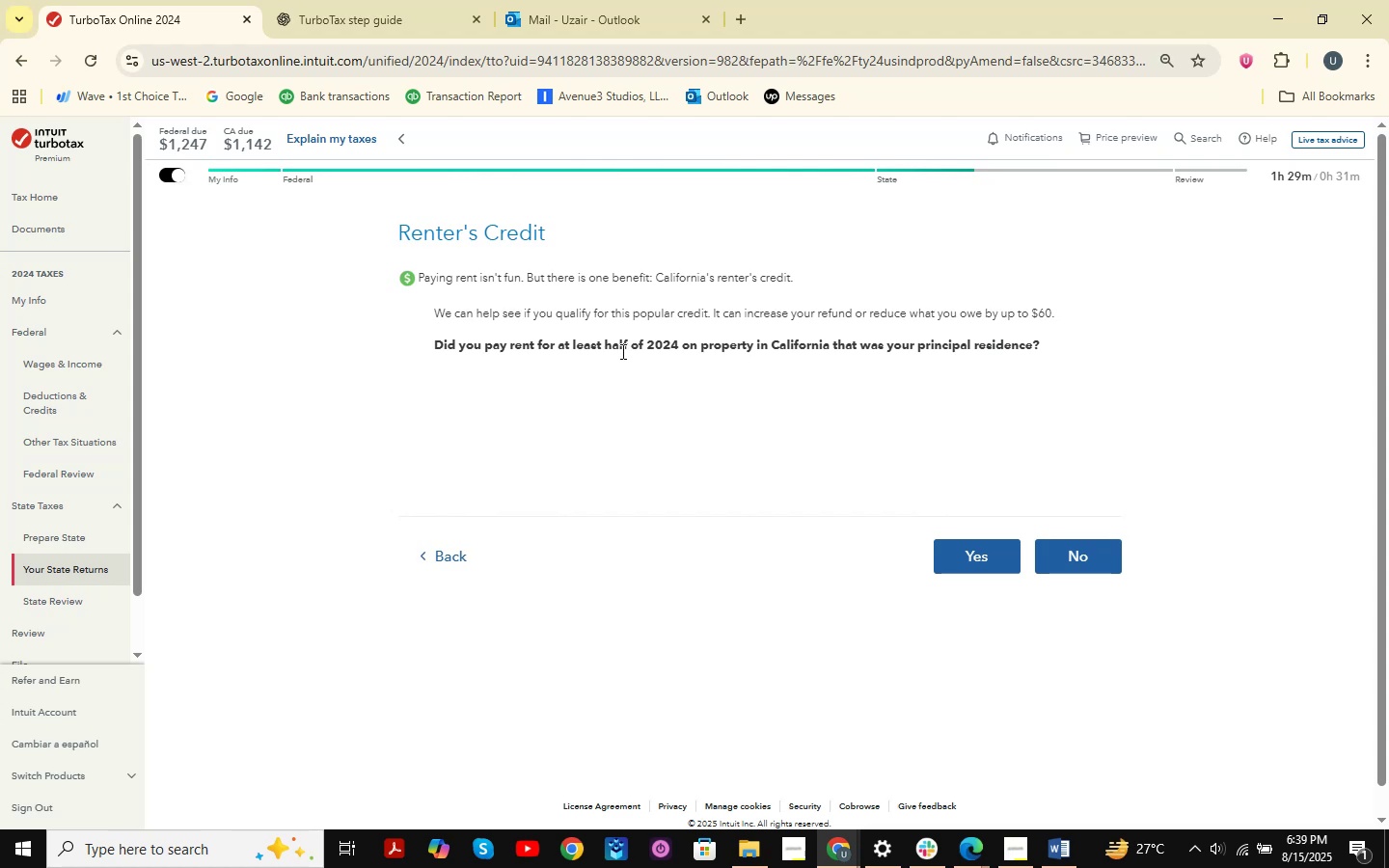 
wait(6.47)
 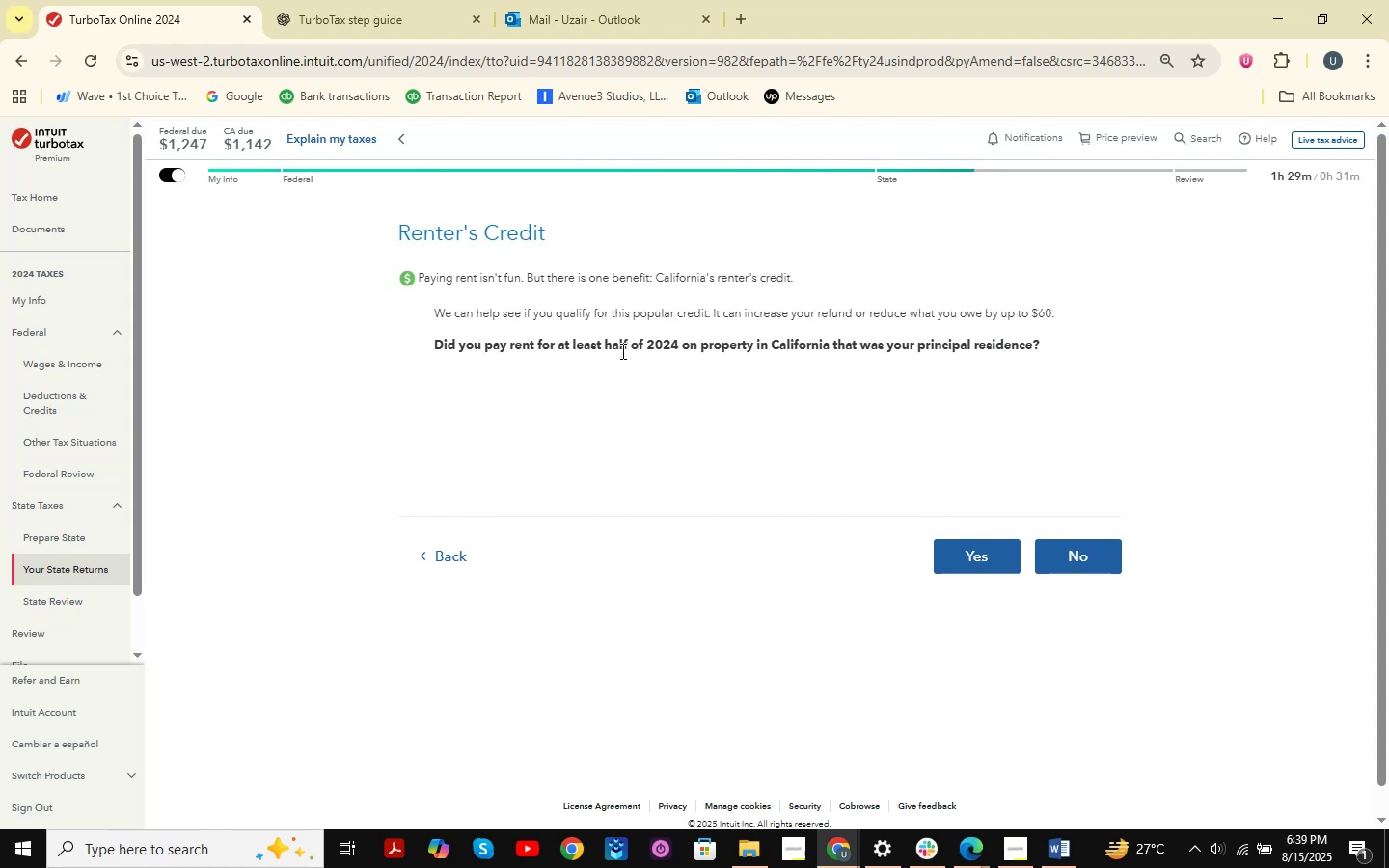 
key(Meta+MetaLeft)
 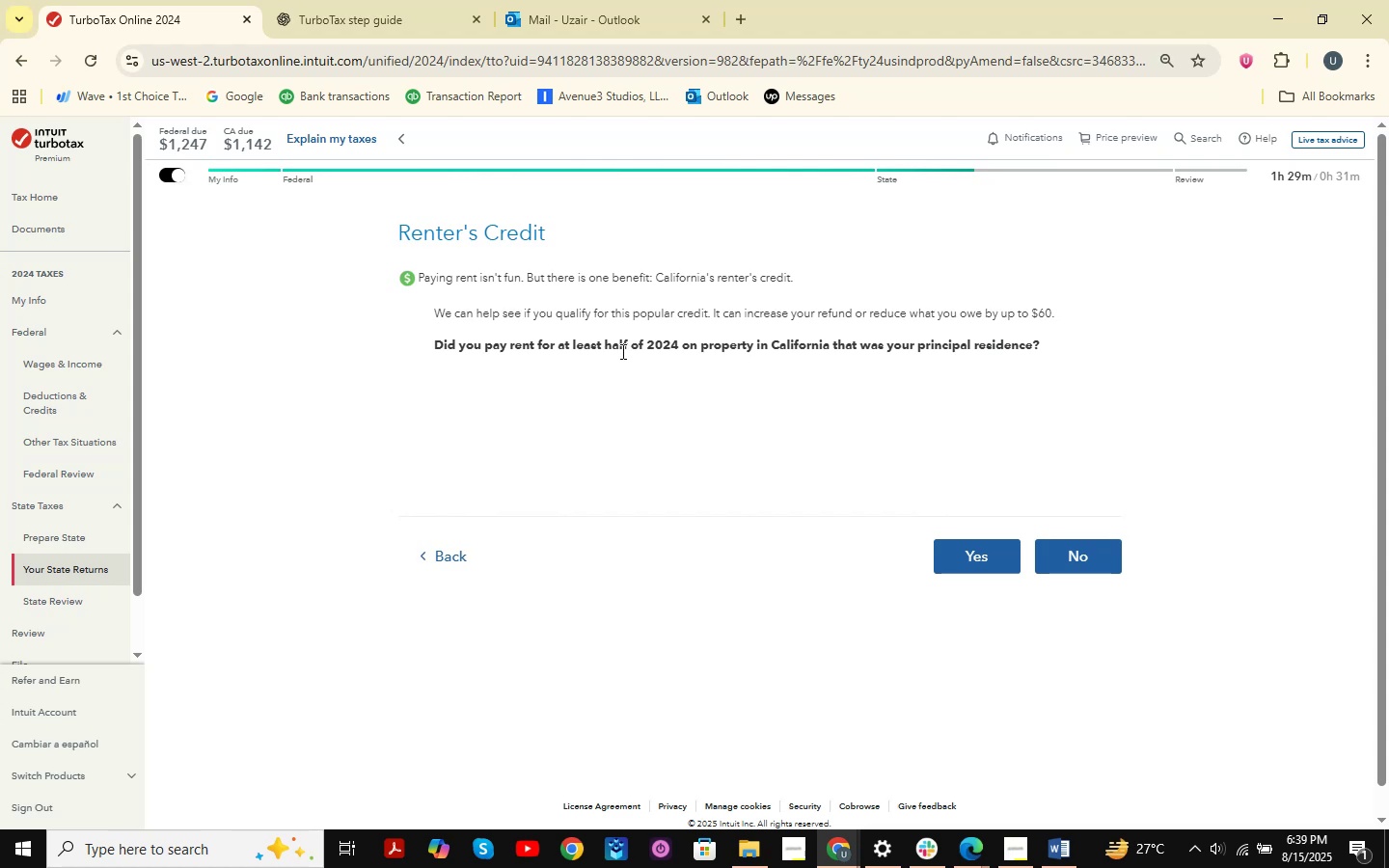 
key(Meta+Shift+ShiftLeft)
 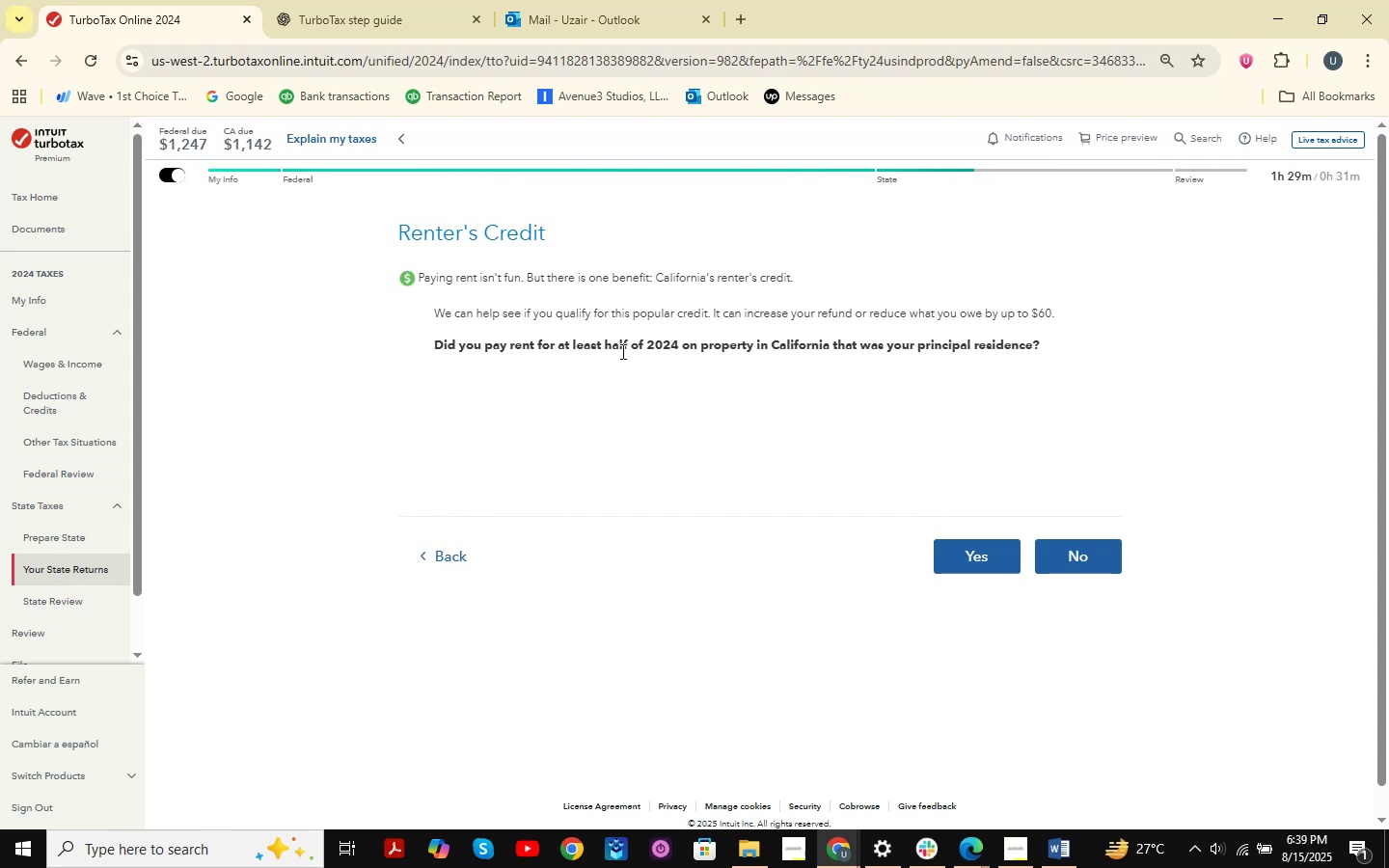 
key(Meta+Shift+S)
 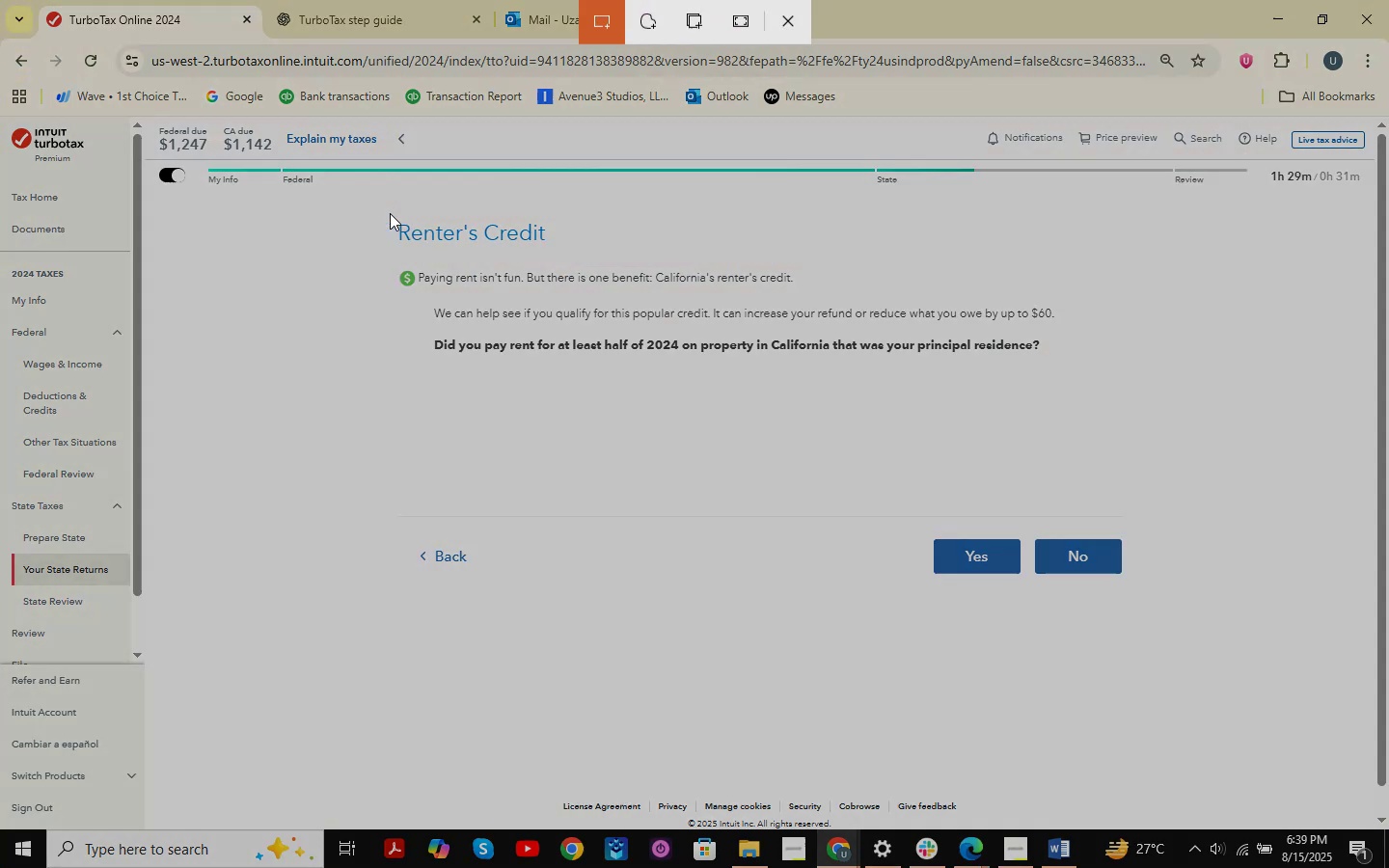 
left_click_drag(start_coordinate=[328, 199], to_coordinate=[1388, 667])
 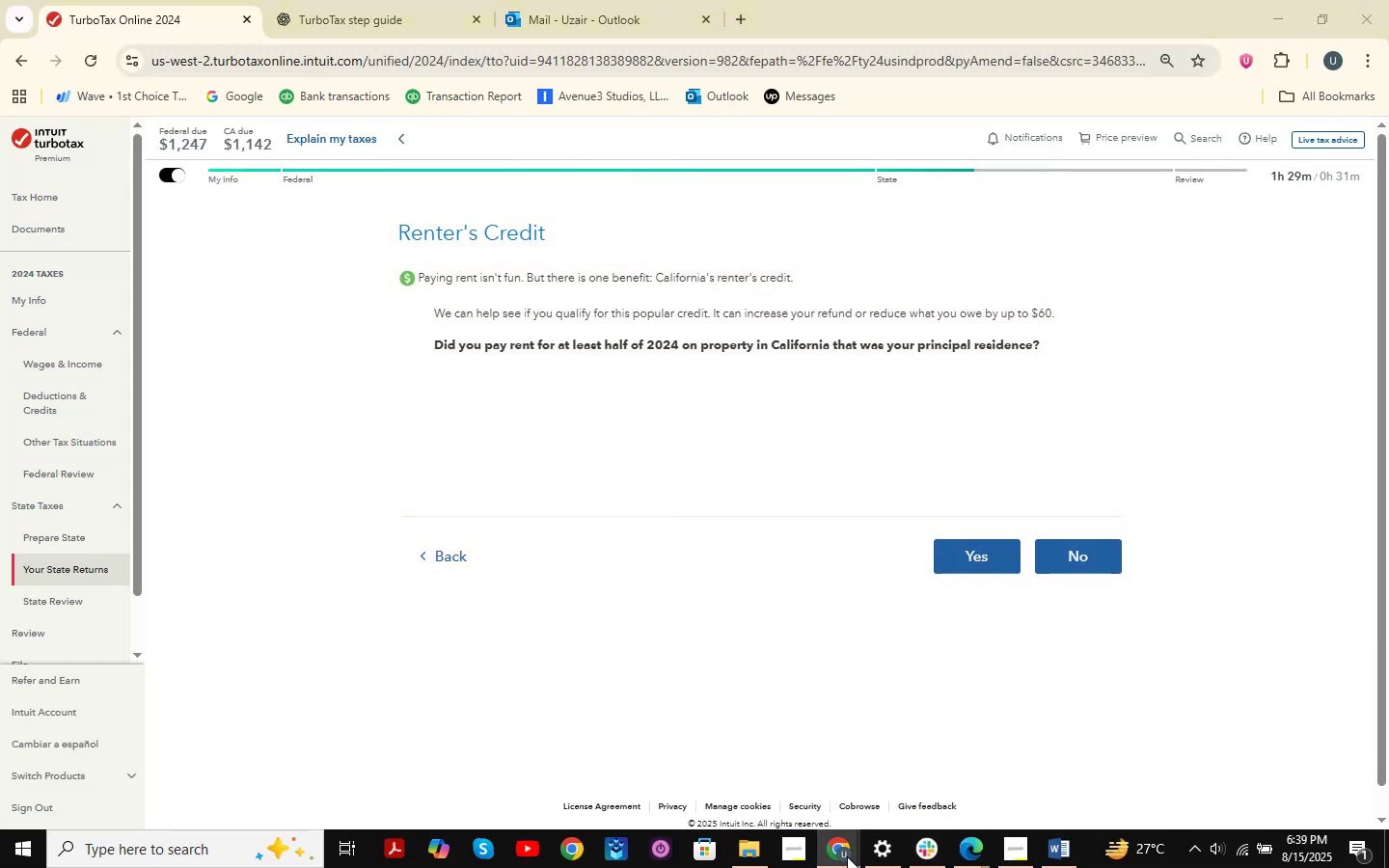 
double_click([921, 779])
 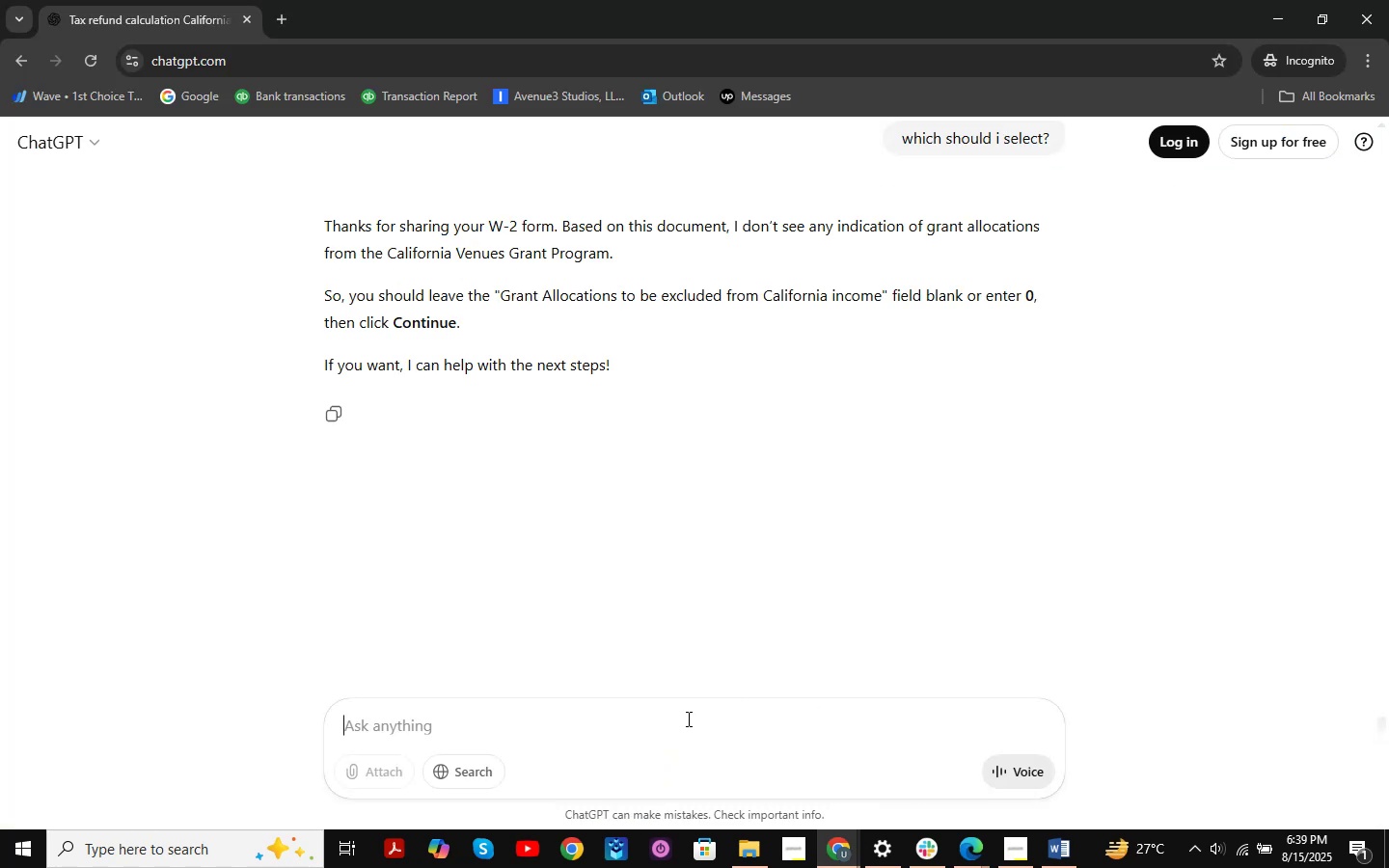 
key(Control+V)
 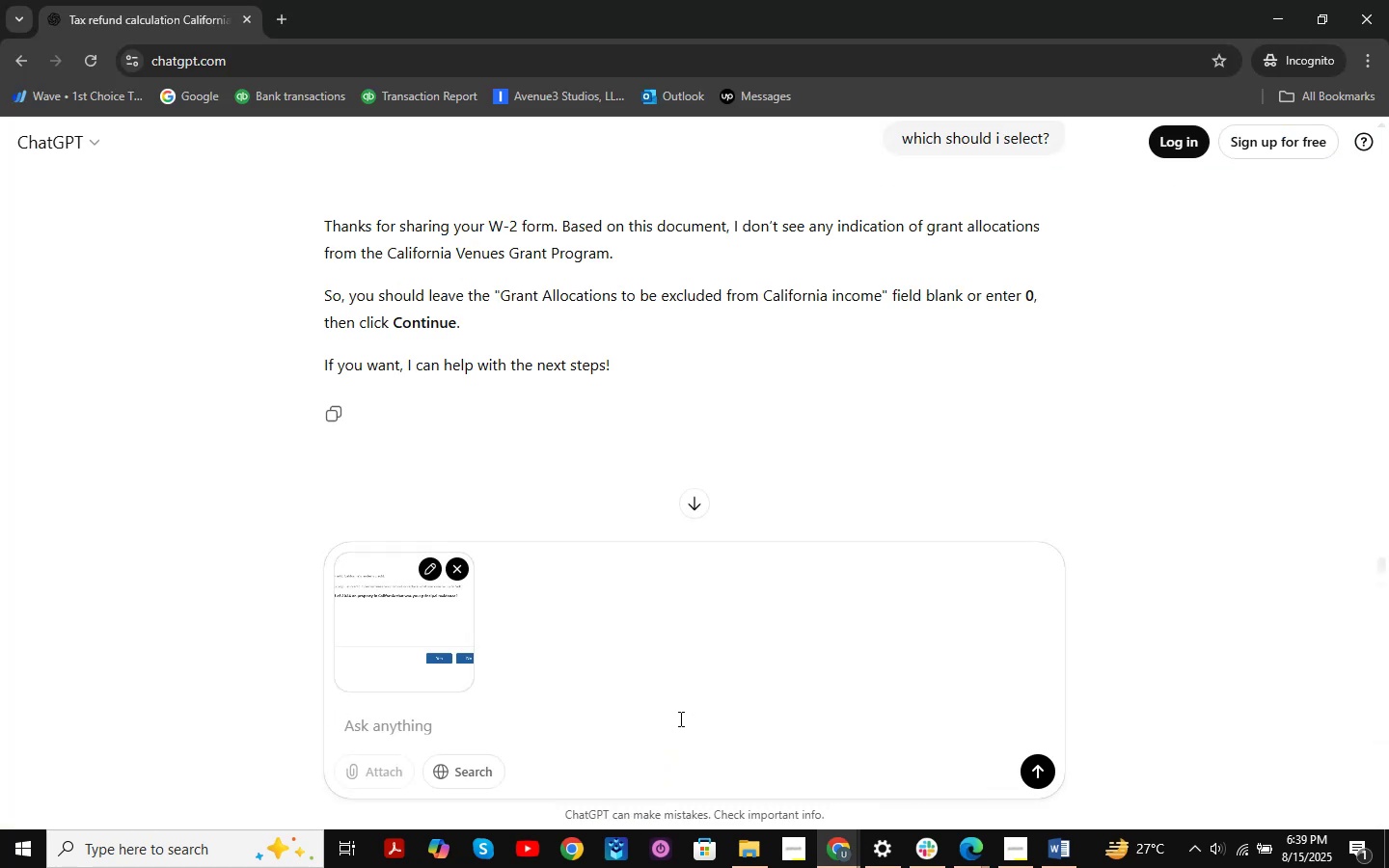 
type(is it related w)
key(Backspace)
key(Backspace)
type(?)
 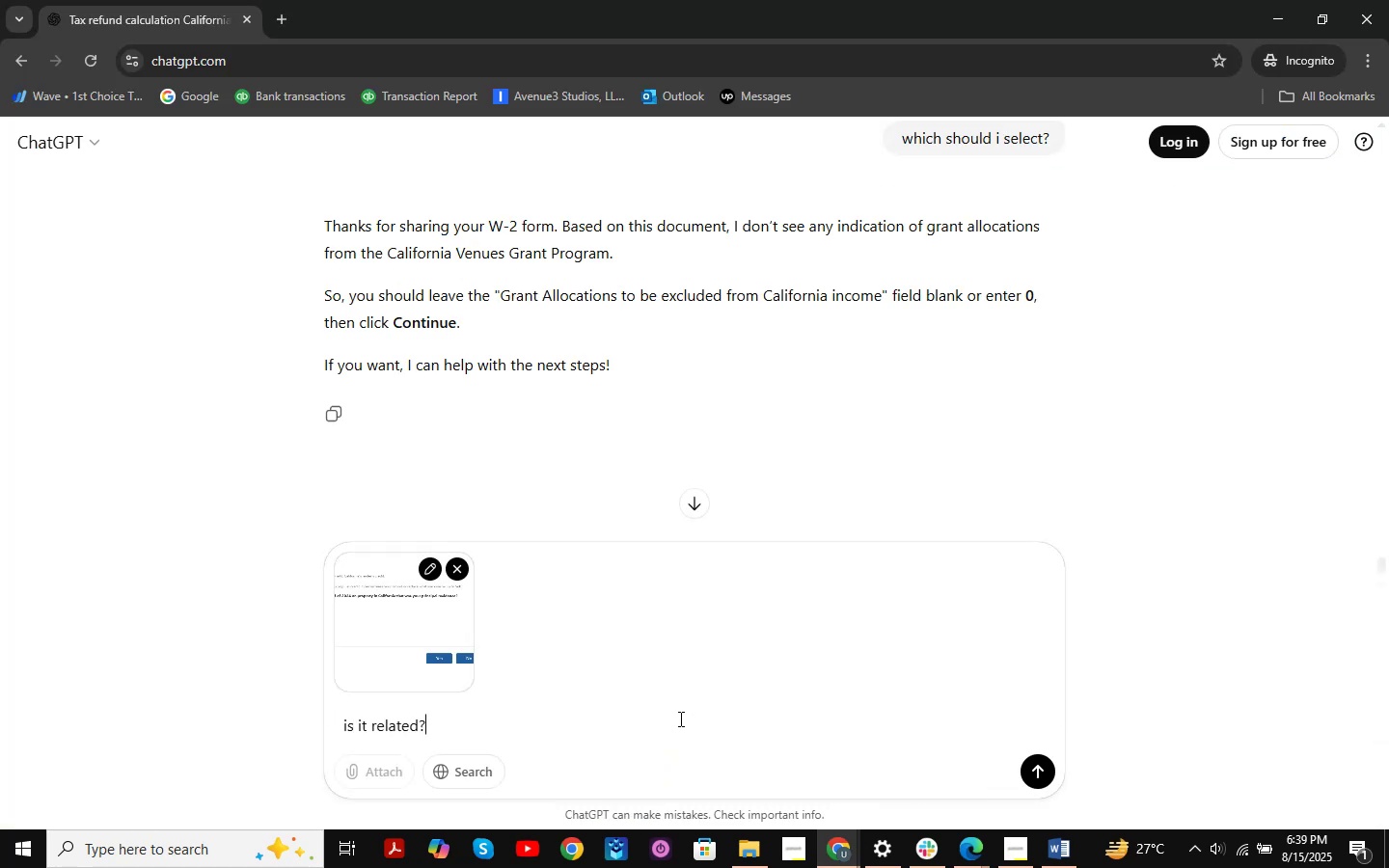 
key(Enter)
 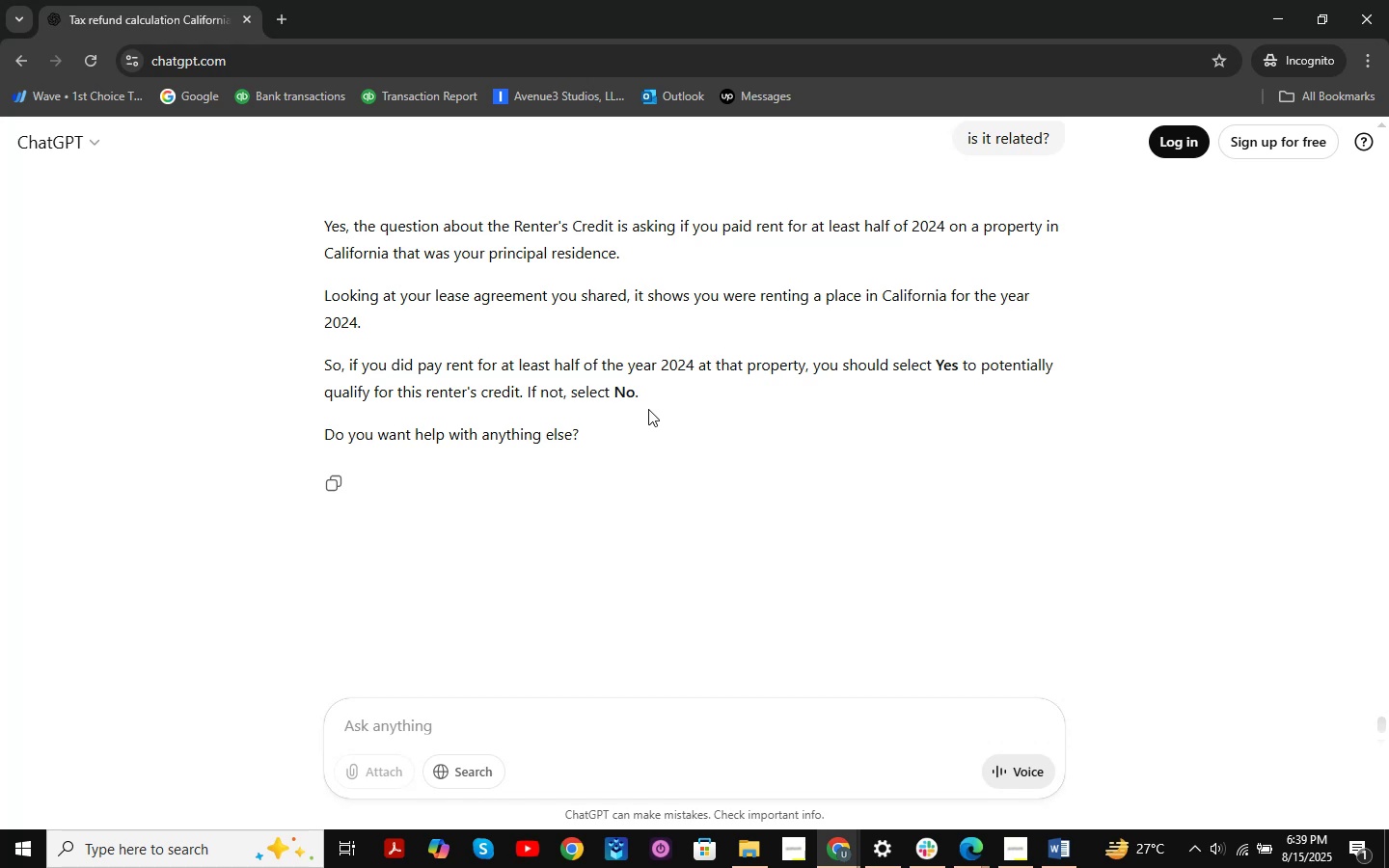 
wait(17.87)
 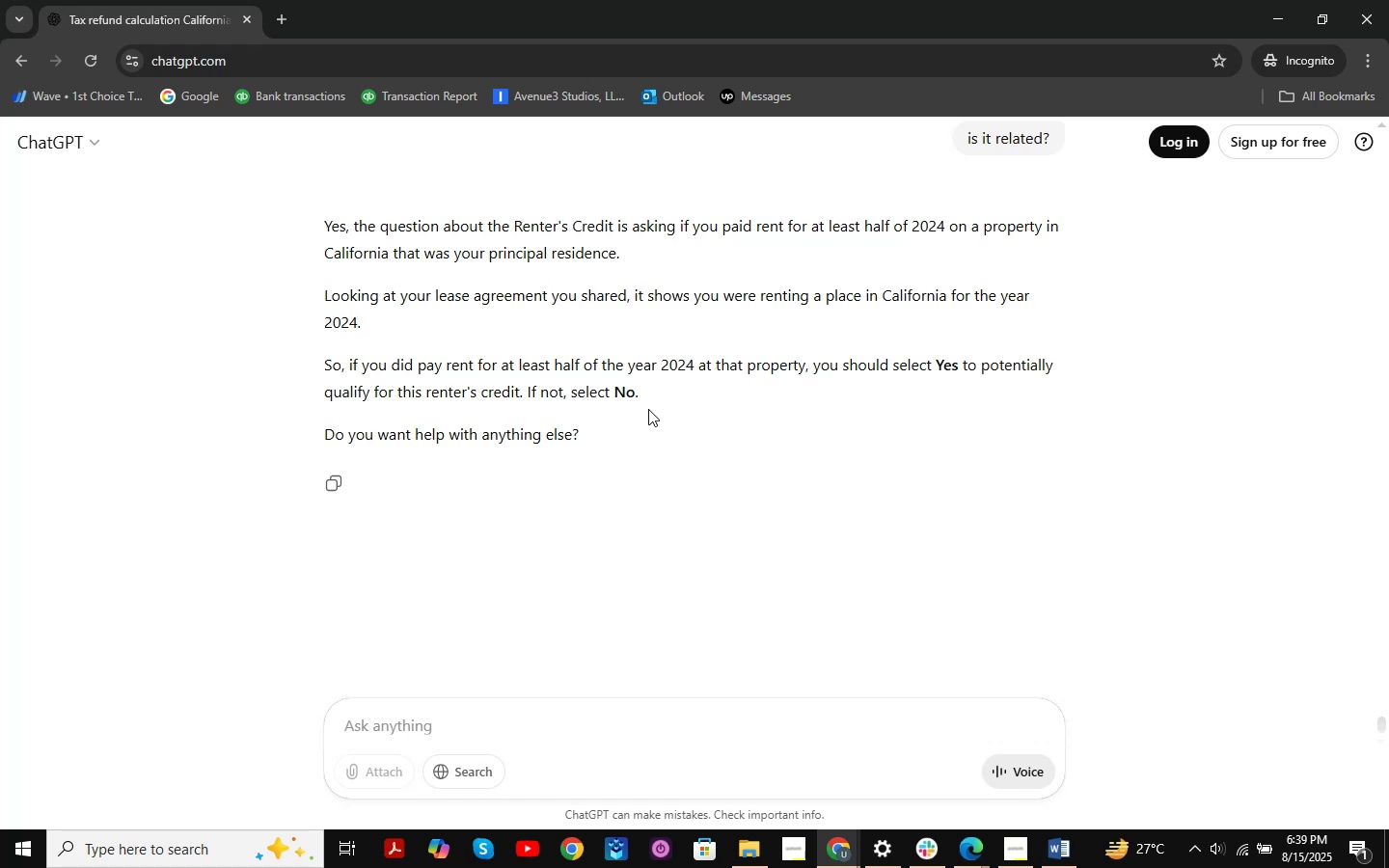 
left_click([1277, 14])
 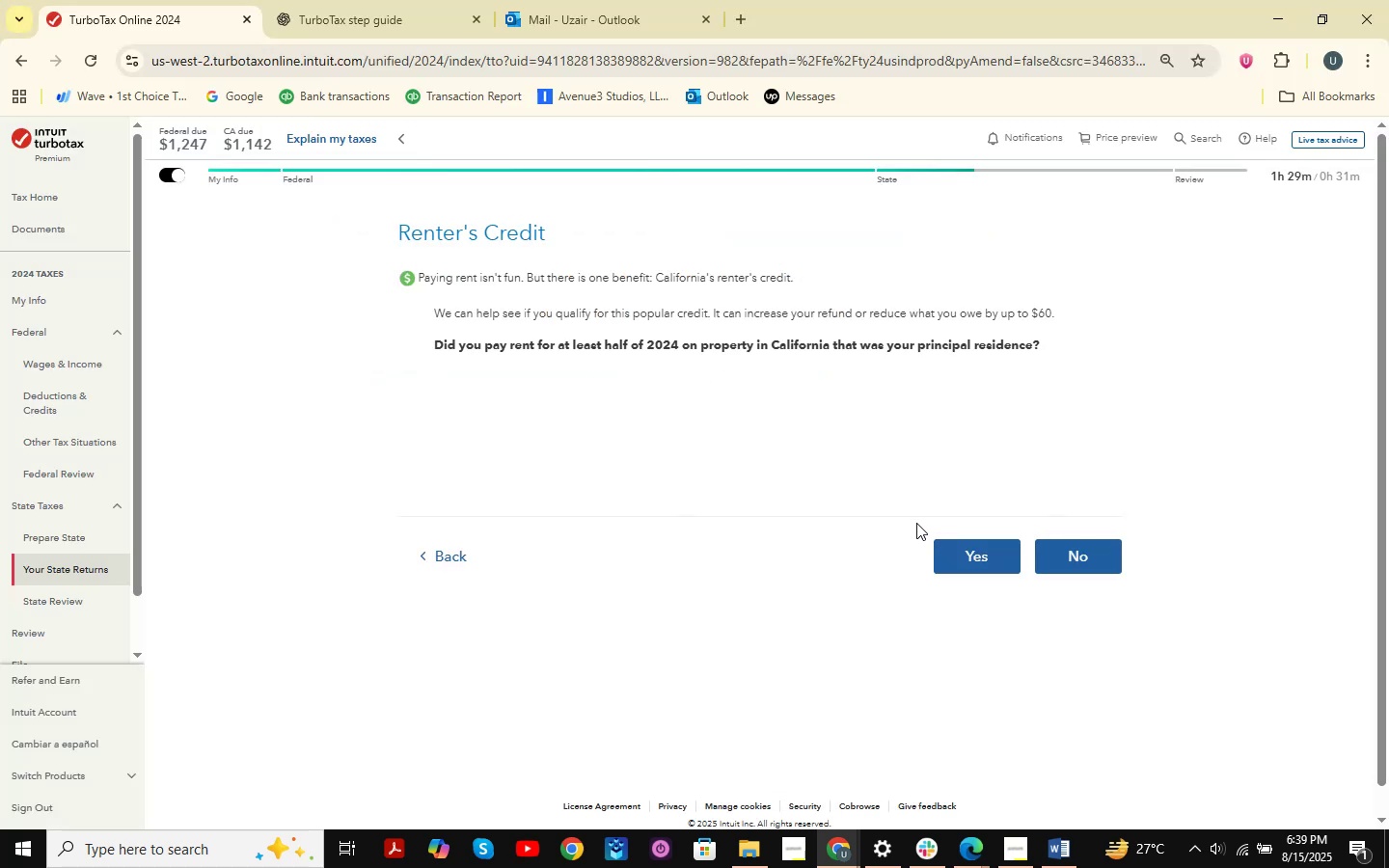 
left_click([976, 566])
 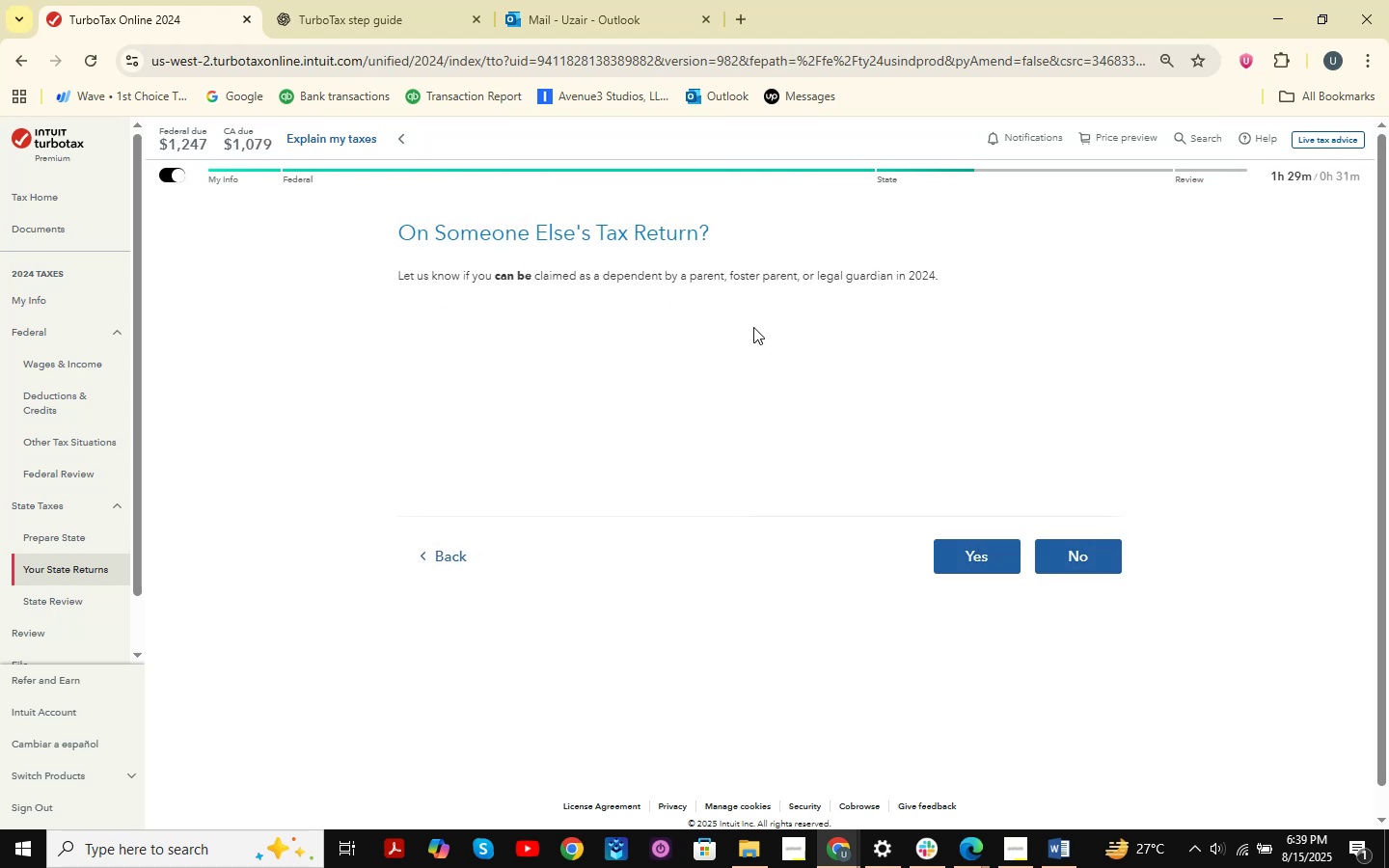 
wait(6.25)
 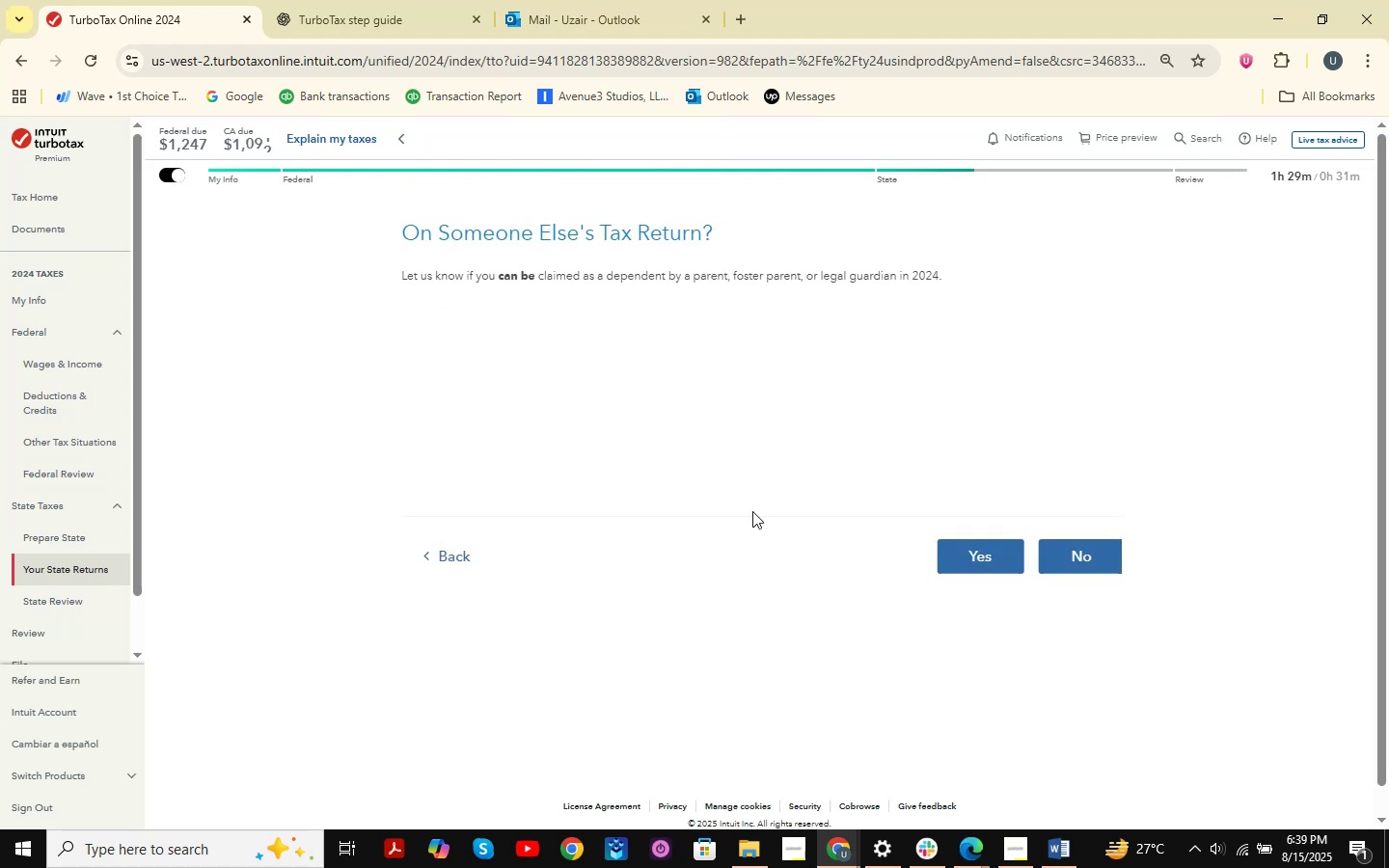 
left_click([1134, 569])
 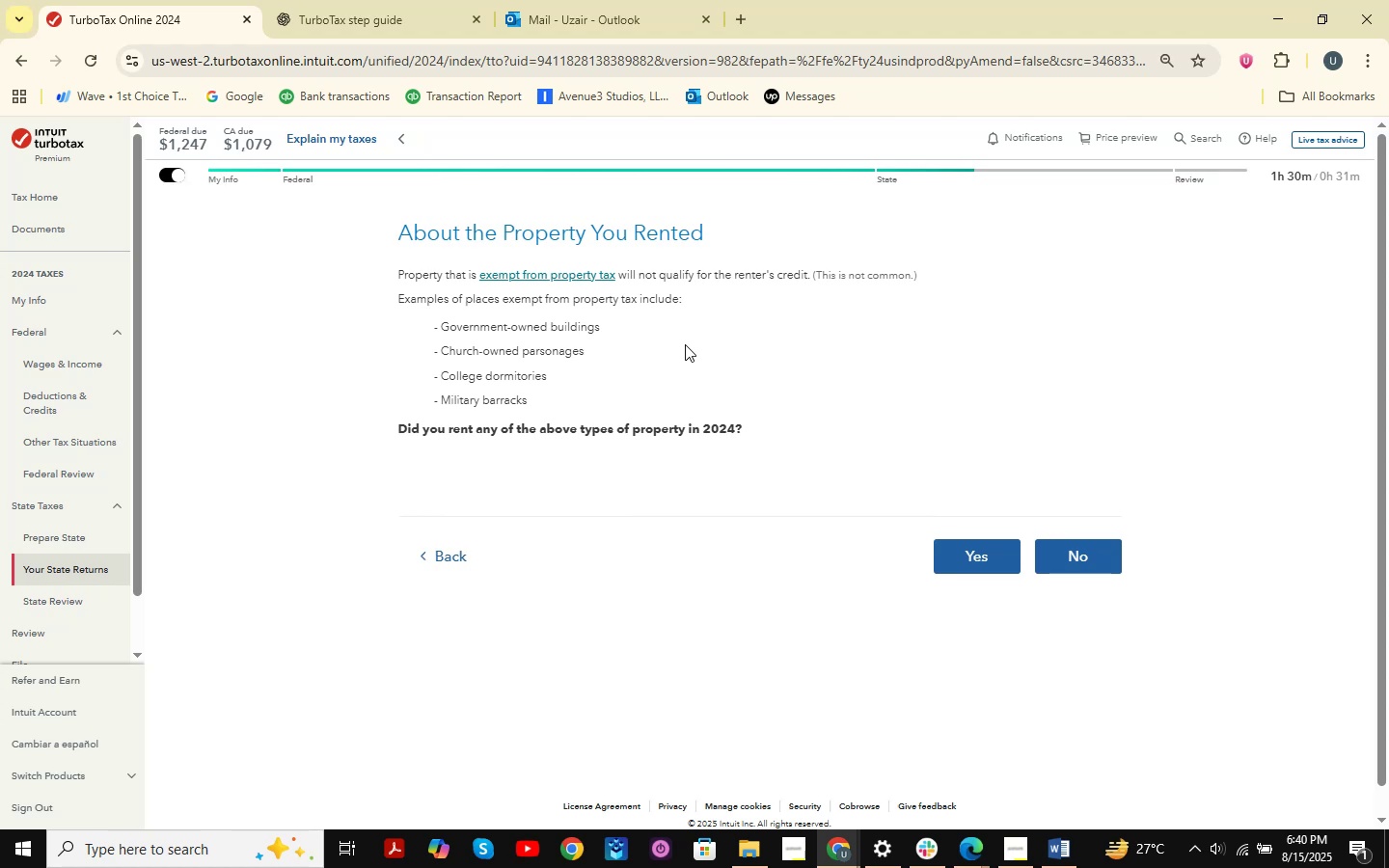 
wait(9.47)
 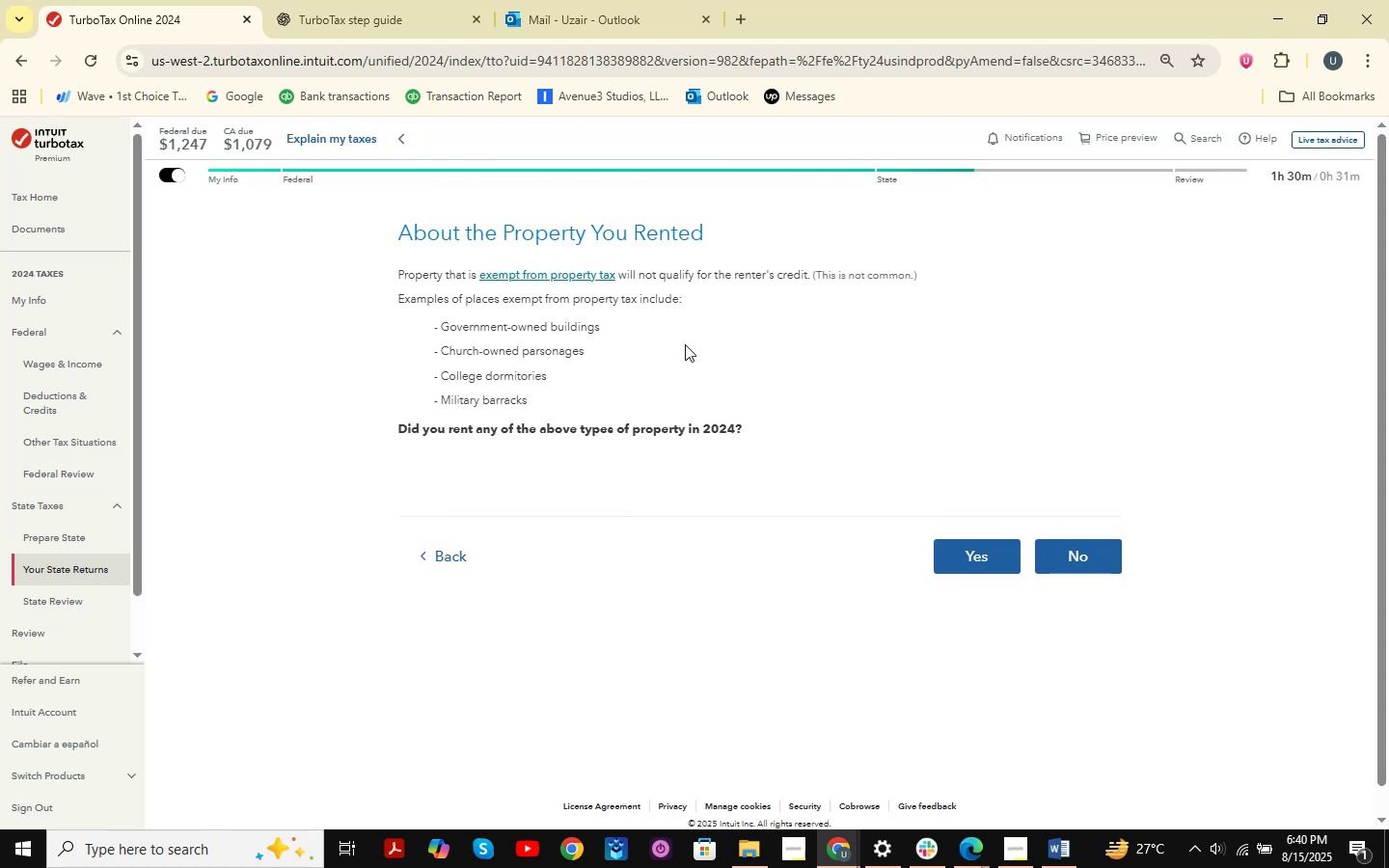 
left_click([1097, 560])
 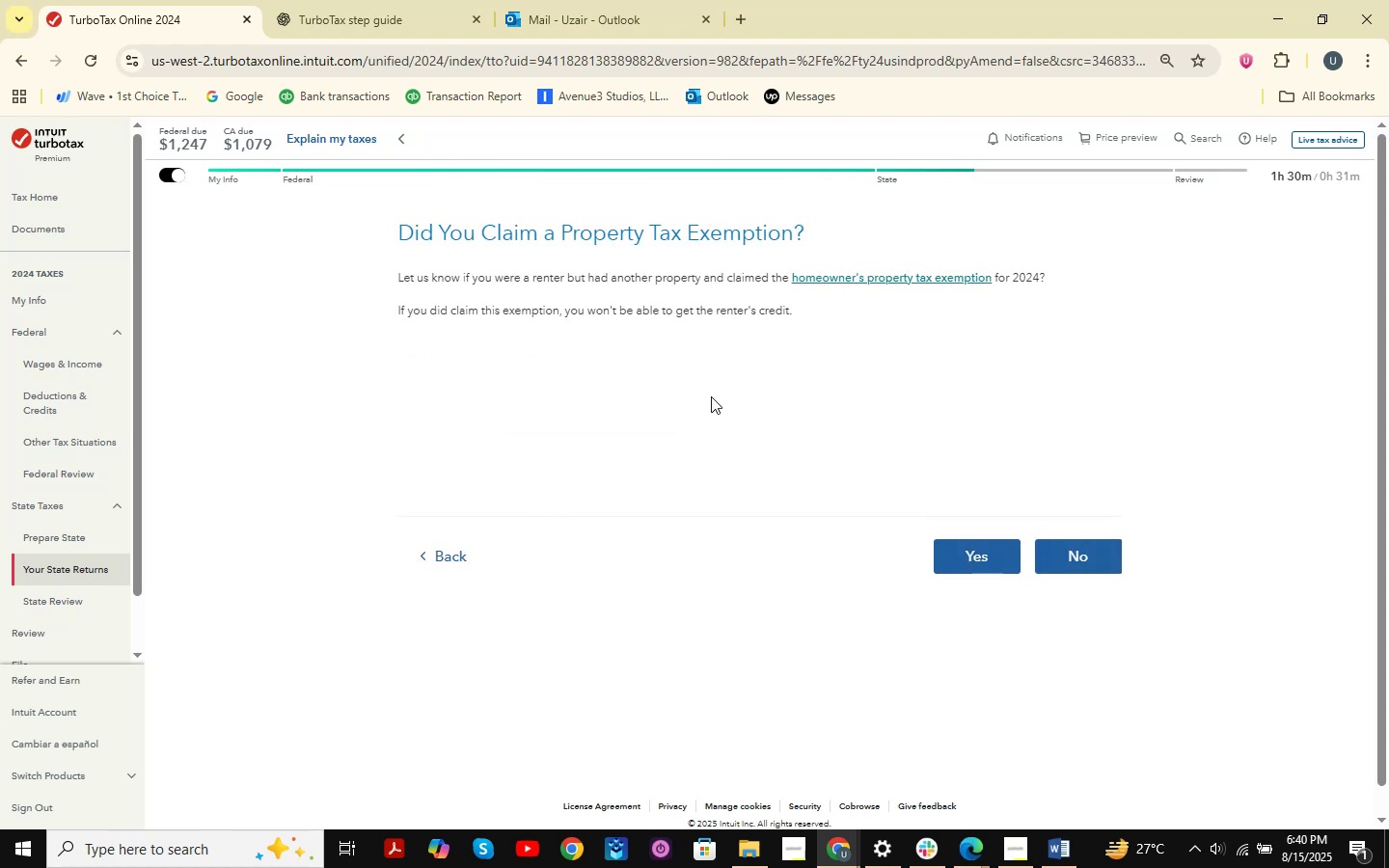 
wait(5.7)
 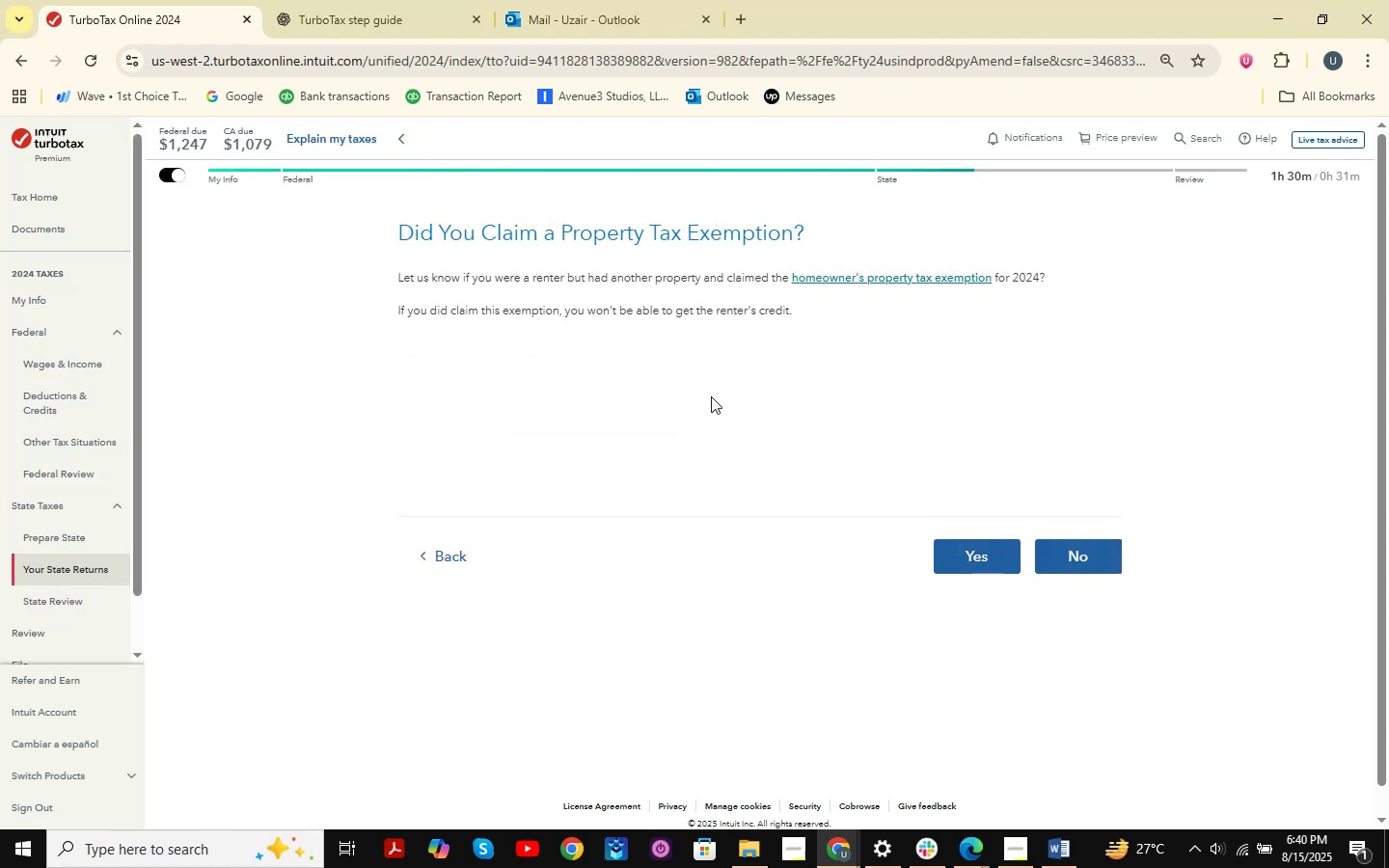 
key(Meta+Shift+ShiftLeft)
 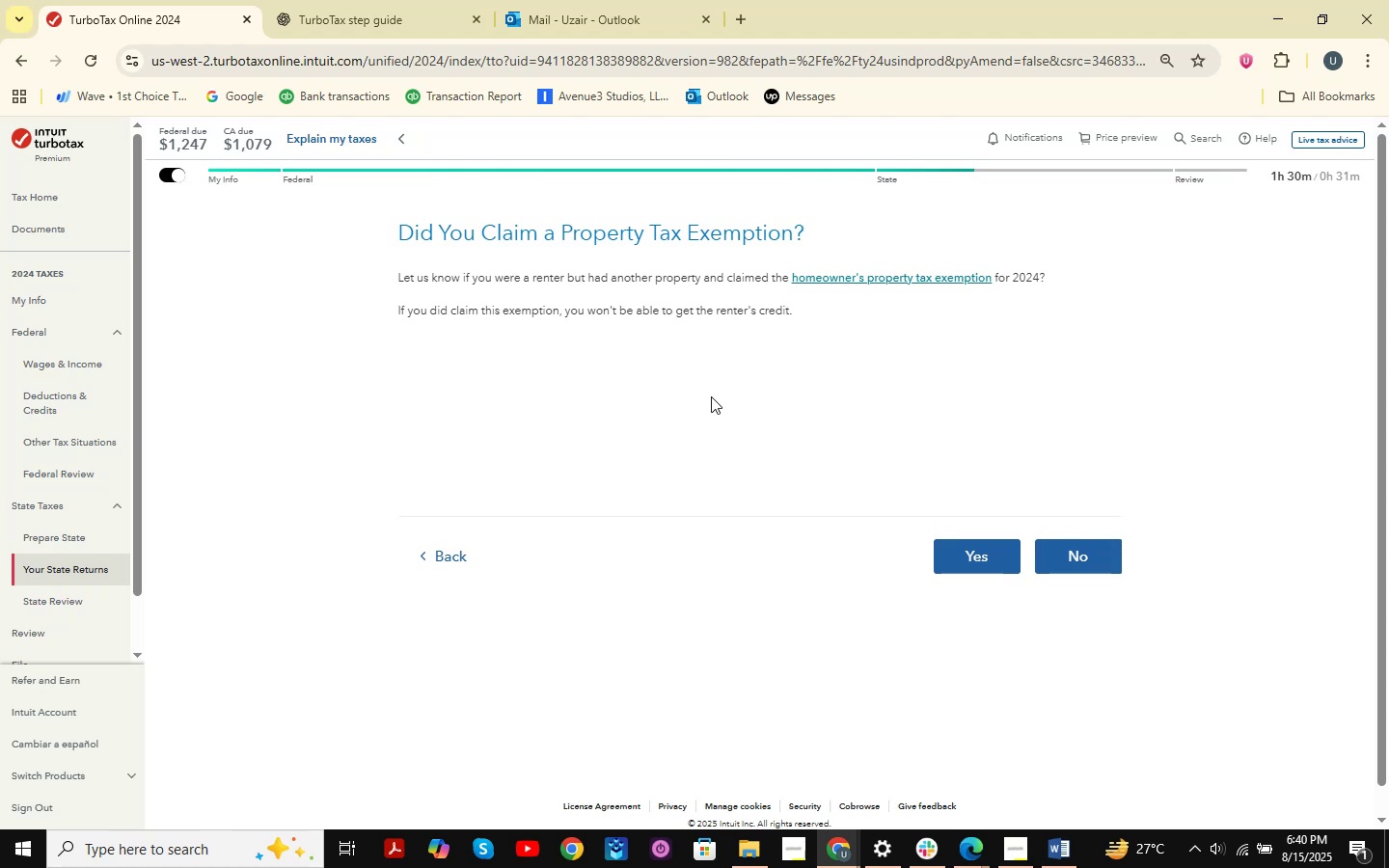 
key(Meta+Shift+S)
 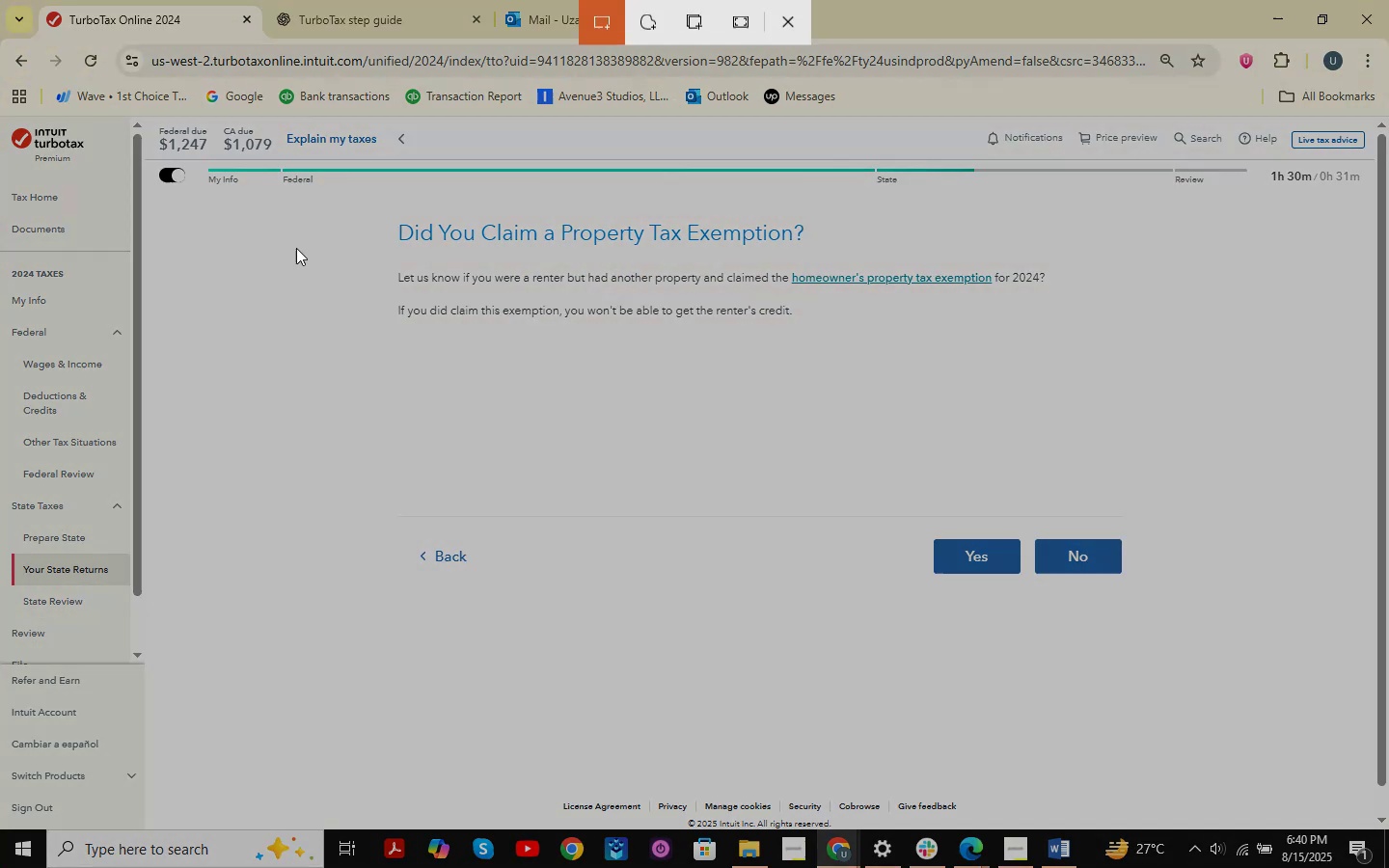 
left_click_drag(start_coordinate=[260, 215], to_coordinate=[1388, 628])
 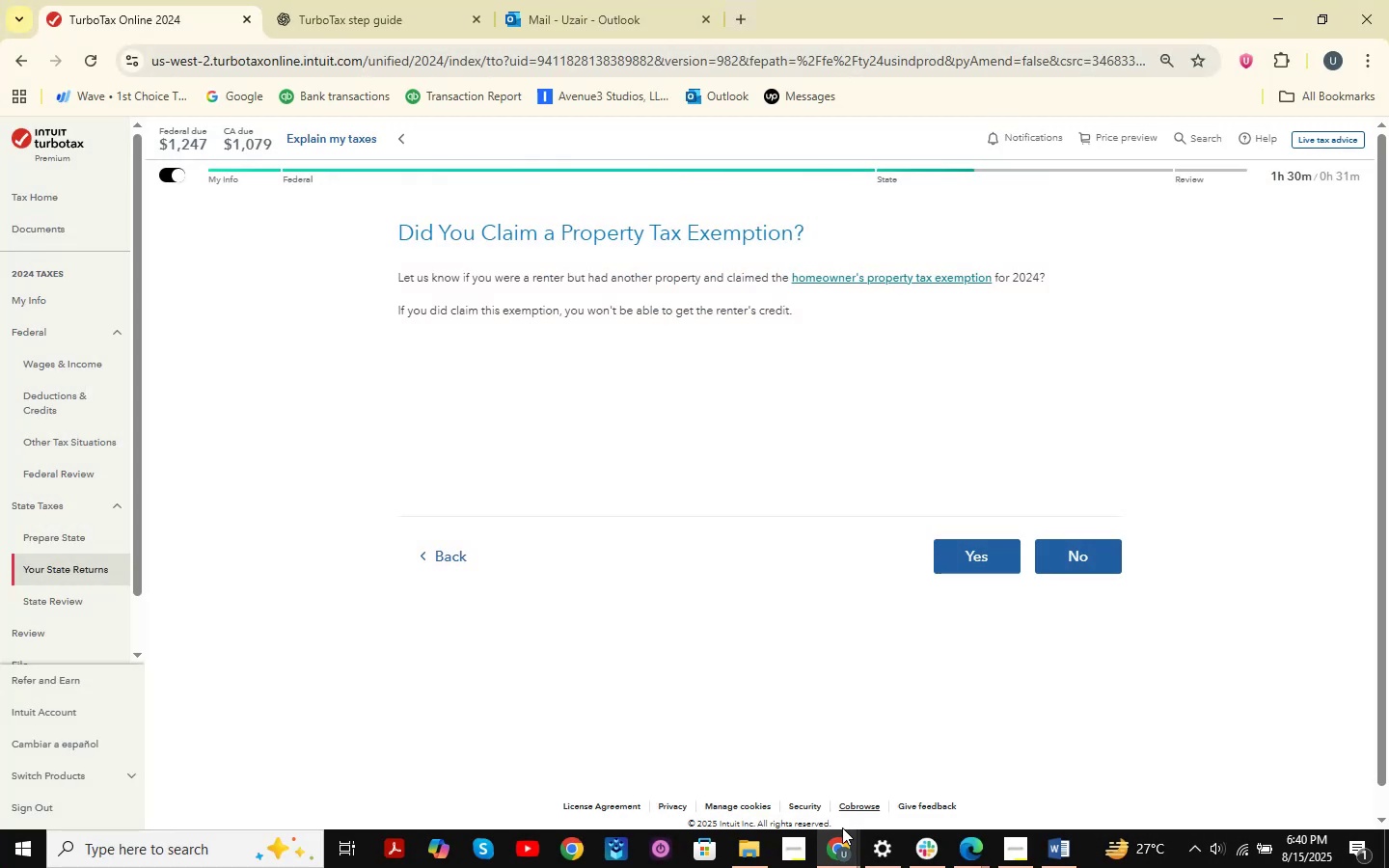 
left_click([860, 866])
 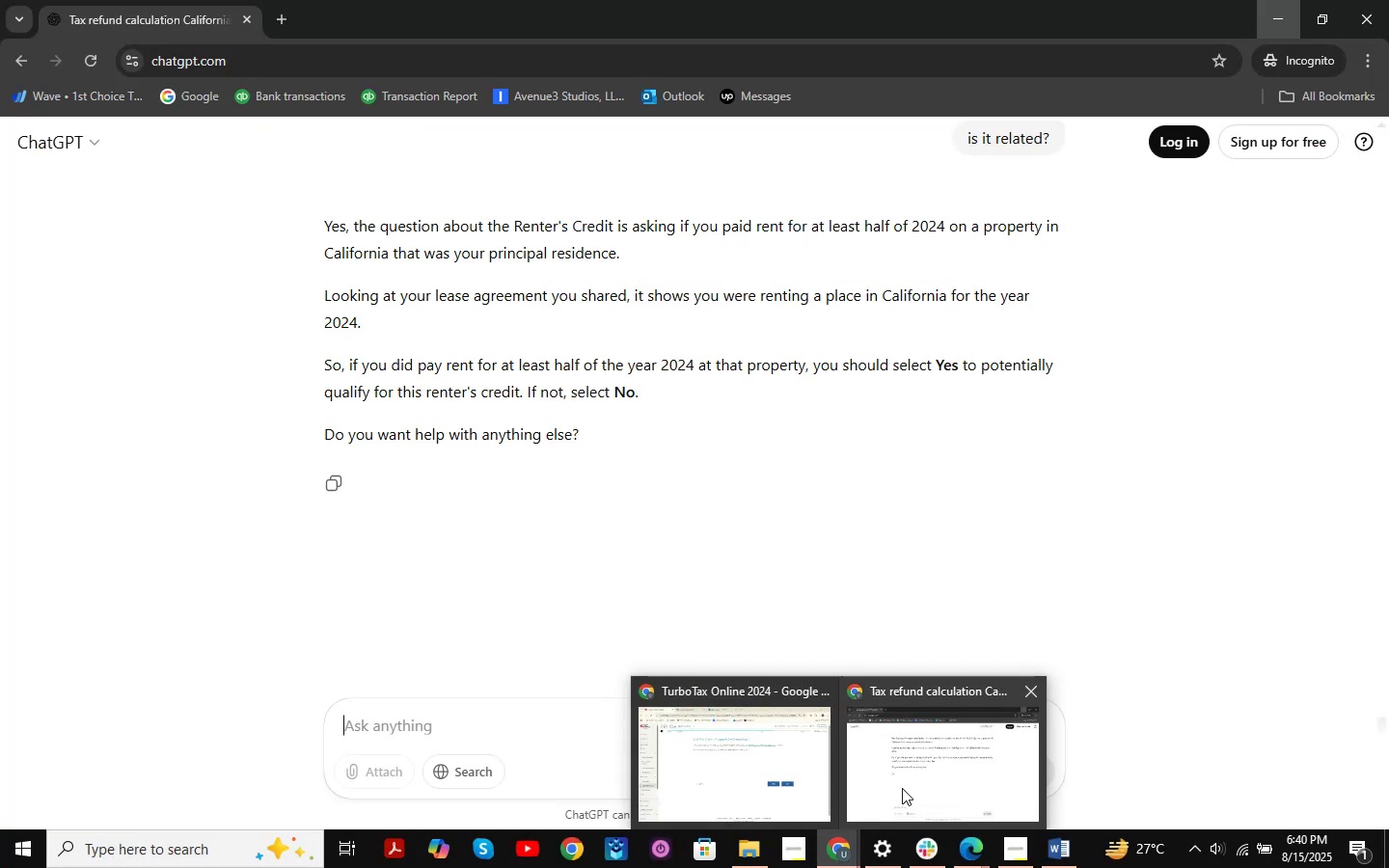 
left_click([902, 788])
 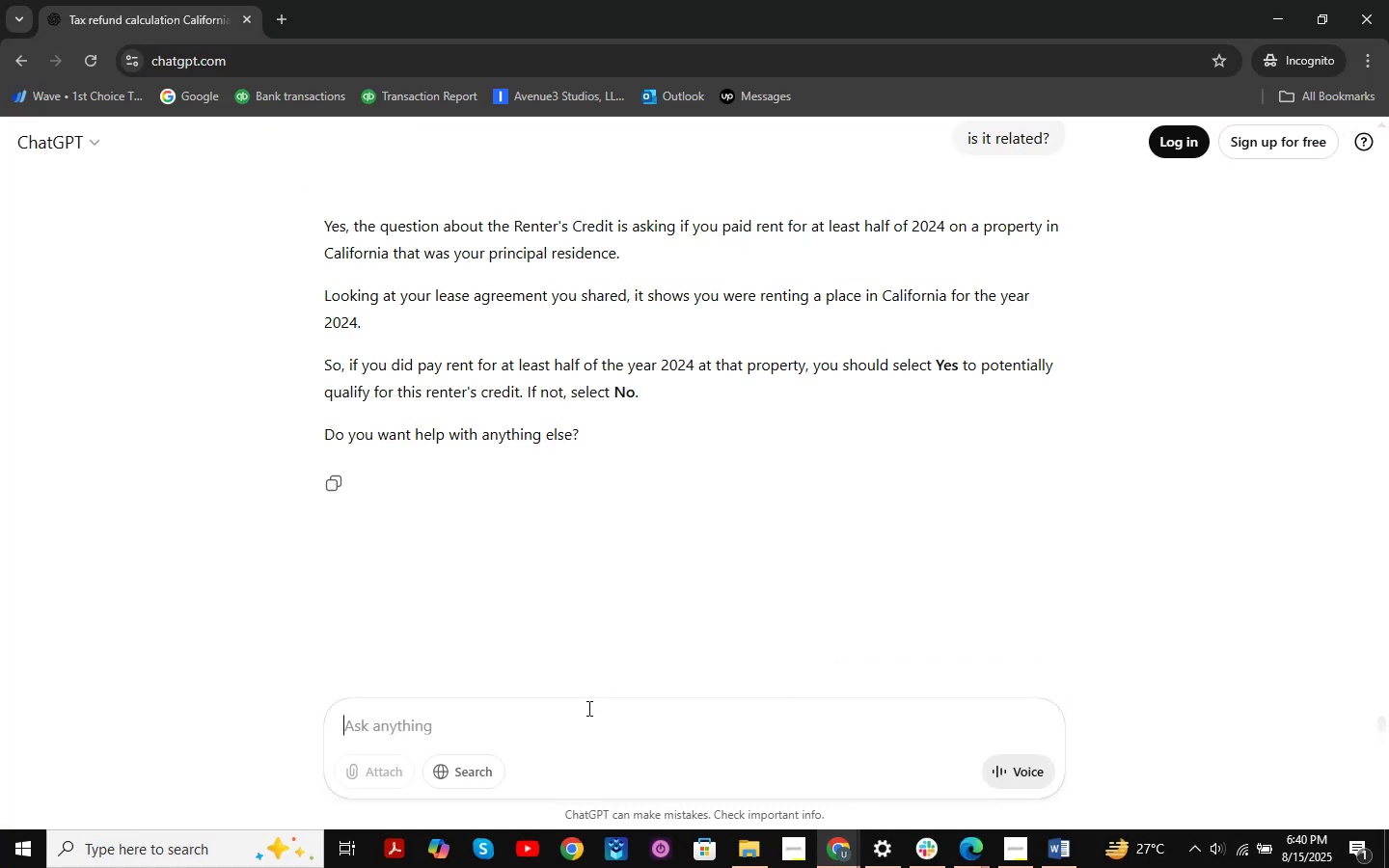 
key(Control+V)
 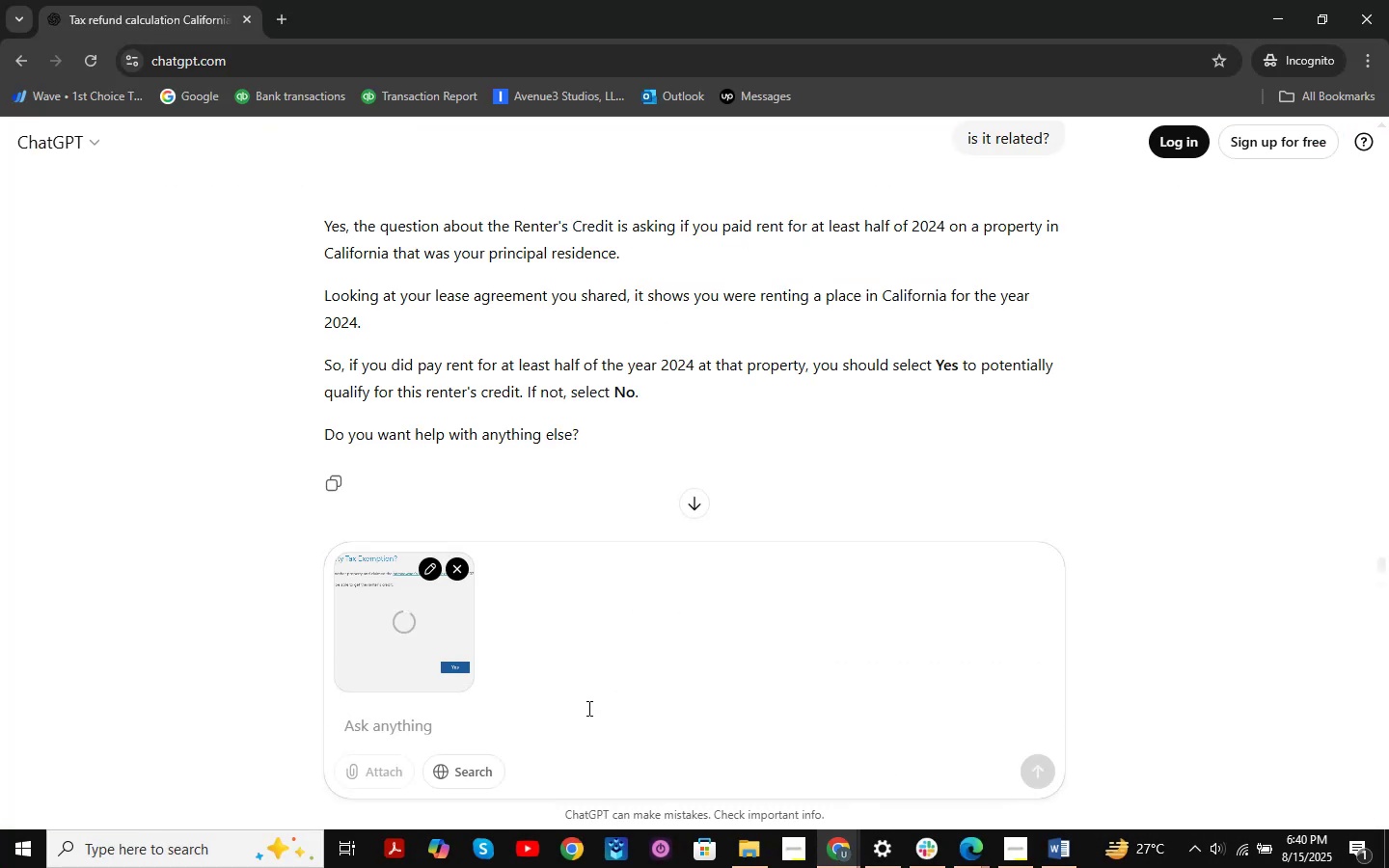 
type(whc)
key(Backspace)
type(ich should i select )
key(Backspace)
type(?)
 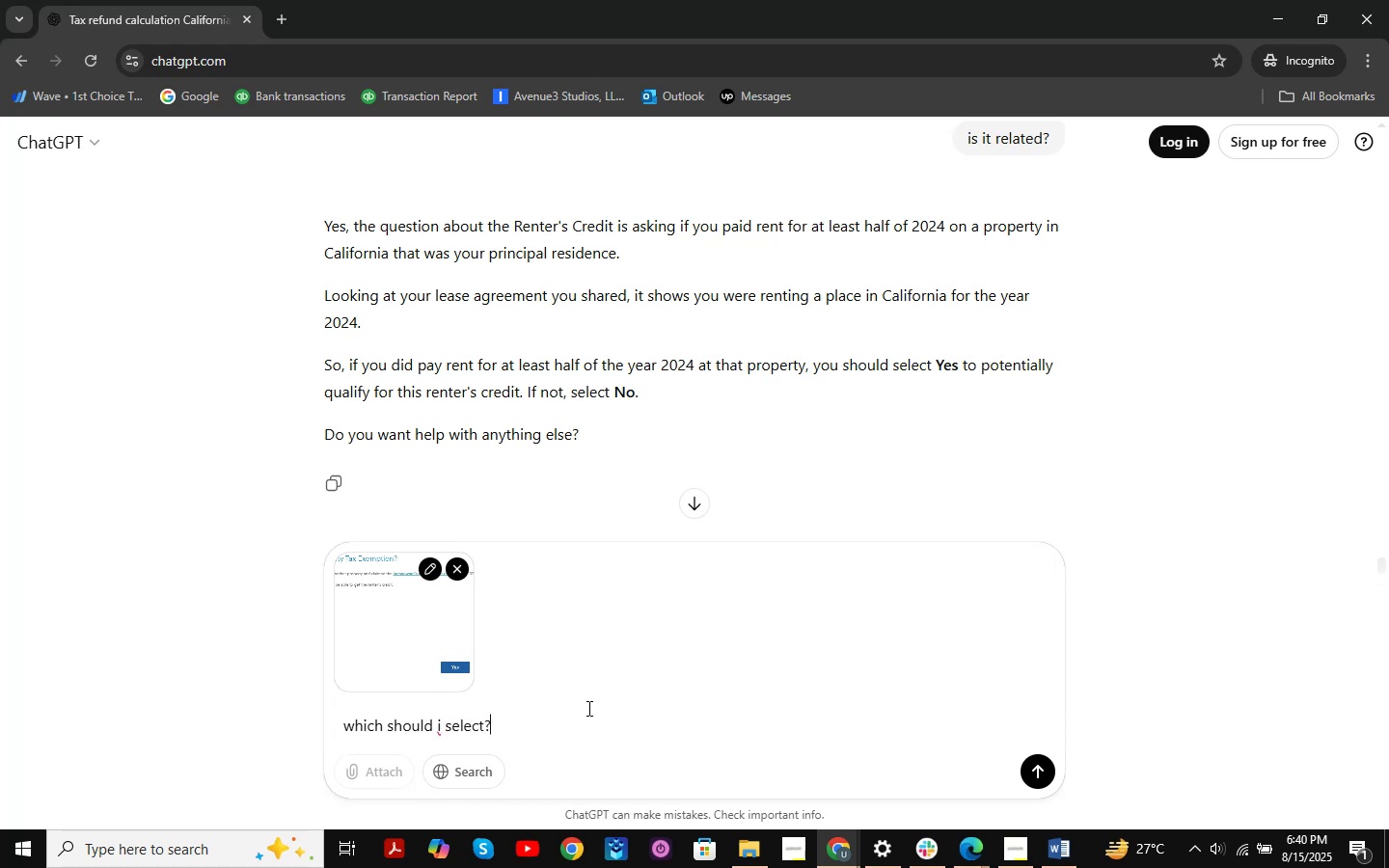 
key(Enter)
 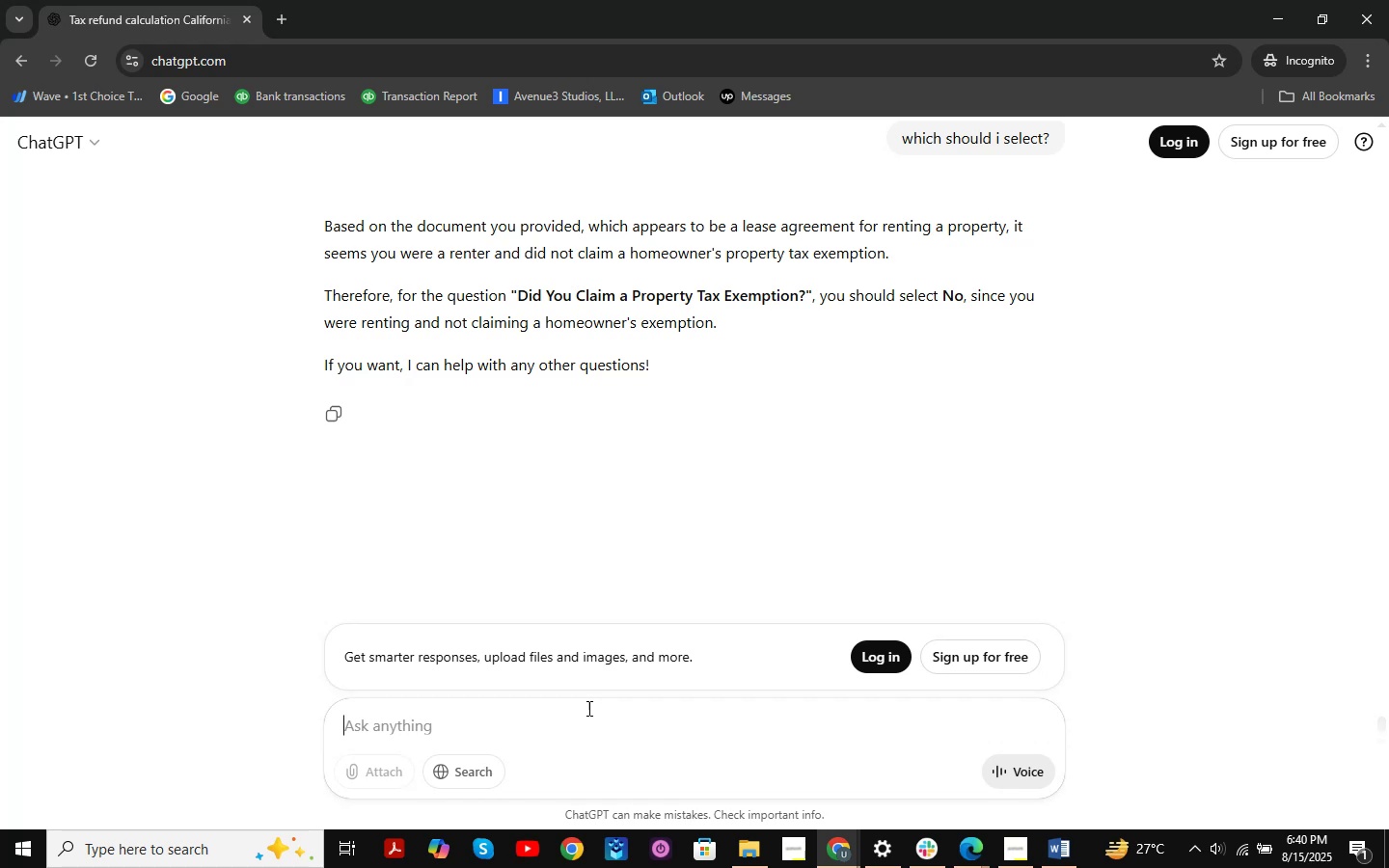 
wait(10.91)
 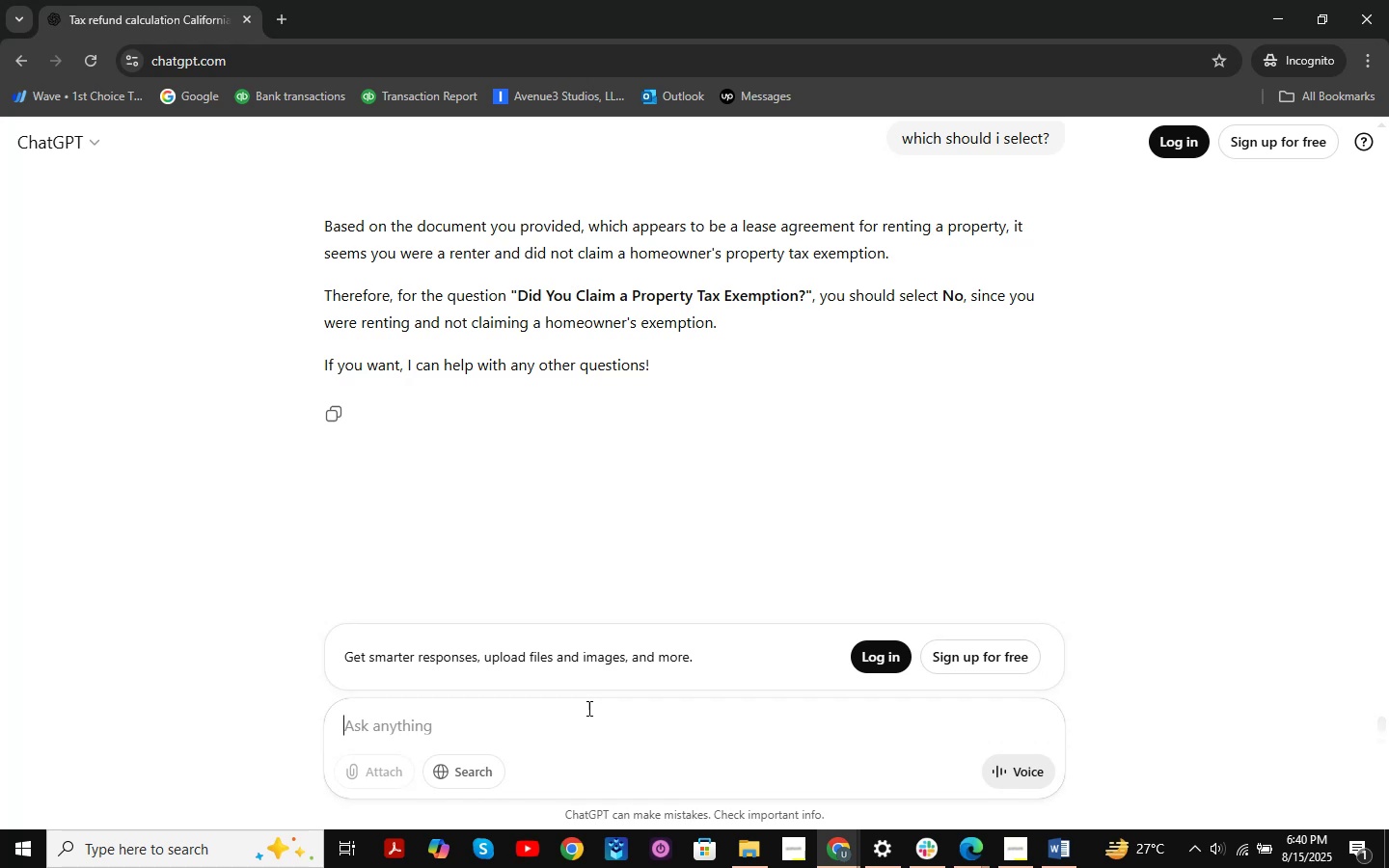 
scroll: coordinate [861, 410], scroll_direction: up, amount: 2.0
 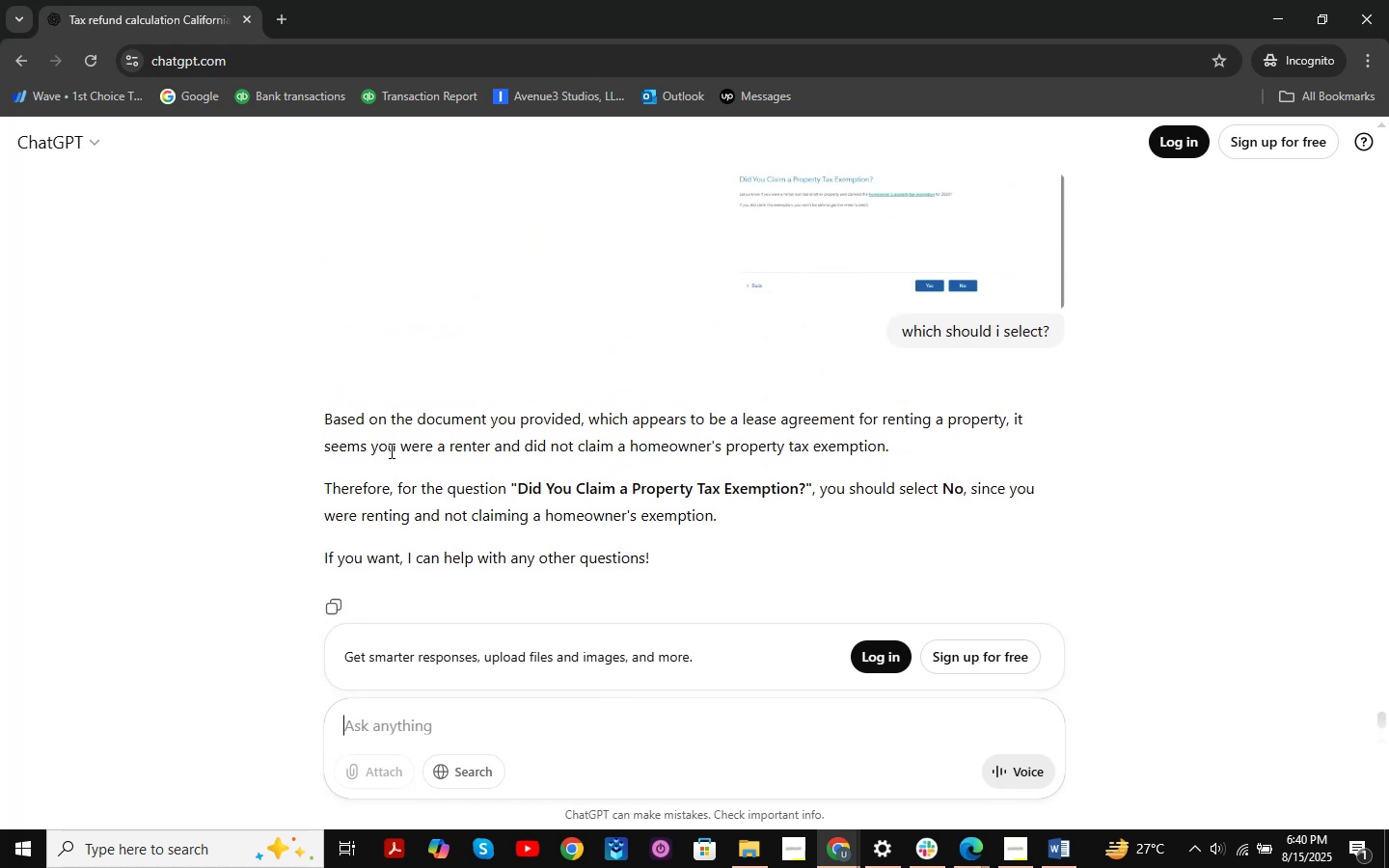 
left_click_drag(start_coordinate=[377, 426], to_coordinate=[1073, 448])
 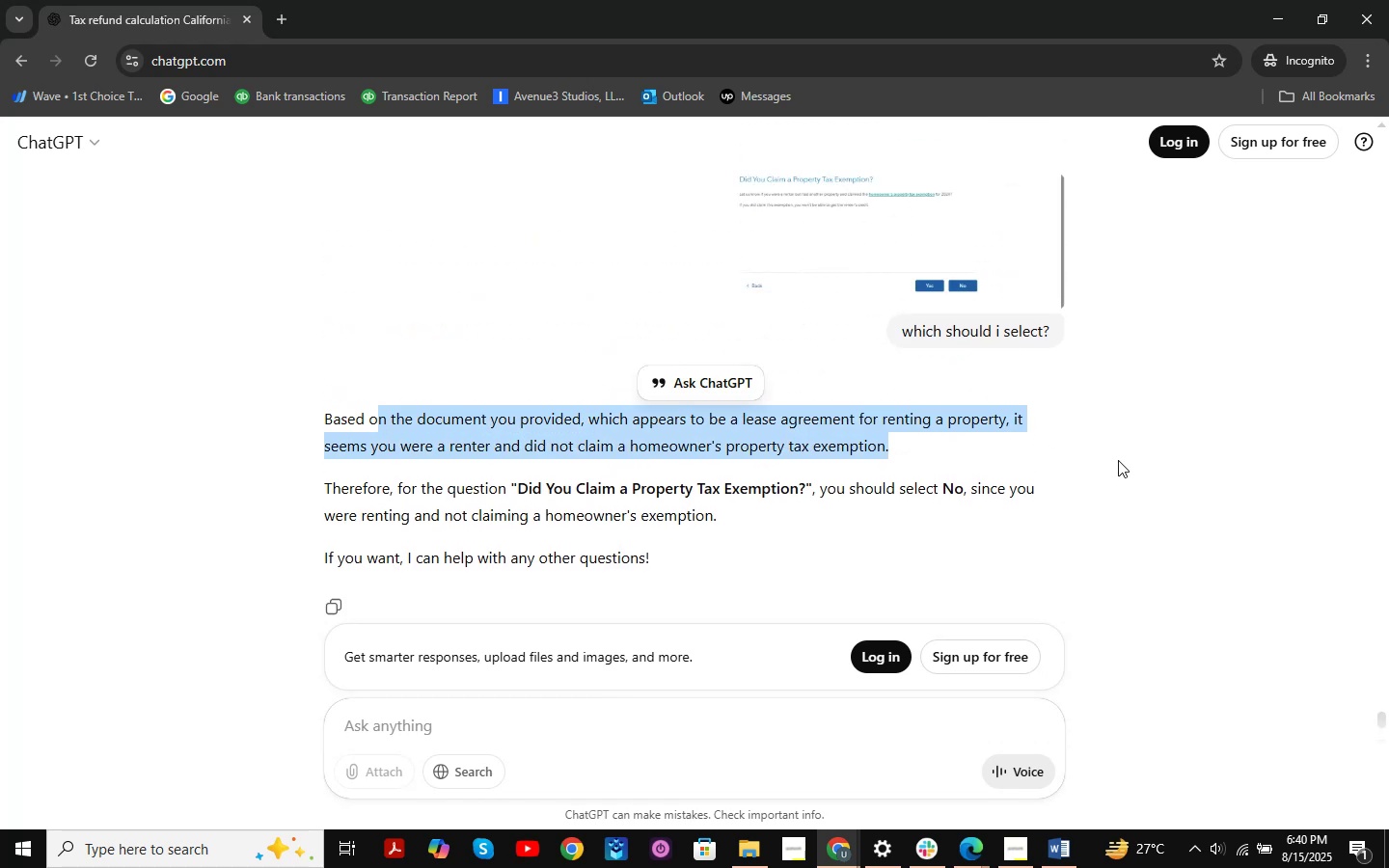 
left_click([1119, 460])
 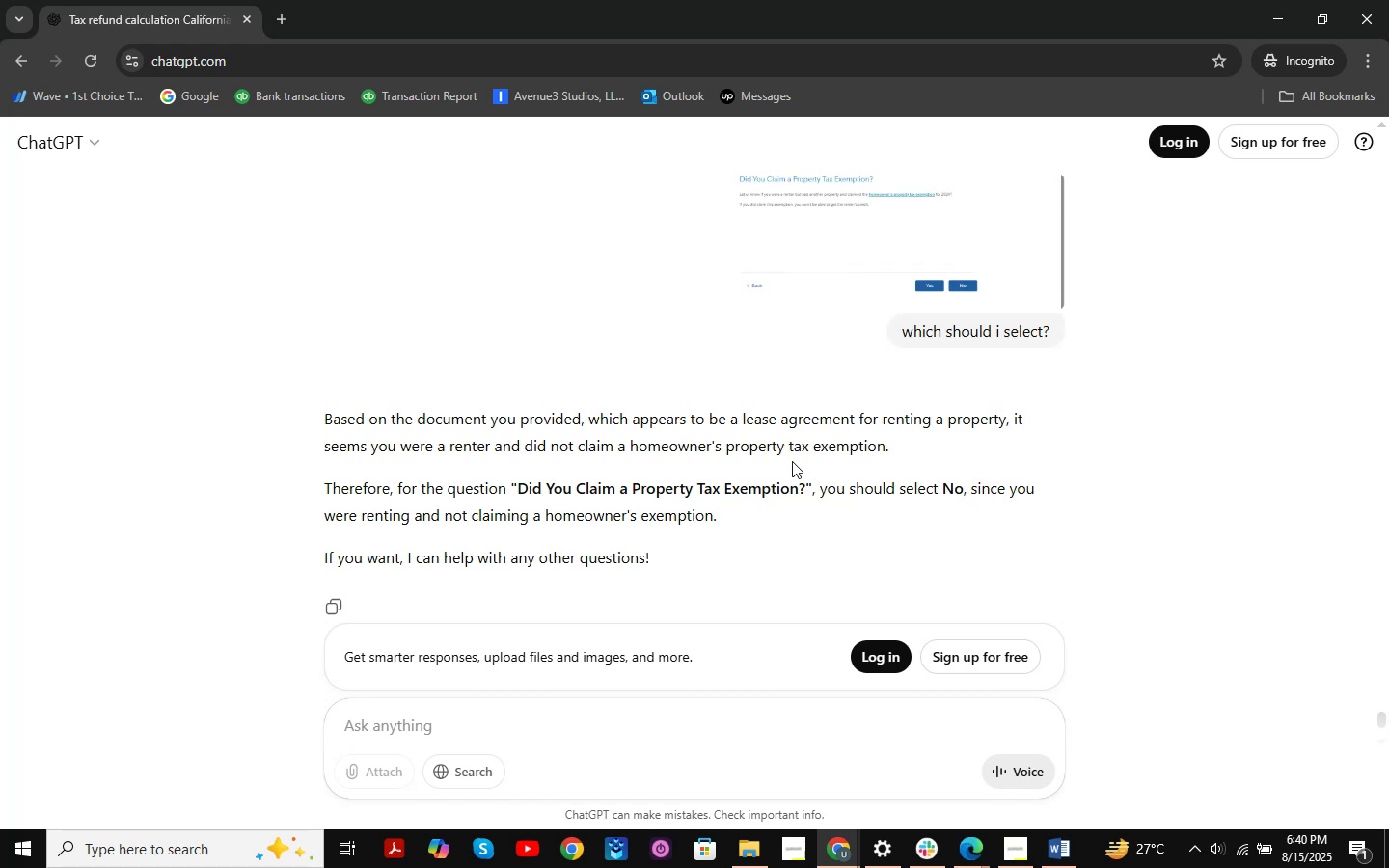 
wait(5.48)
 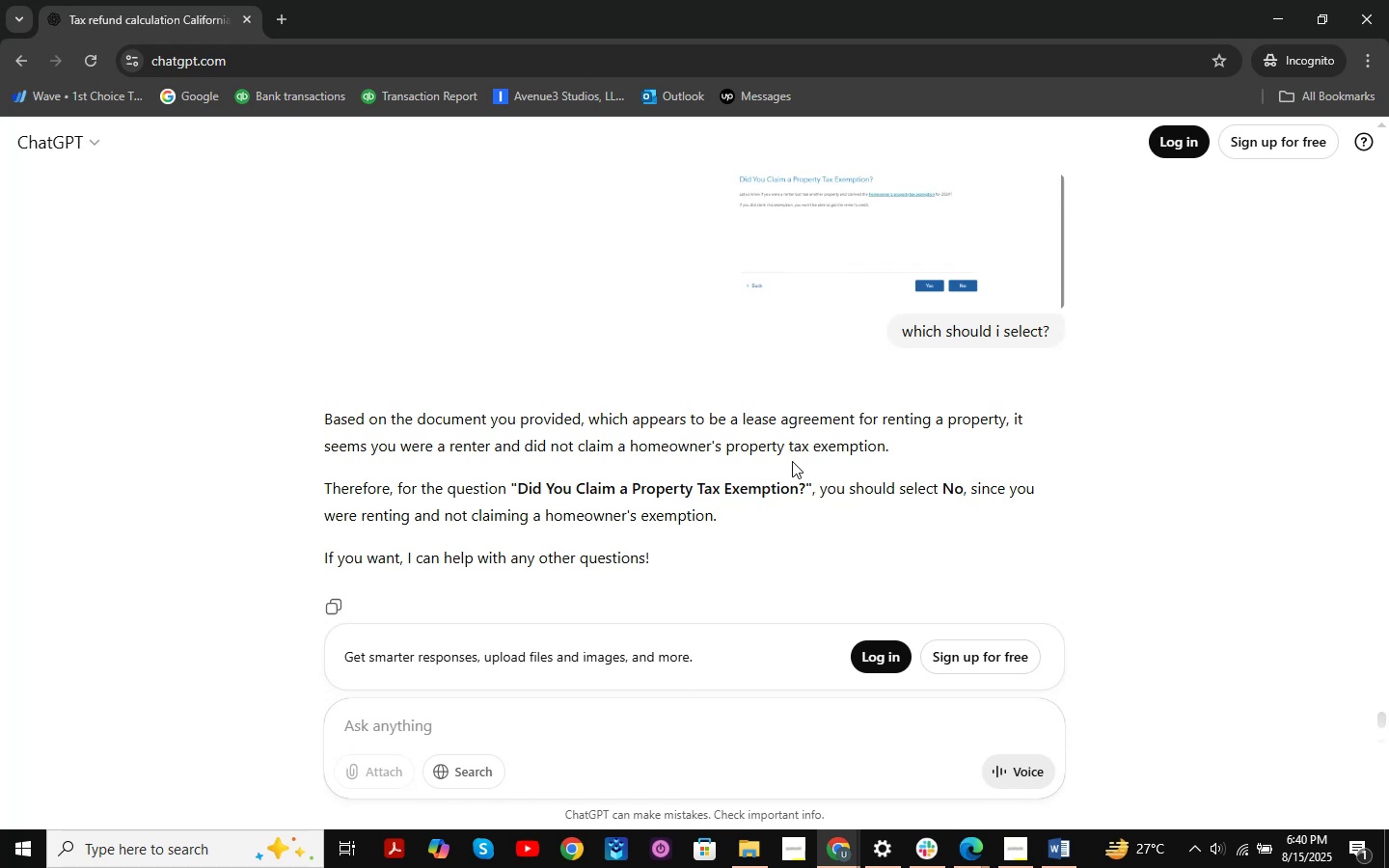 
scroll: coordinate [792, 461], scroll_direction: down, amount: 1.0
 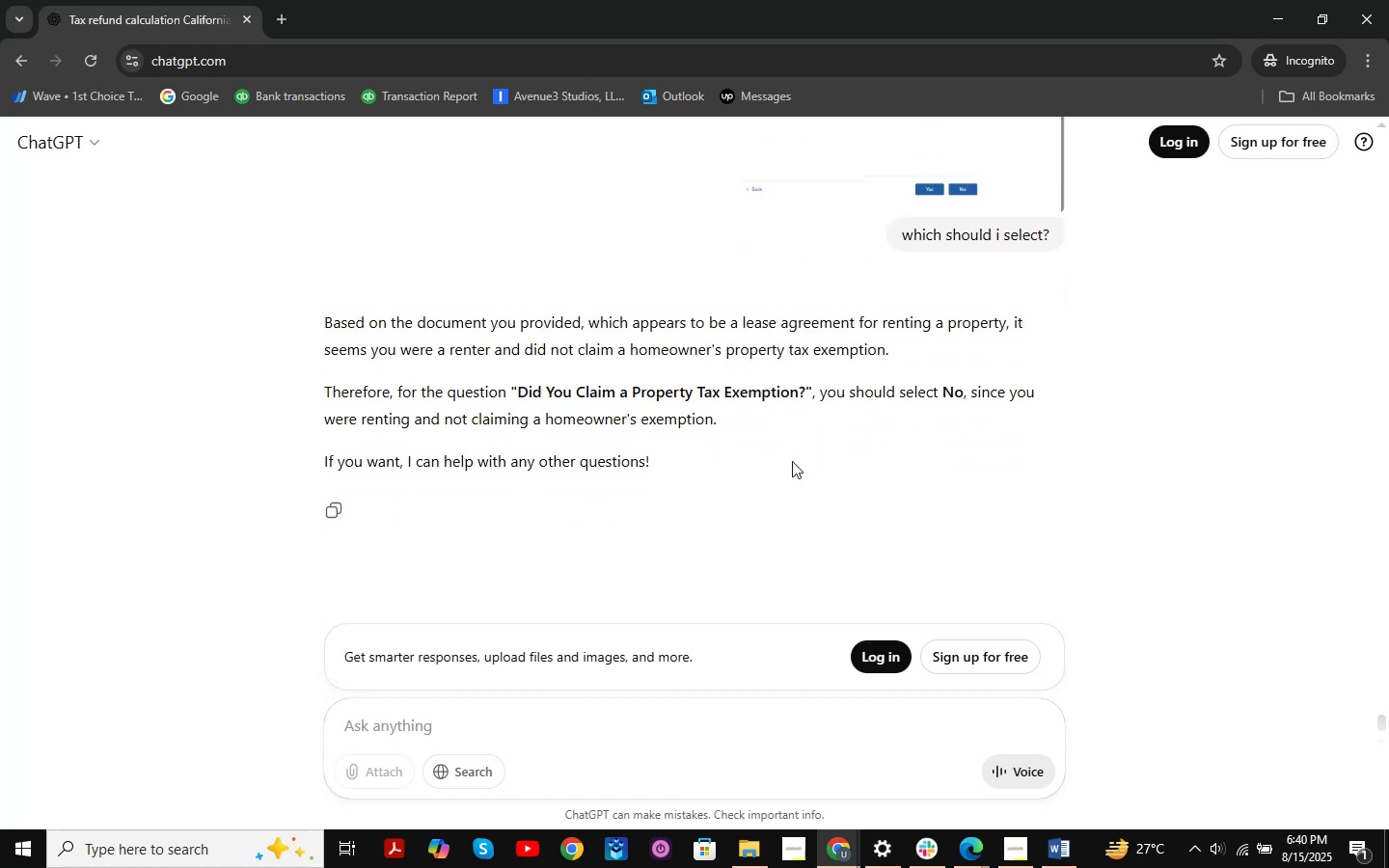 
left_click([967, 851])
 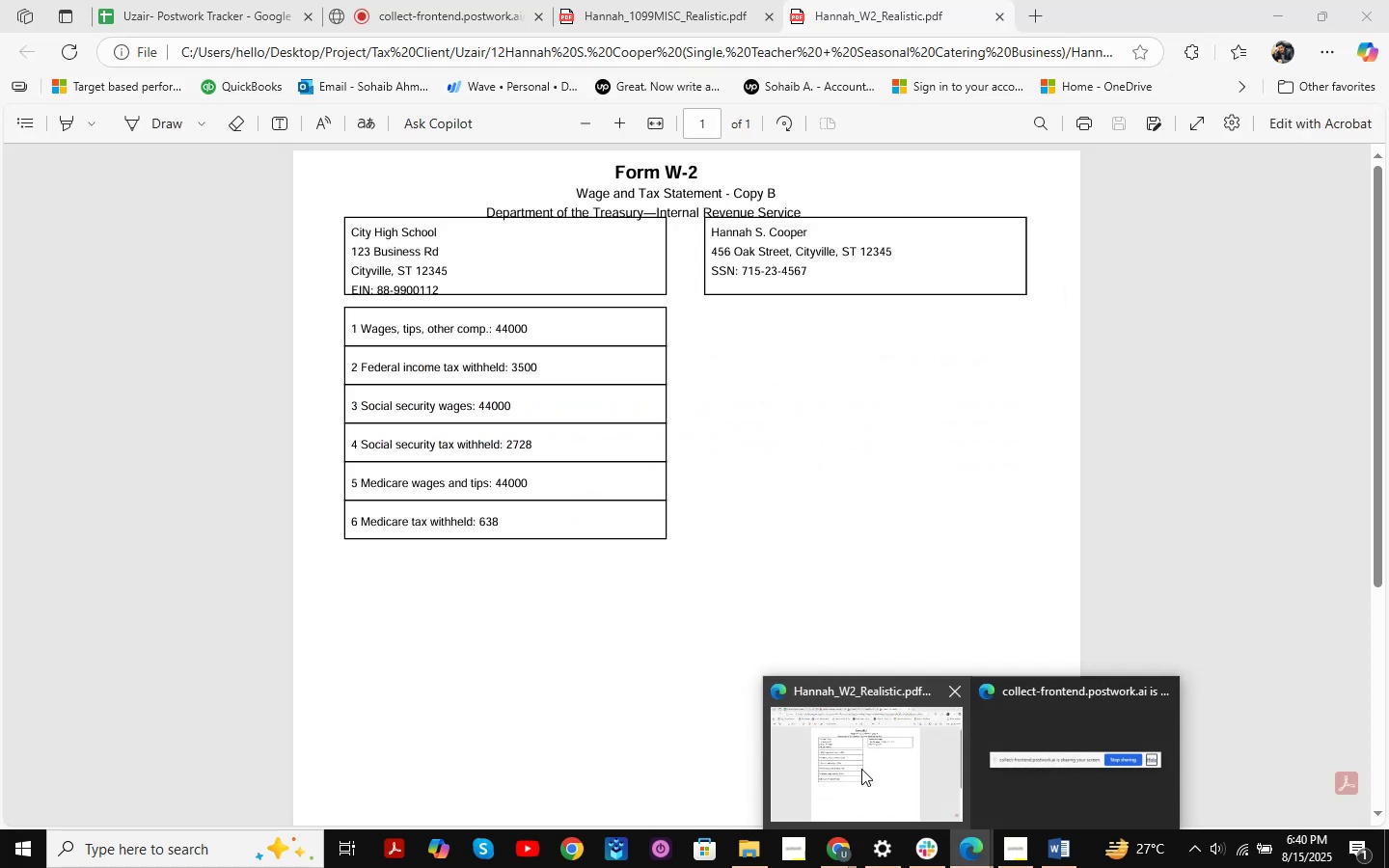 
left_click([861, 769])
 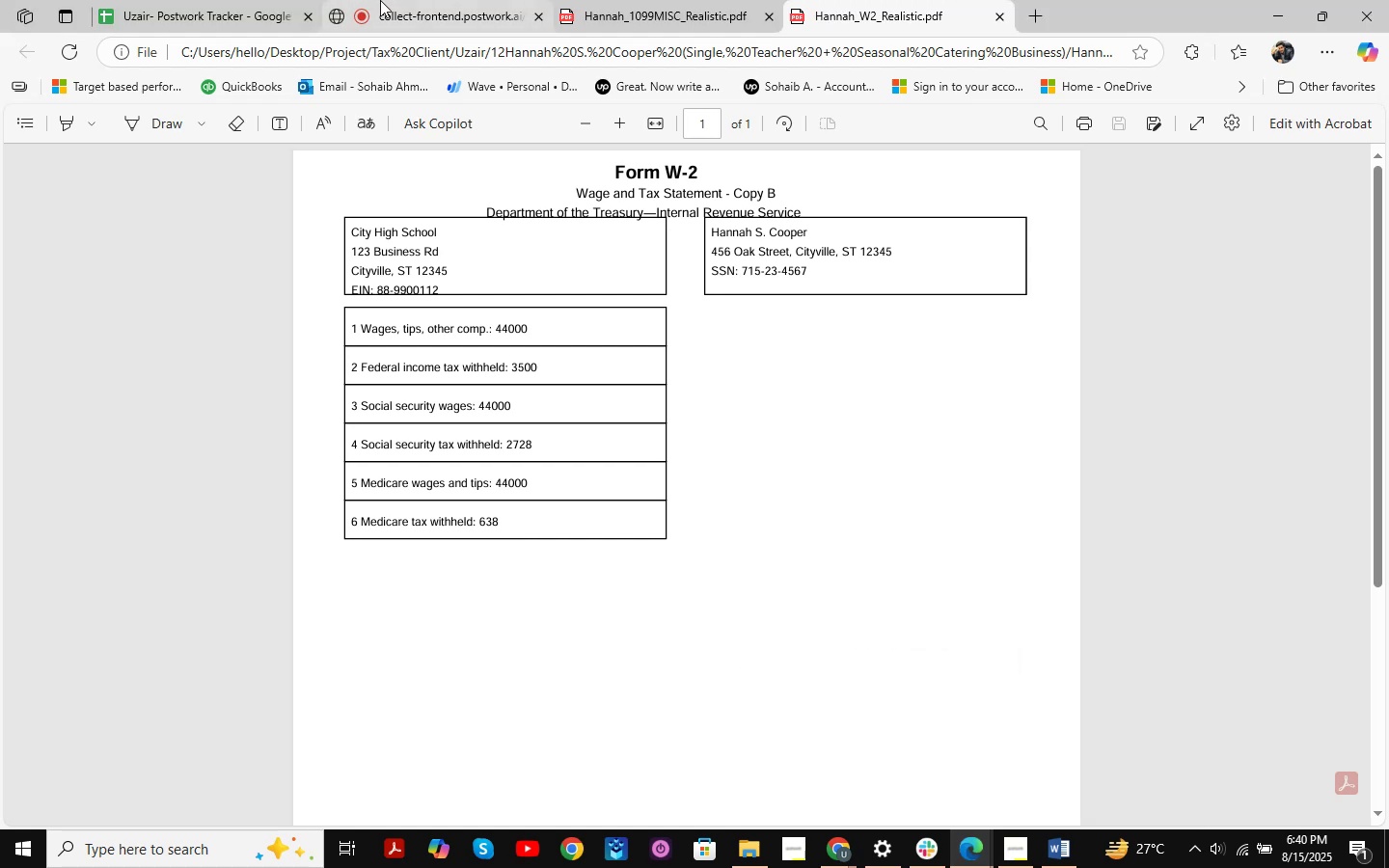 
left_click([390, 0])
 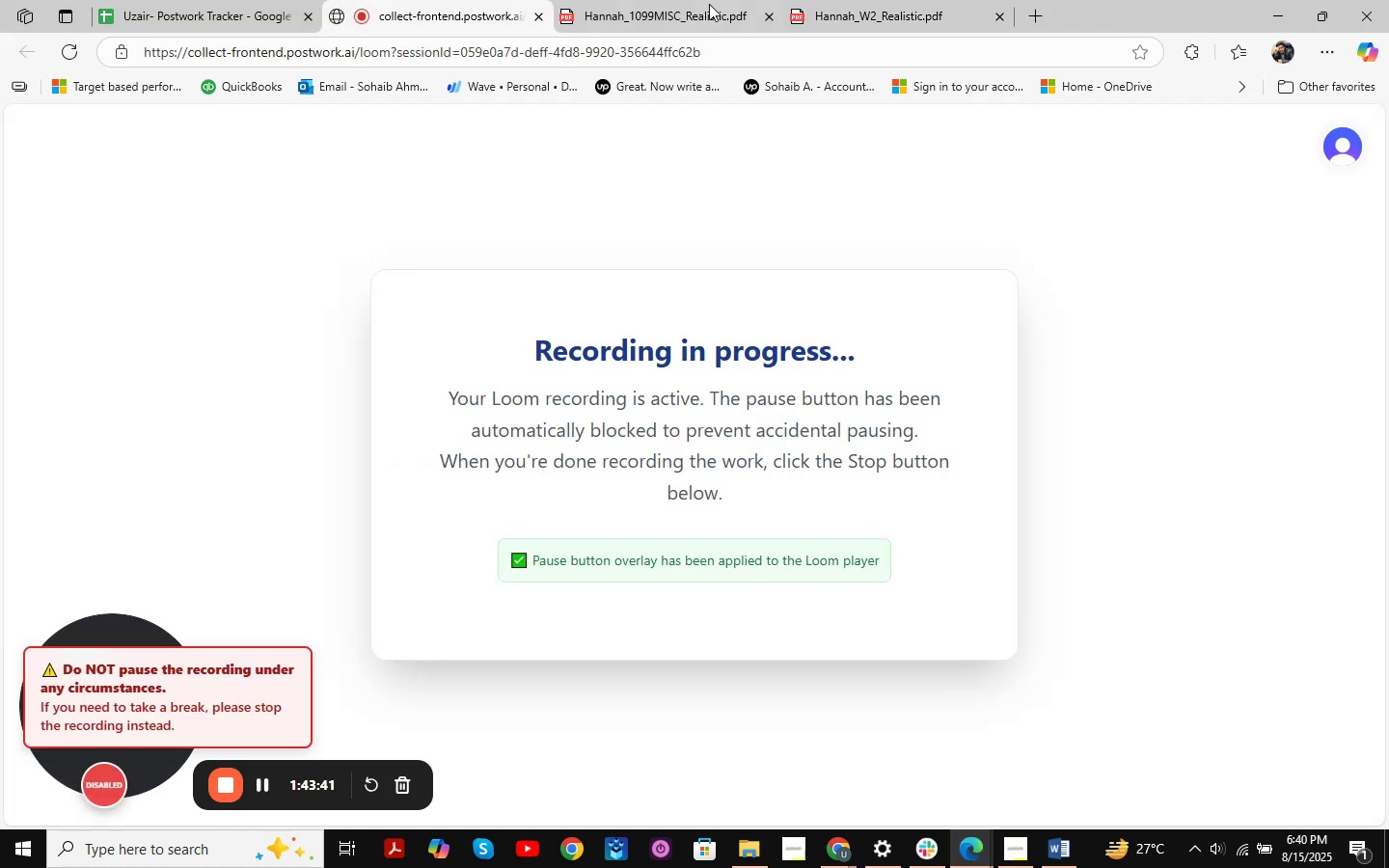 
double_click([864, 0])
 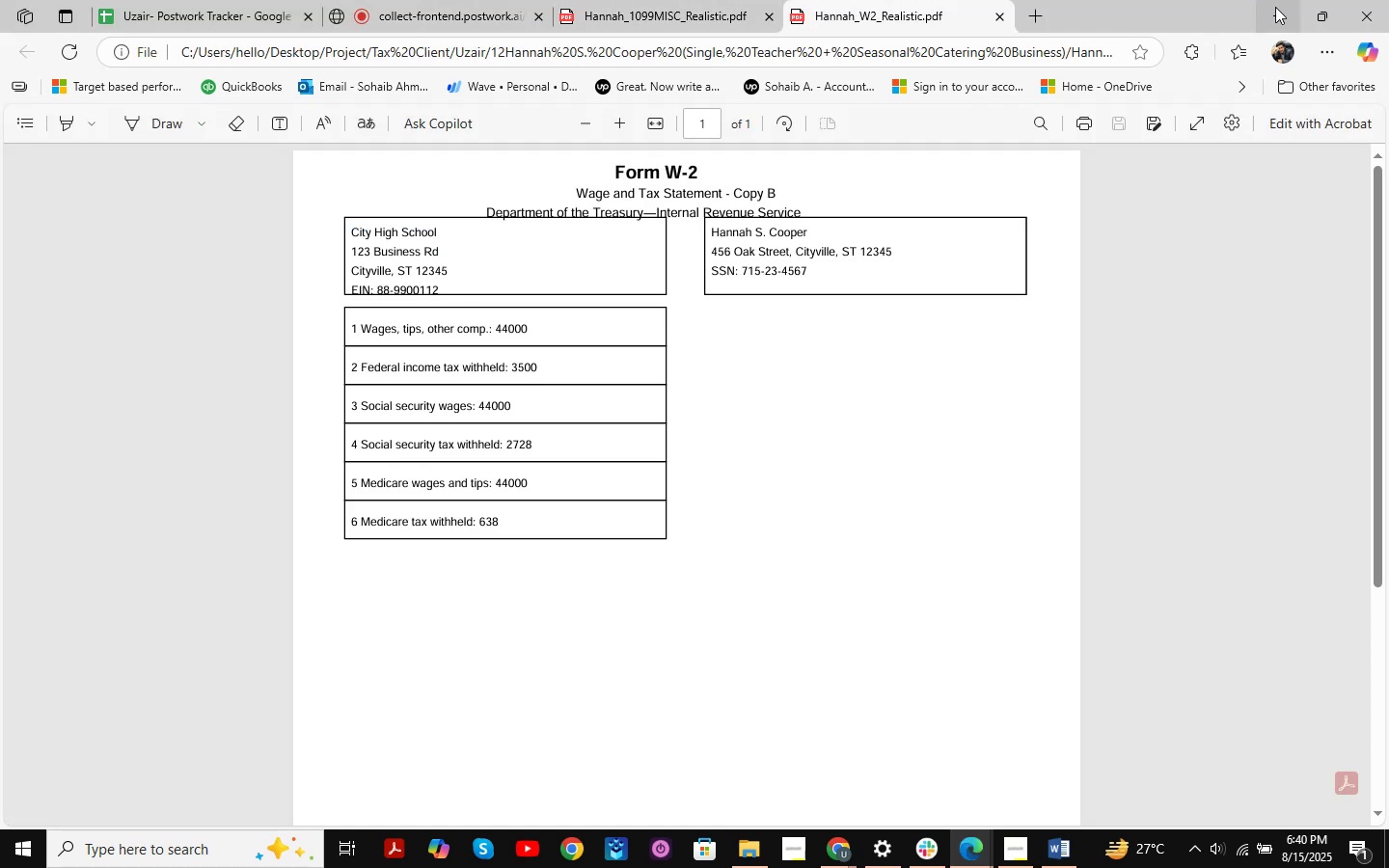 
left_click([1275, 7])
 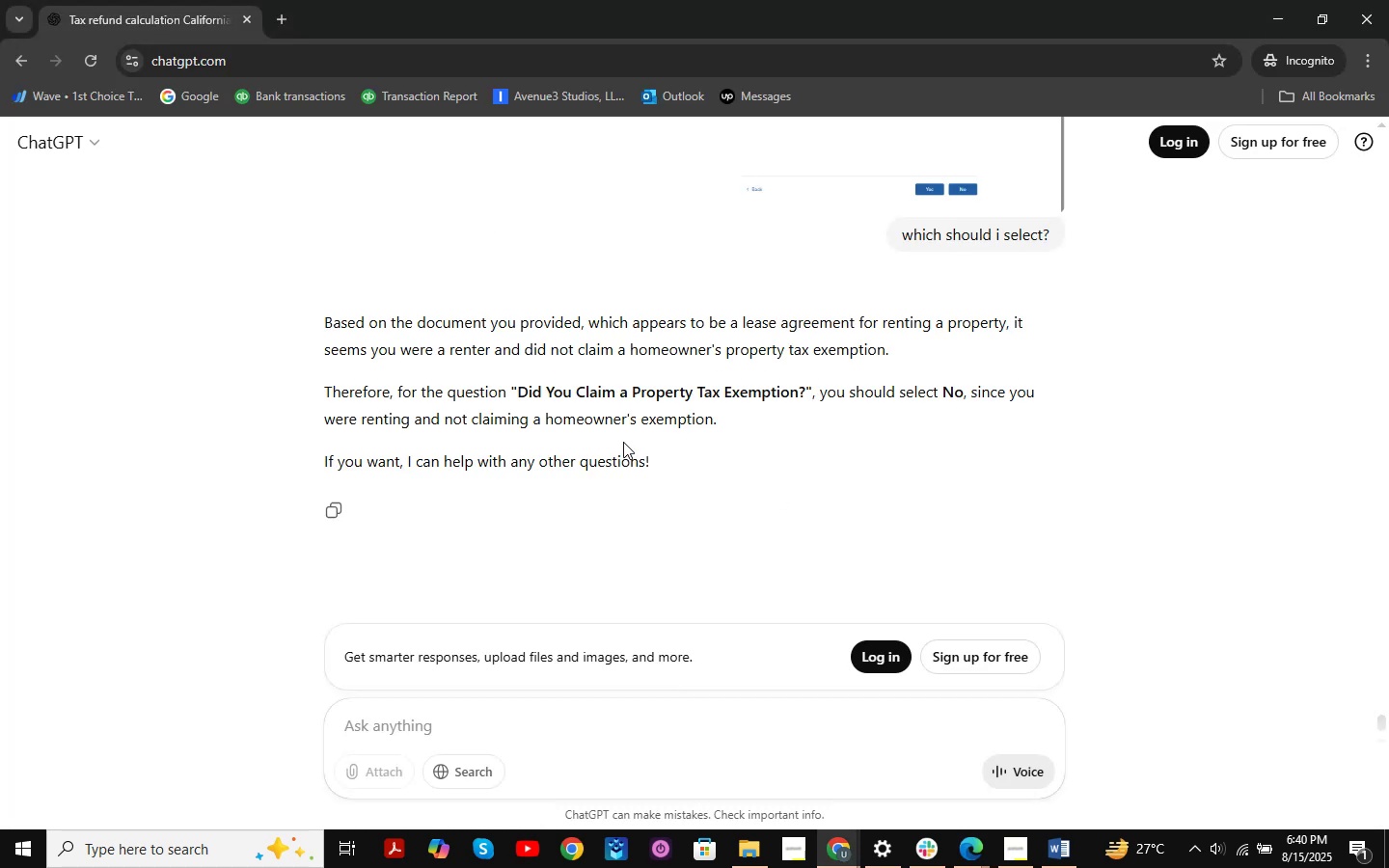 
scroll: coordinate [623, 442], scroll_direction: up, amount: 2.0
 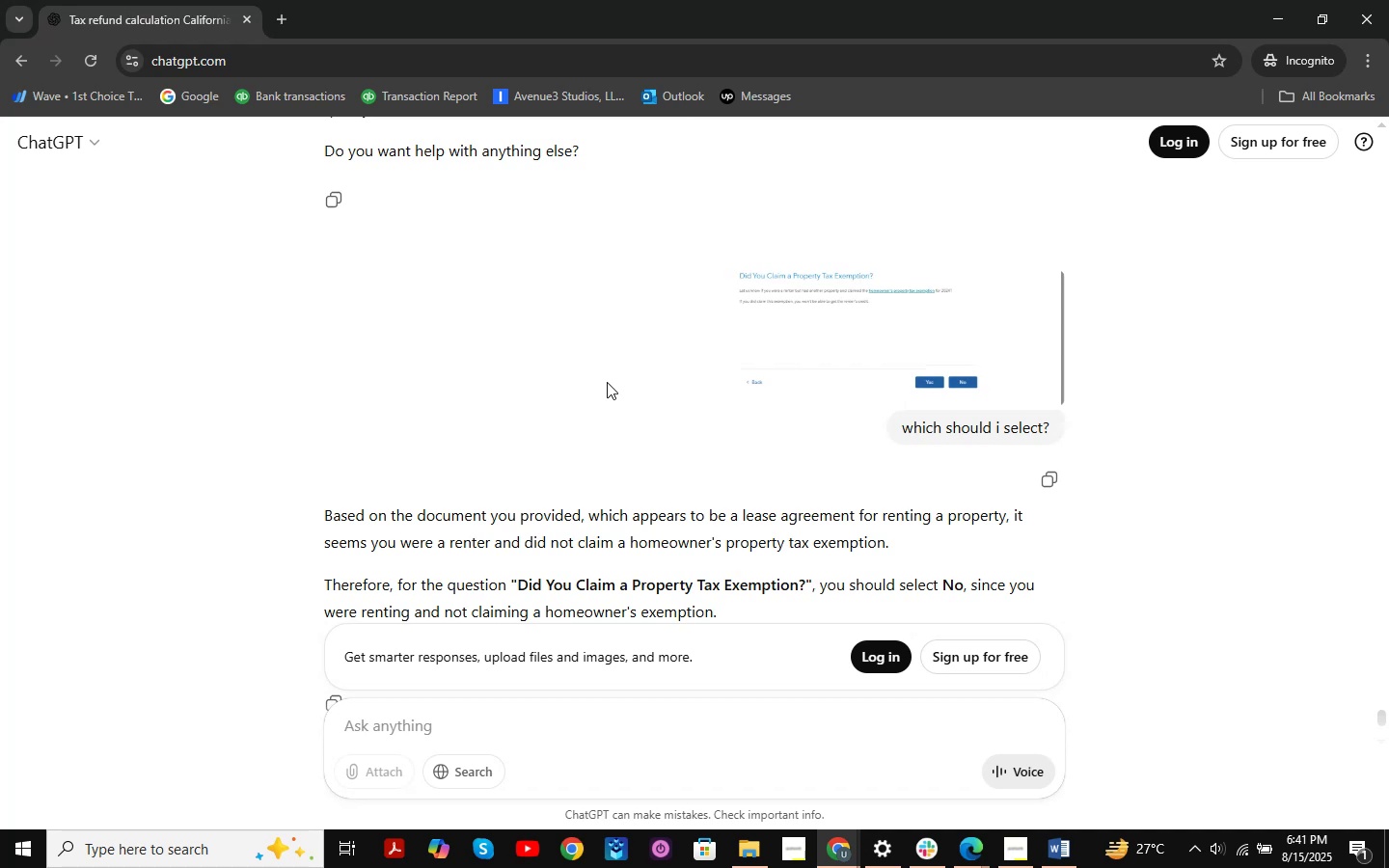 
wait(9.93)
 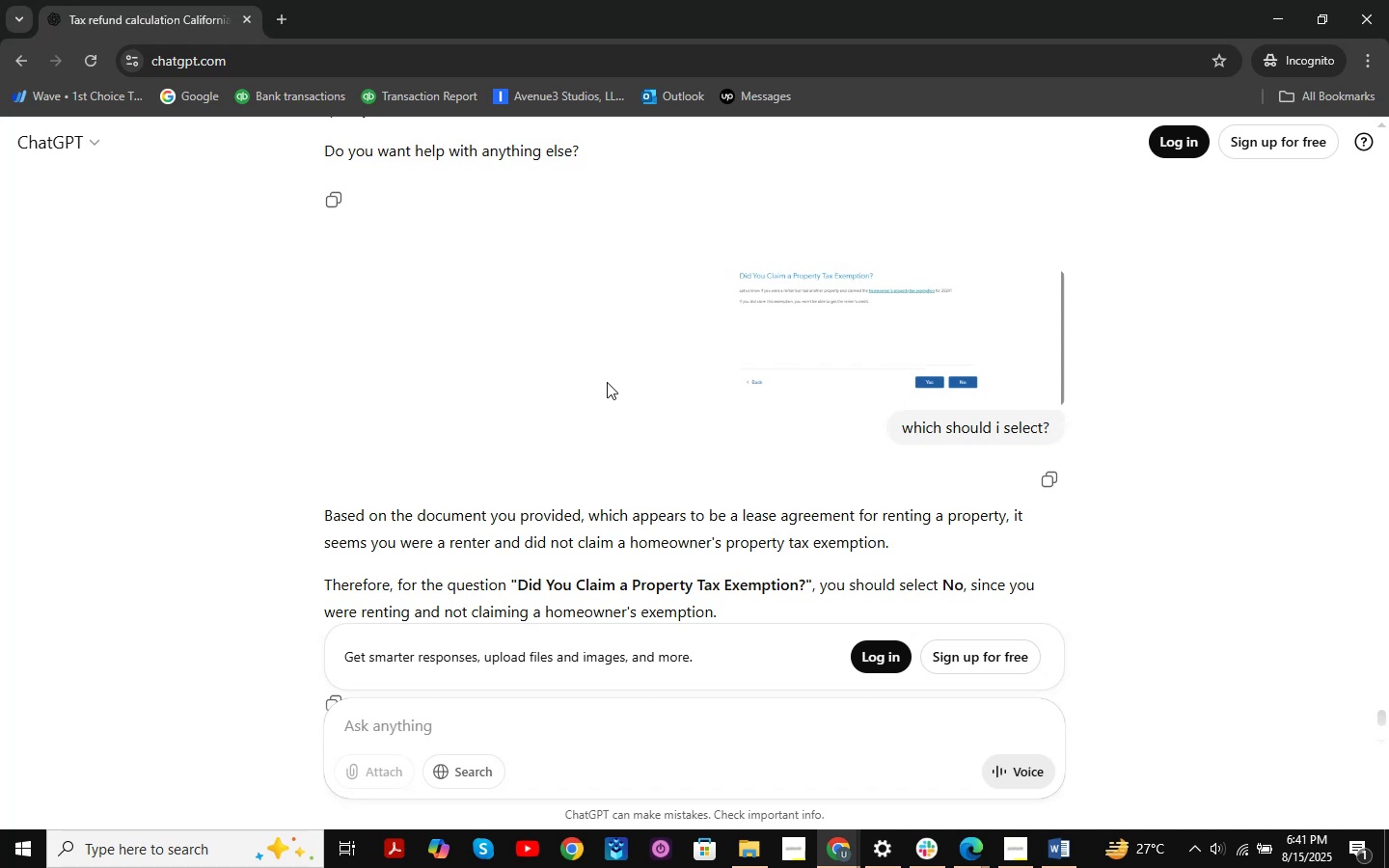 
scroll: coordinate [604, 384], scroll_direction: down, amount: 3.0
 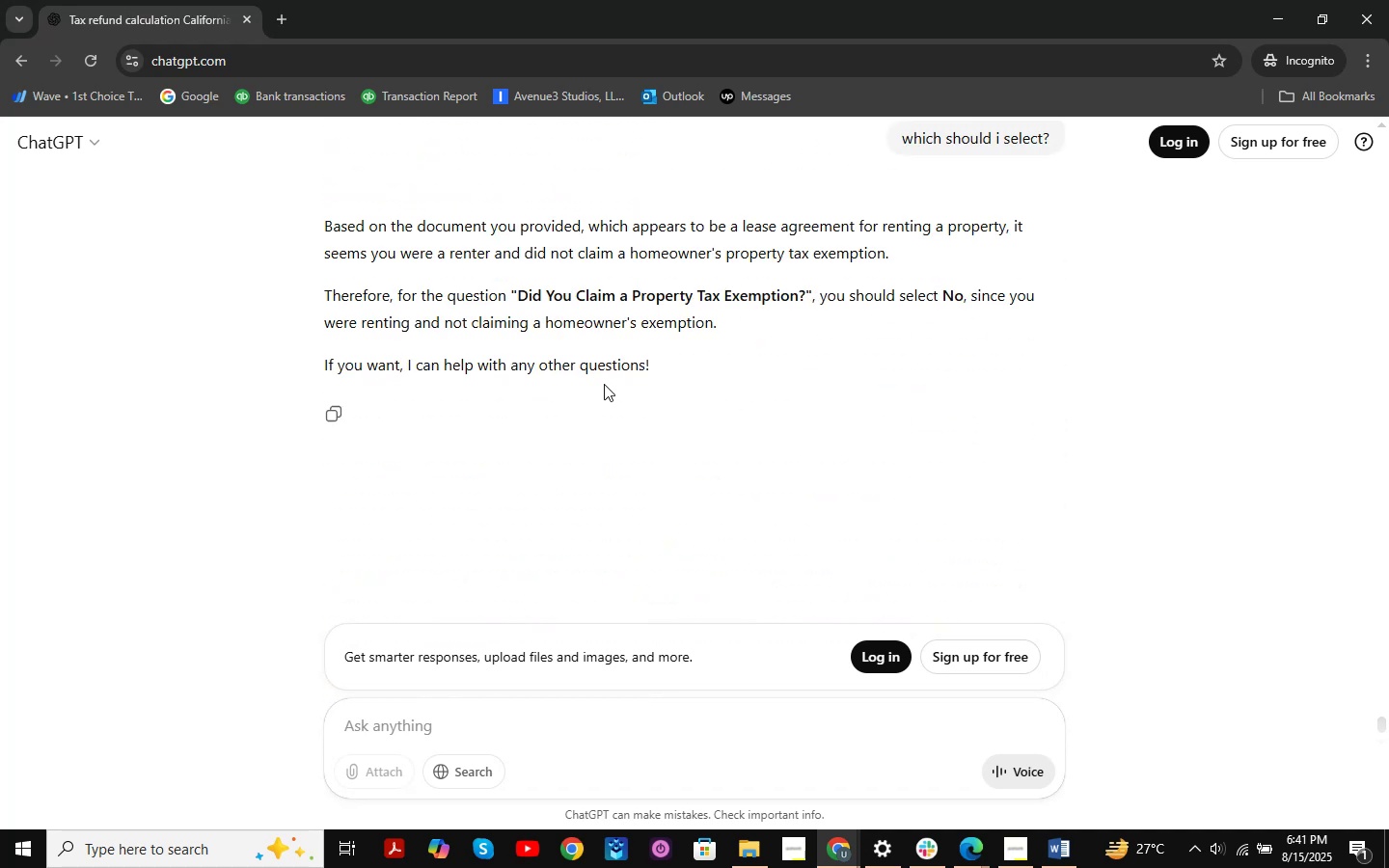 
scroll: coordinate [604, 384], scroll_direction: up, amount: 2.0
 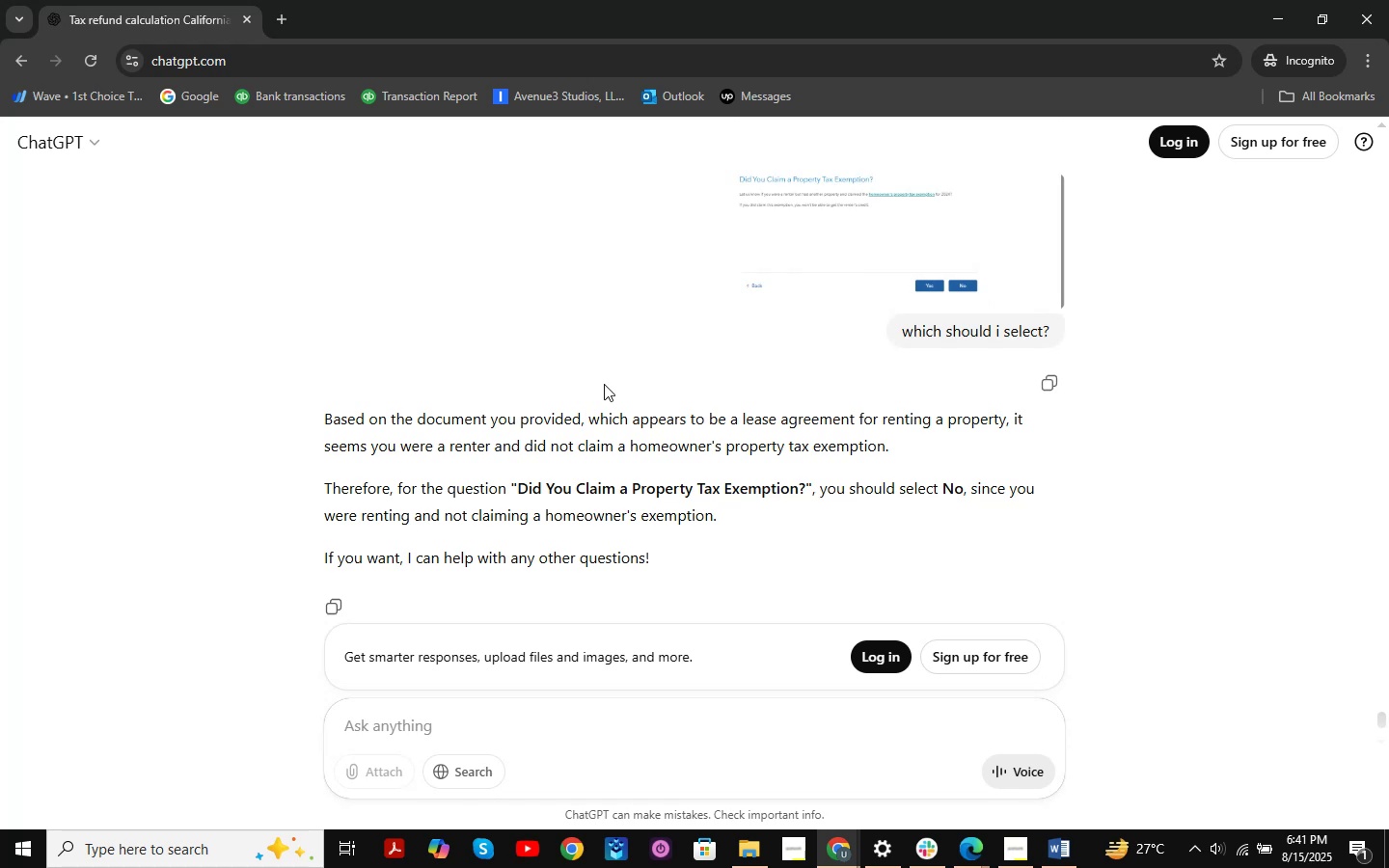 
wait(10.47)
 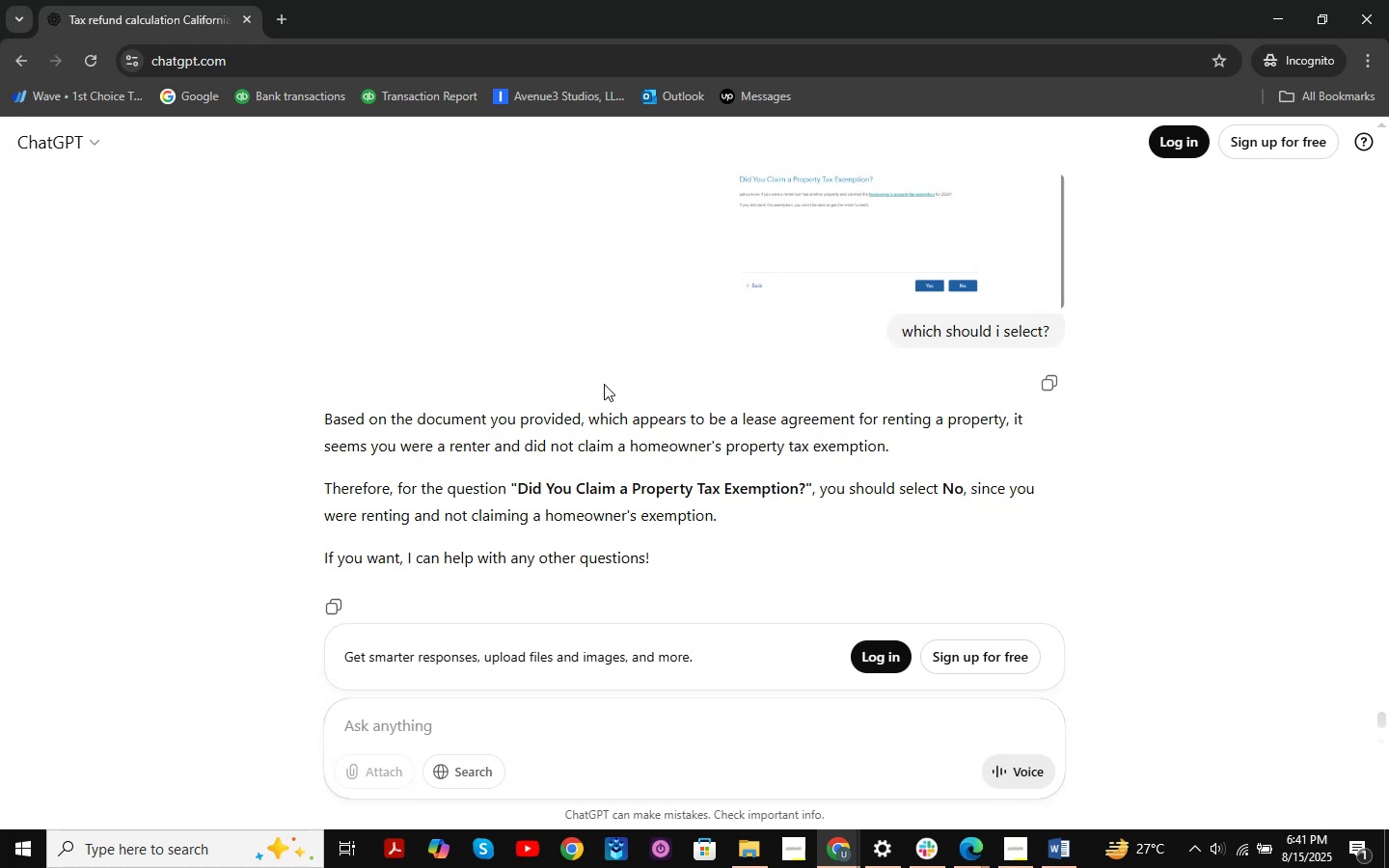 
scroll: coordinate [604, 384], scroll_direction: up, amount: 1.0
 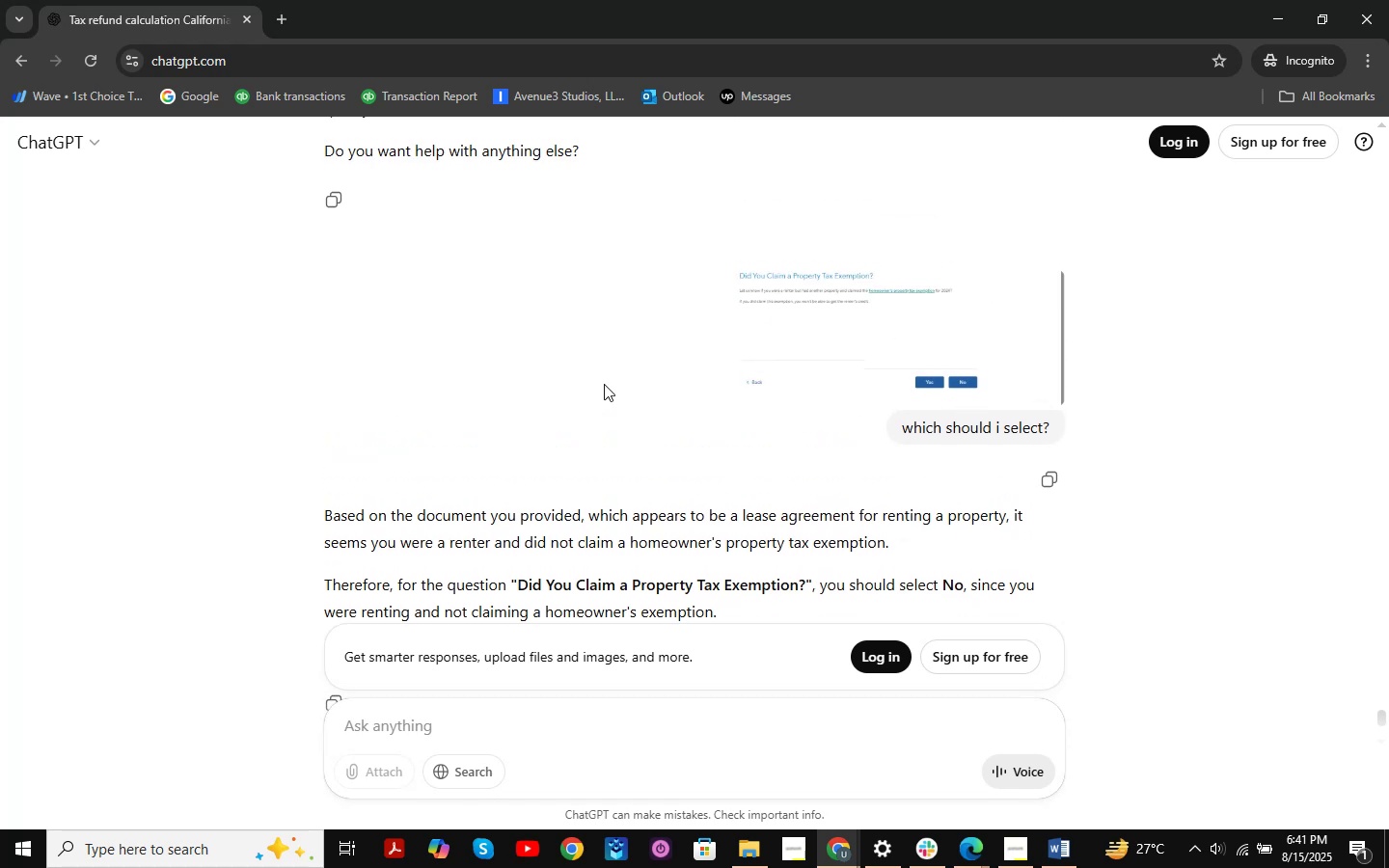 
scroll: coordinate [604, 384], scroll_direction: down, amount: 5.0
 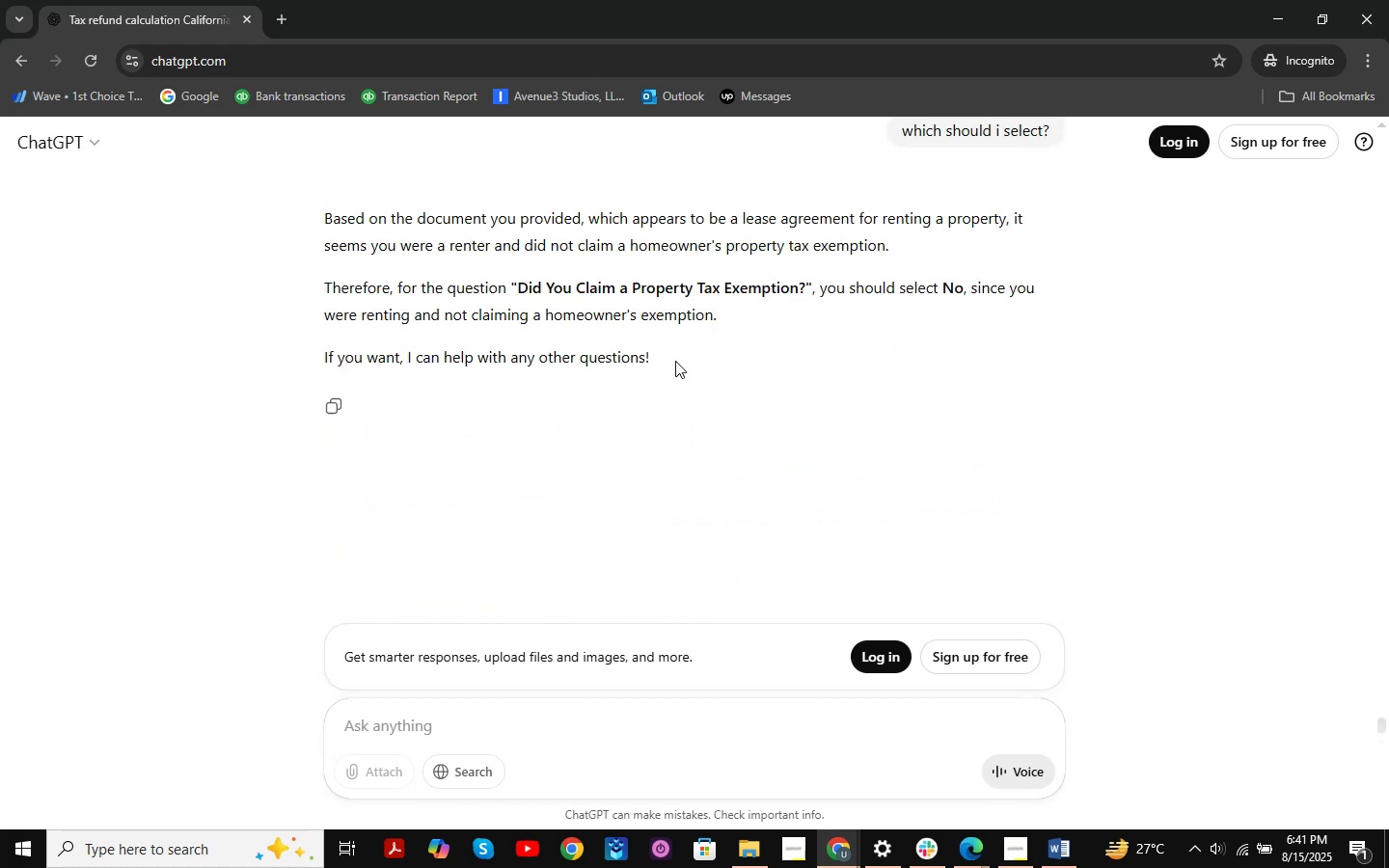 
scroll: coordinate [692, 364], scroll_direction: up, amount: 2.0
 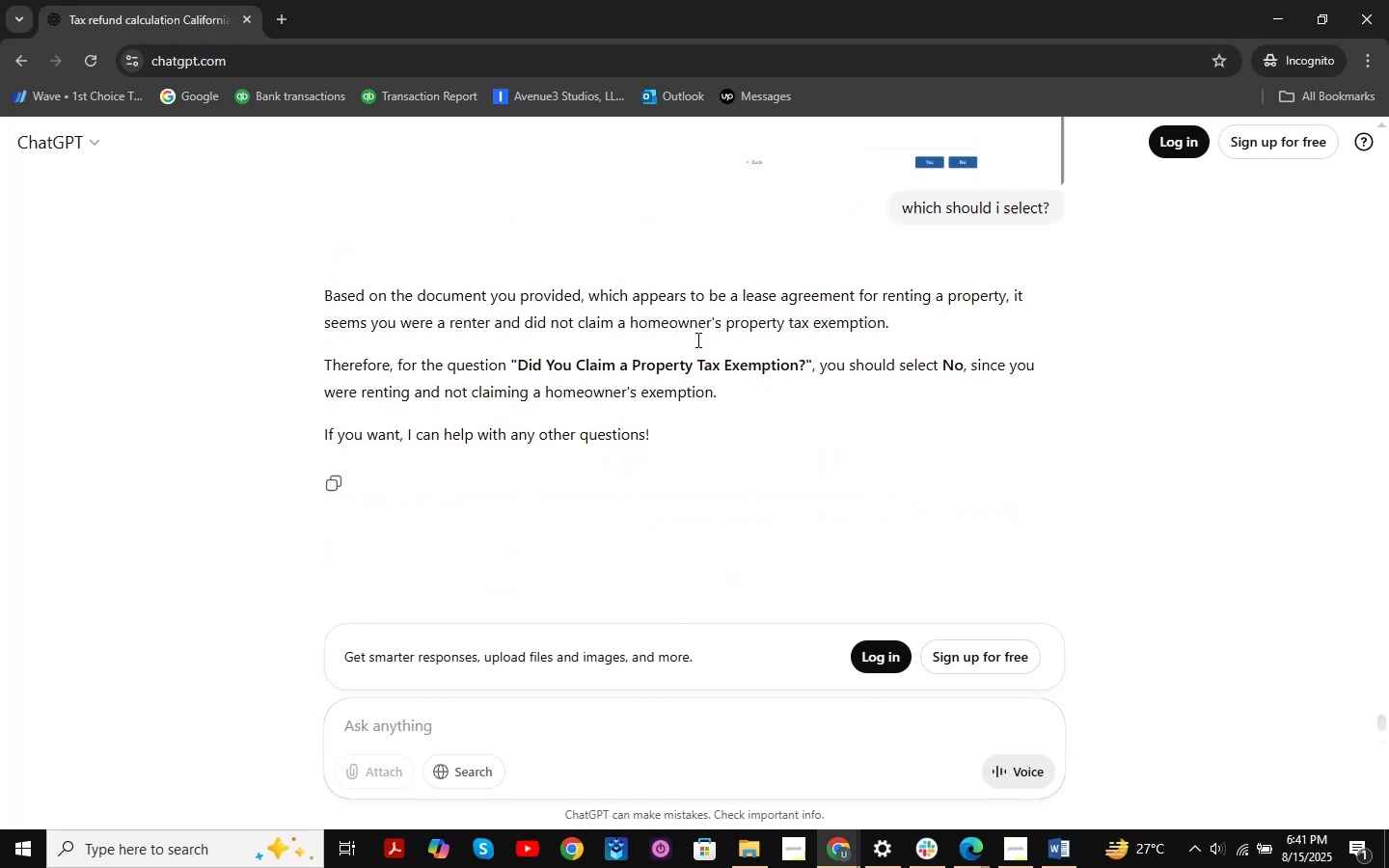 
mouse_move([720, 339])
 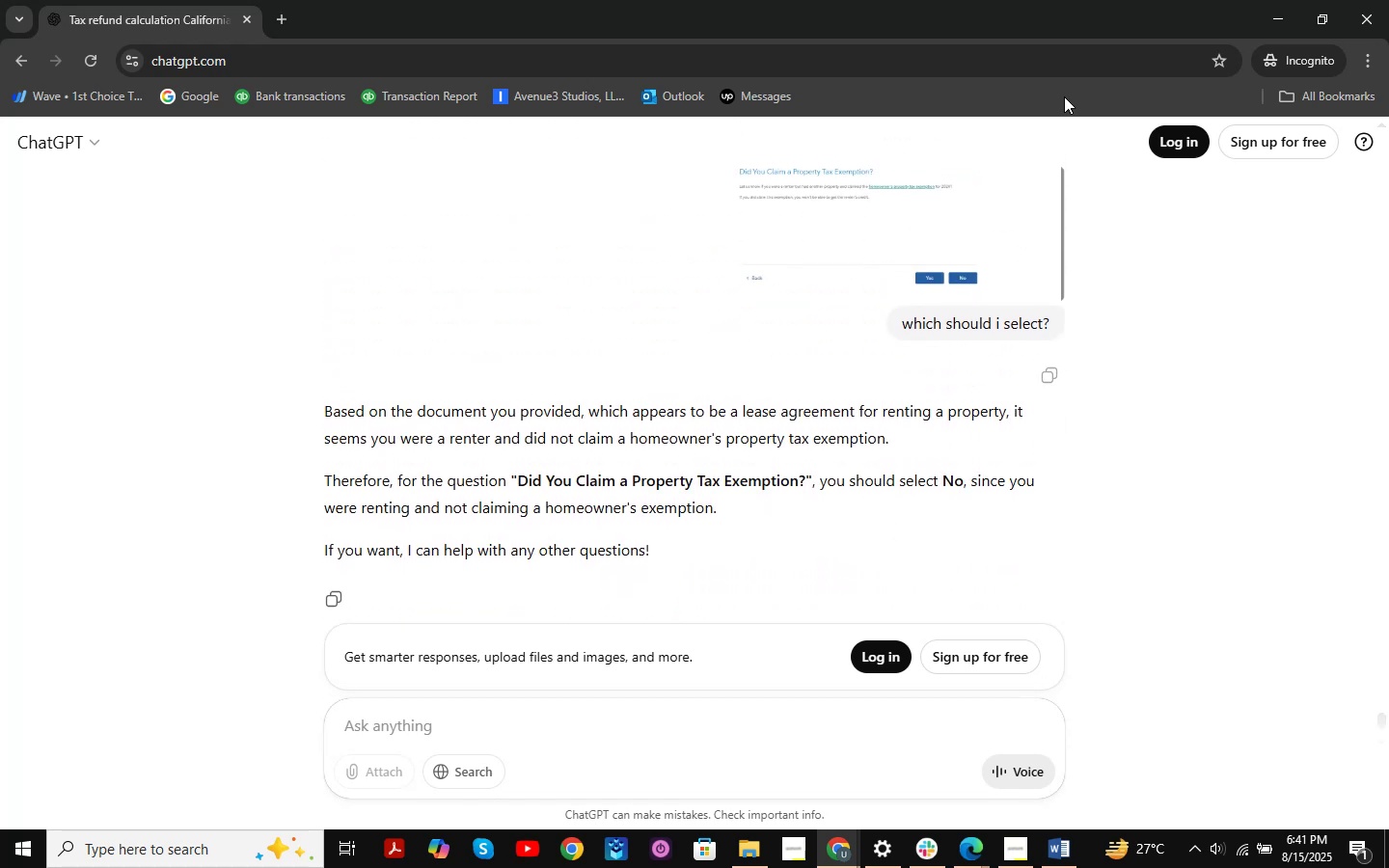 
left_click([1265, 7])
 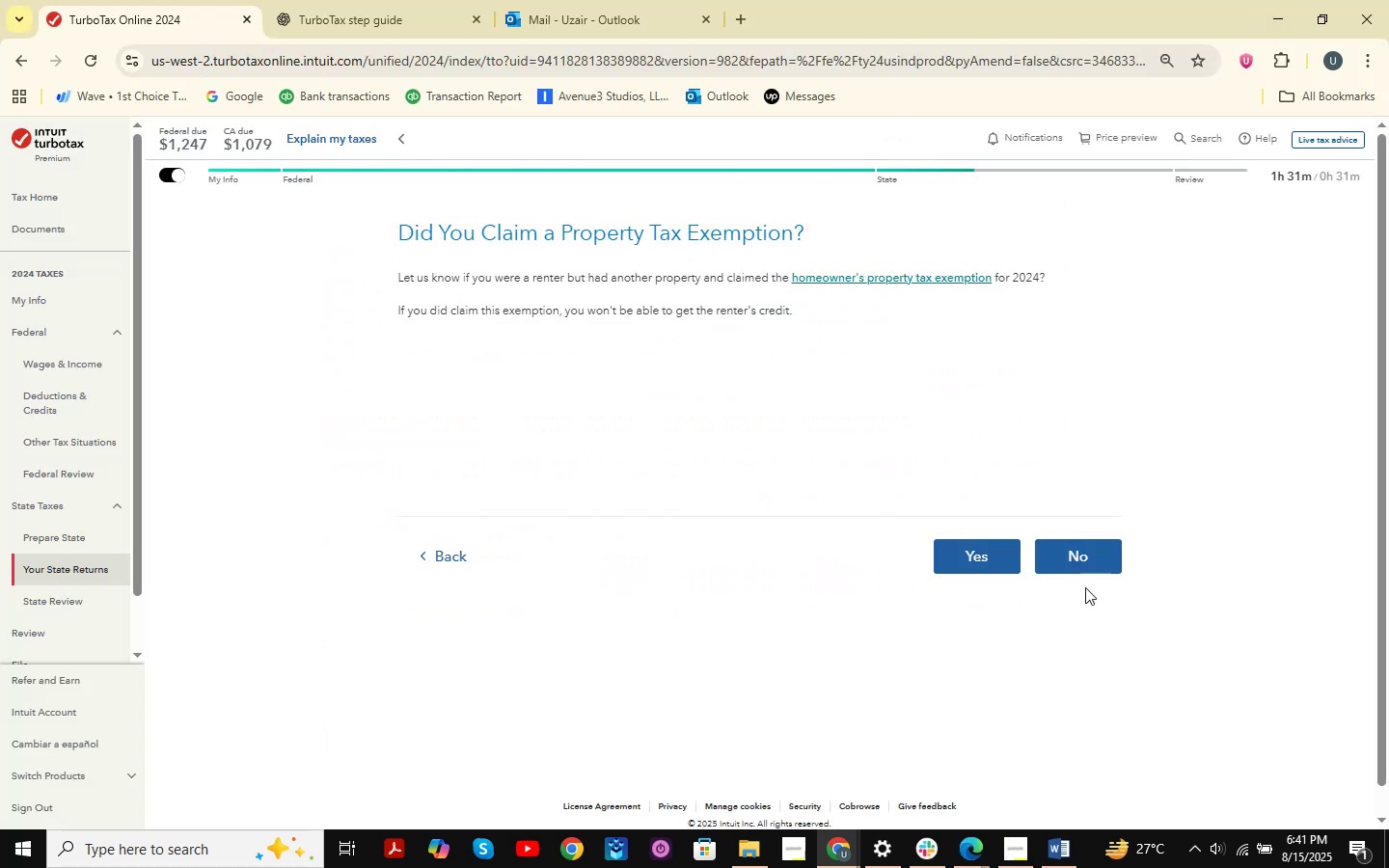 
left_click([1101, 563])
 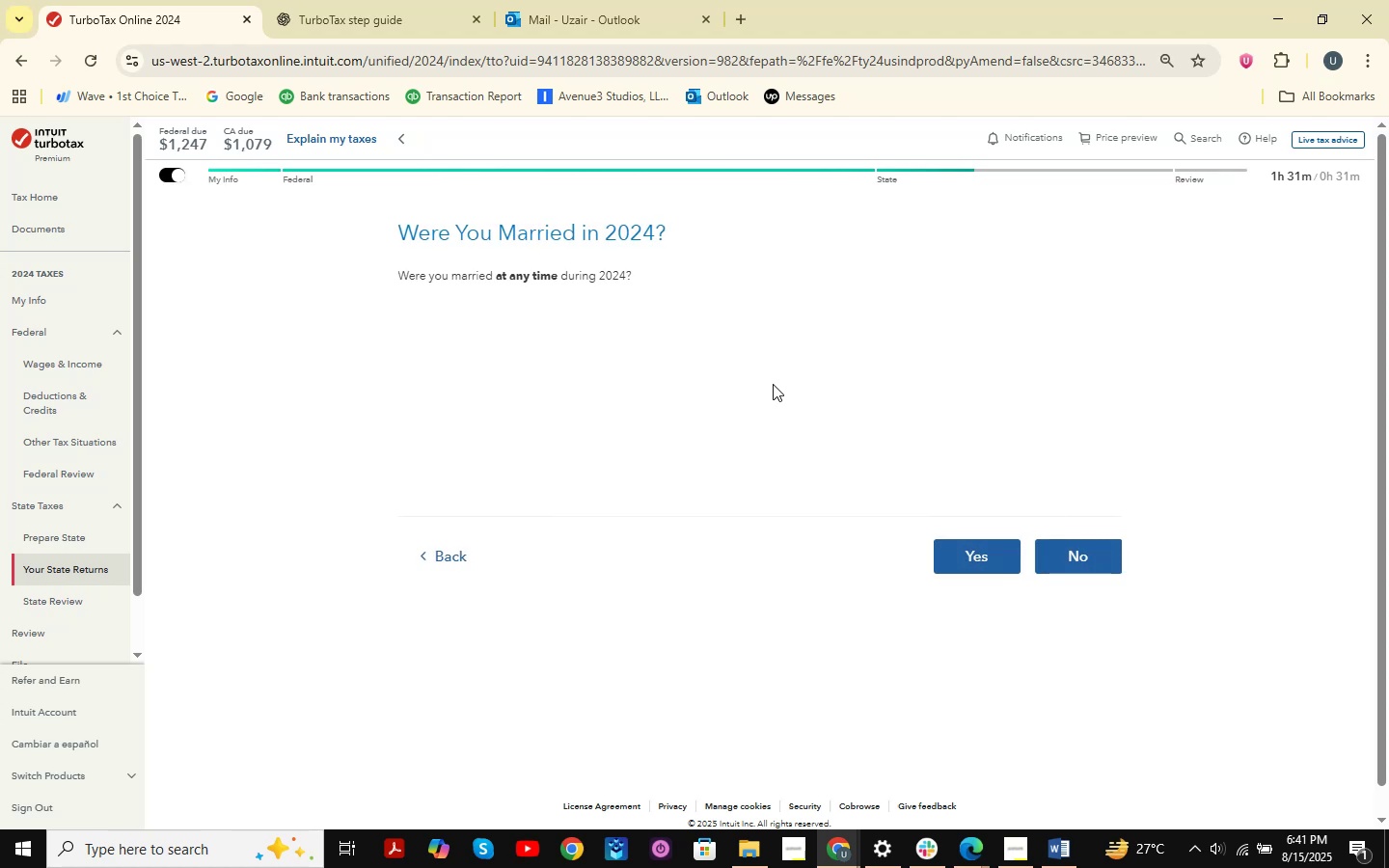 
left_click([1107, 560])
 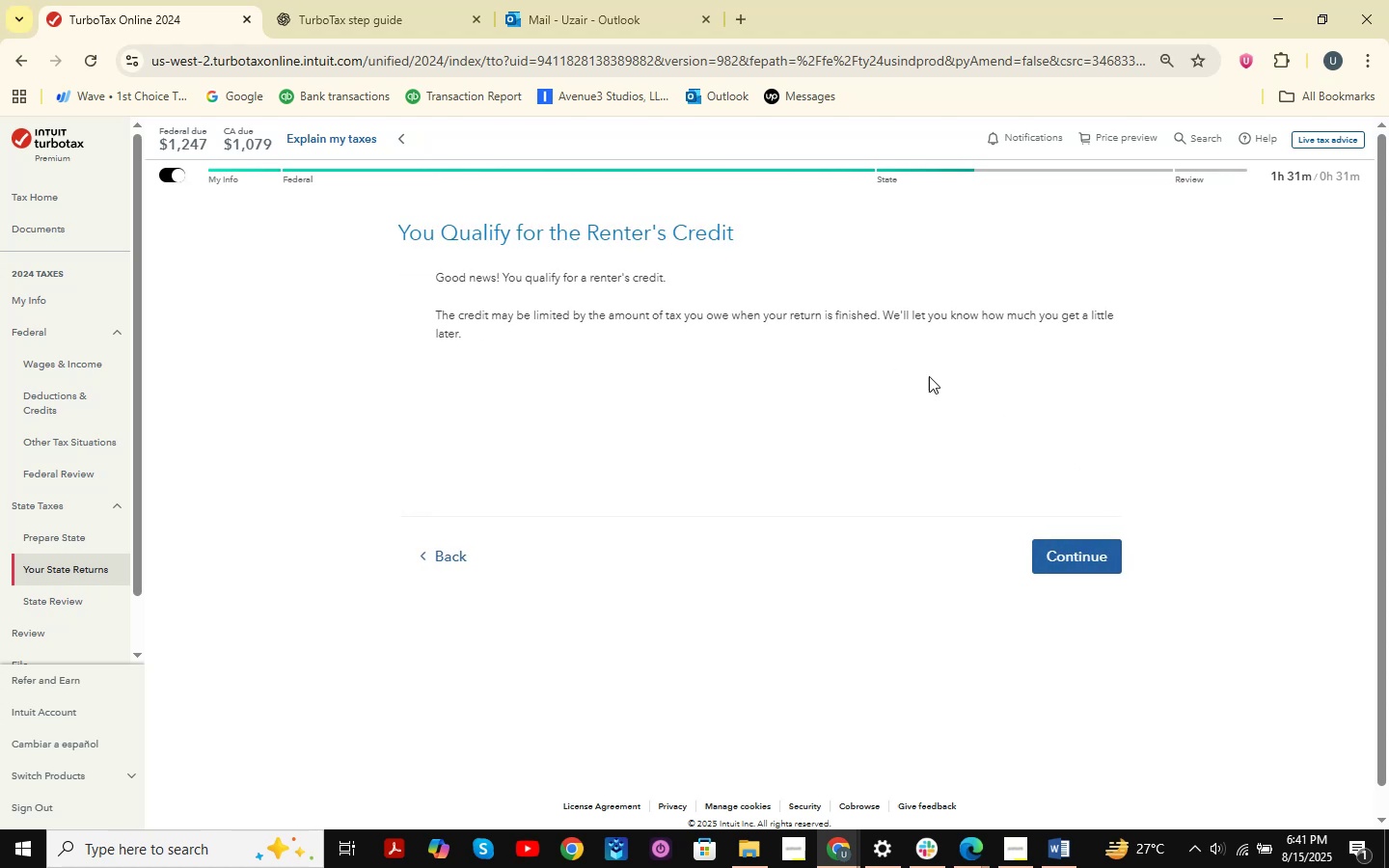 
left_click([1103, 569])
 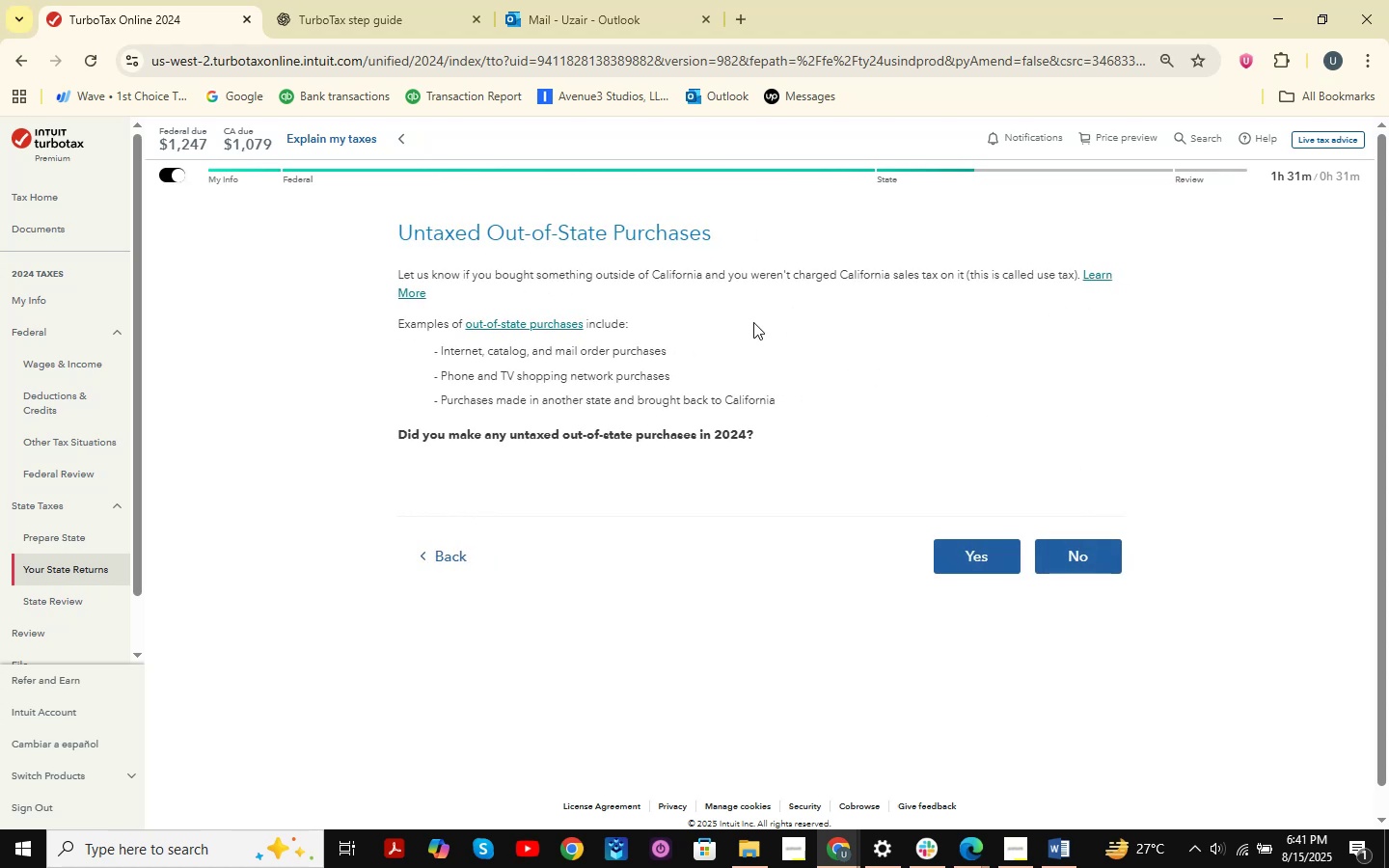 
wait(6.6)
 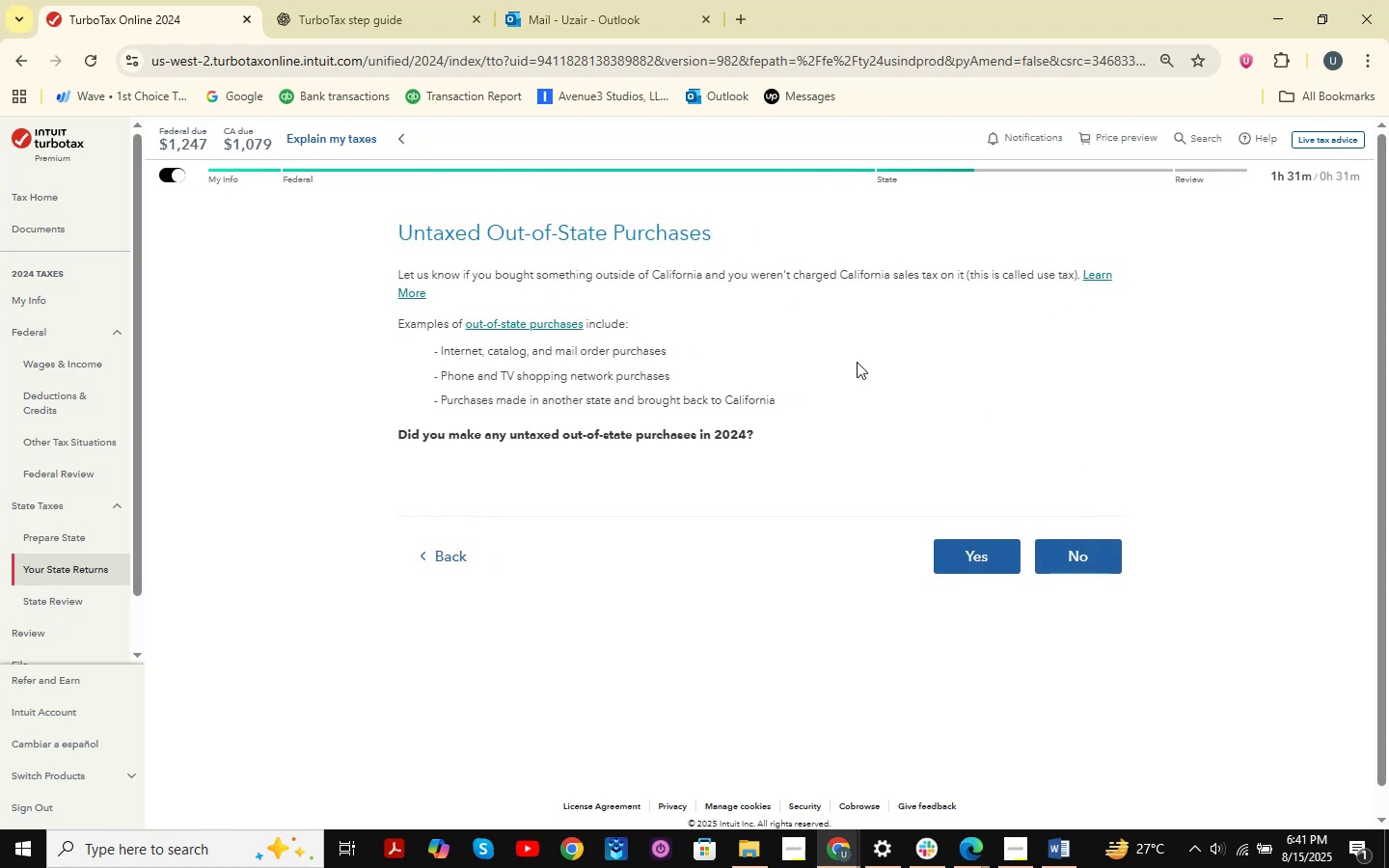 
left_click([1072, 543])
 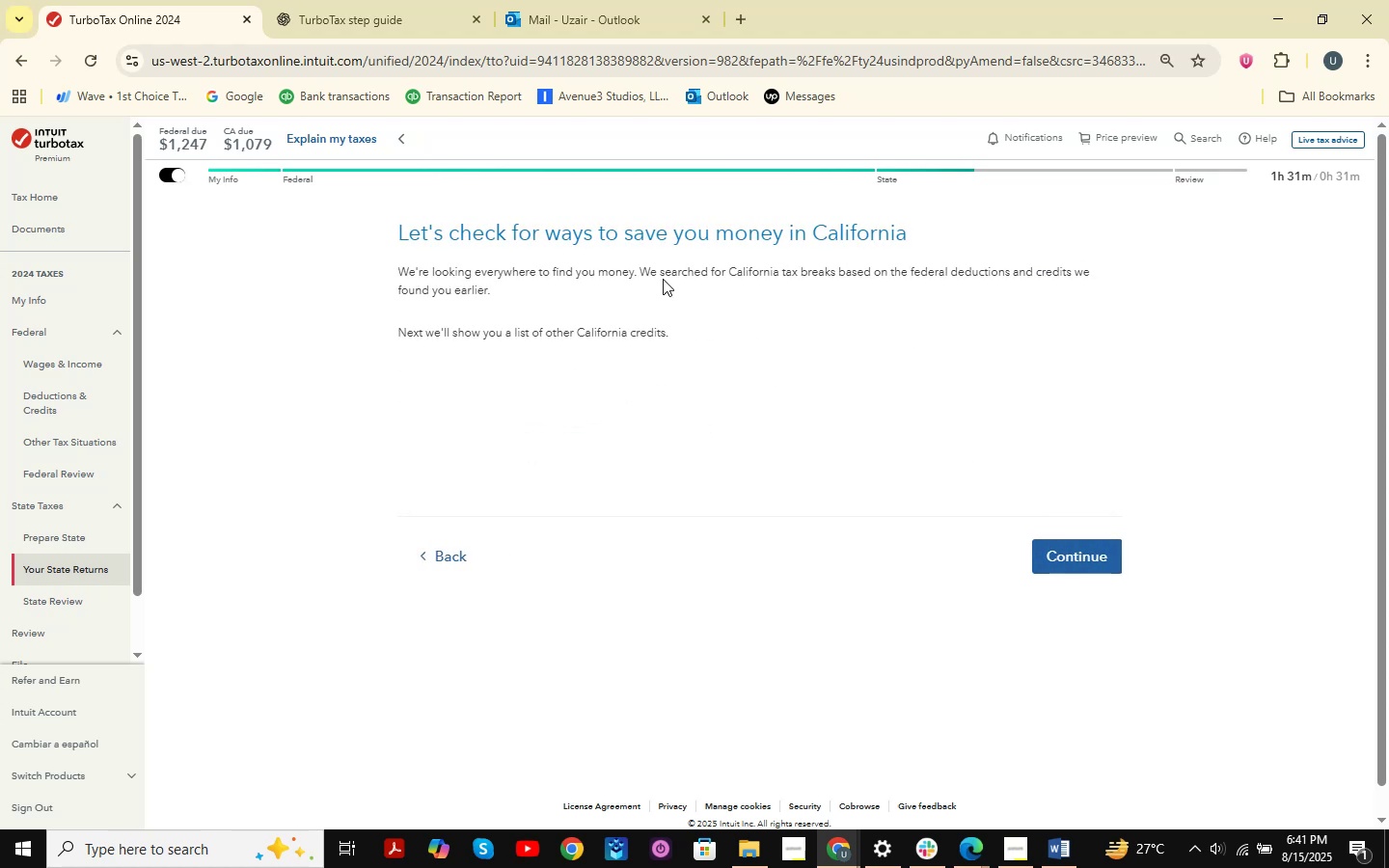 
wait(5.53)
 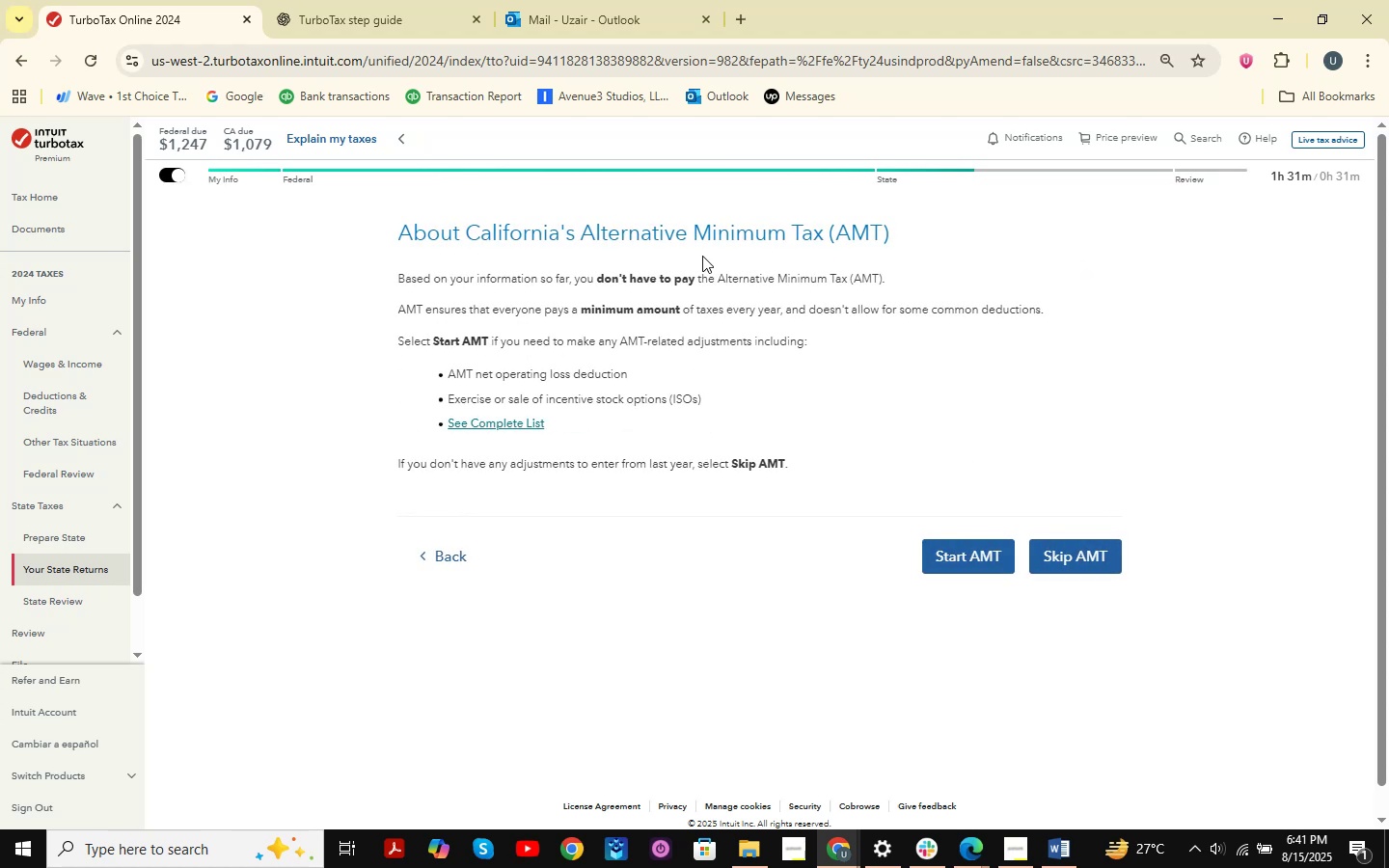 
left_click([1093, 561])
 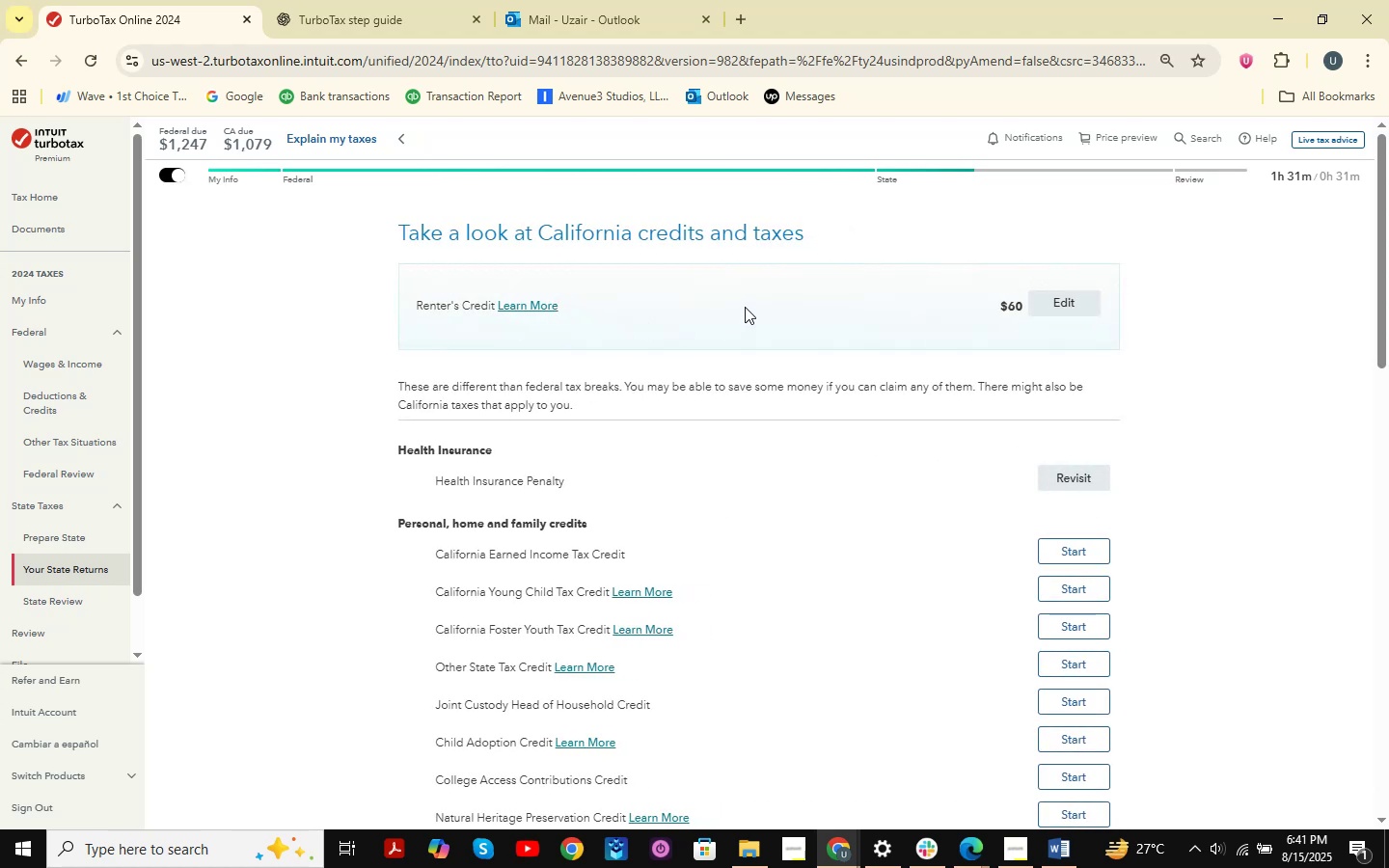 
scroll: coordinate [745, 307], scroll_direction: down, amount: 8.0
 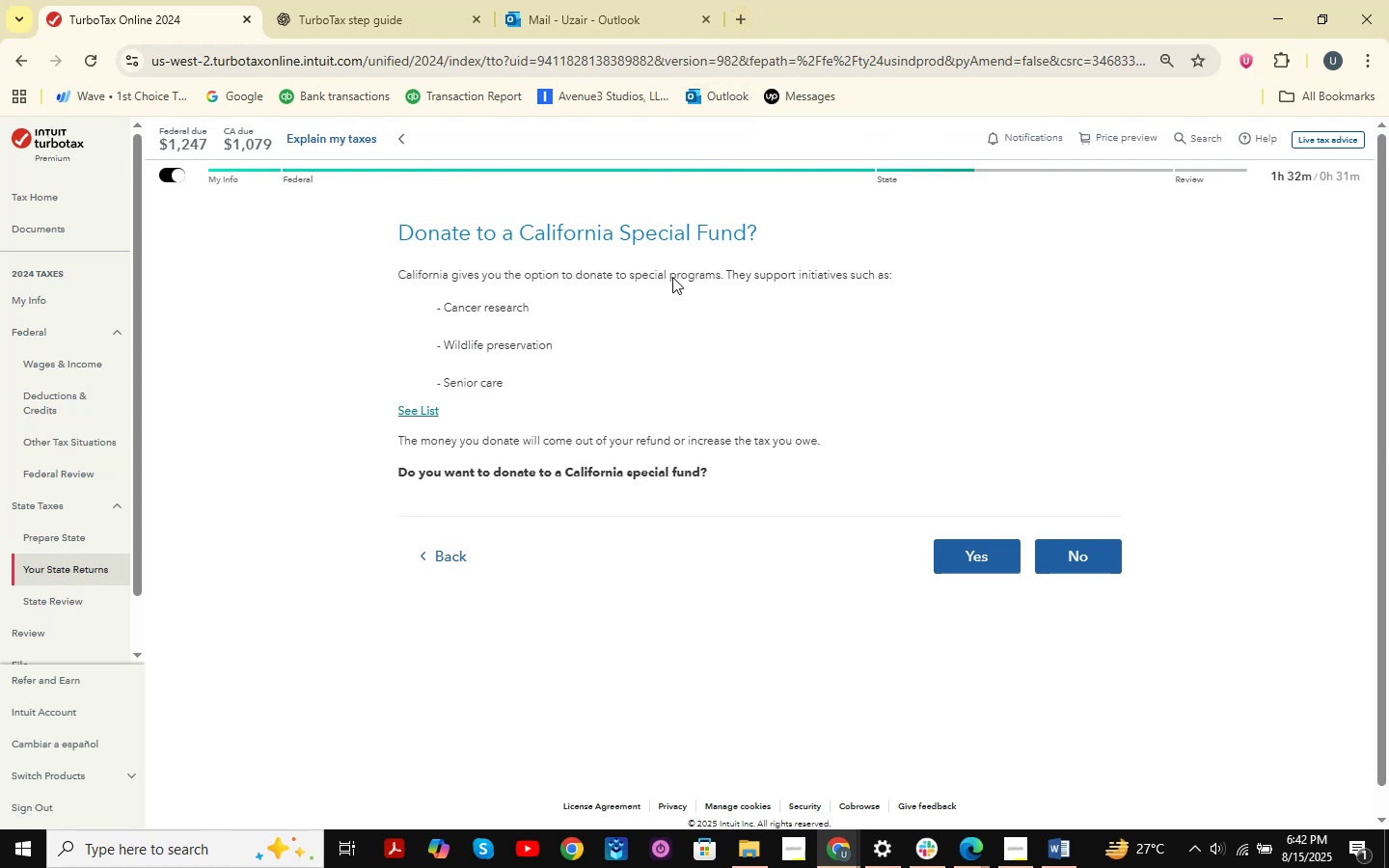 
wait(19.73)
 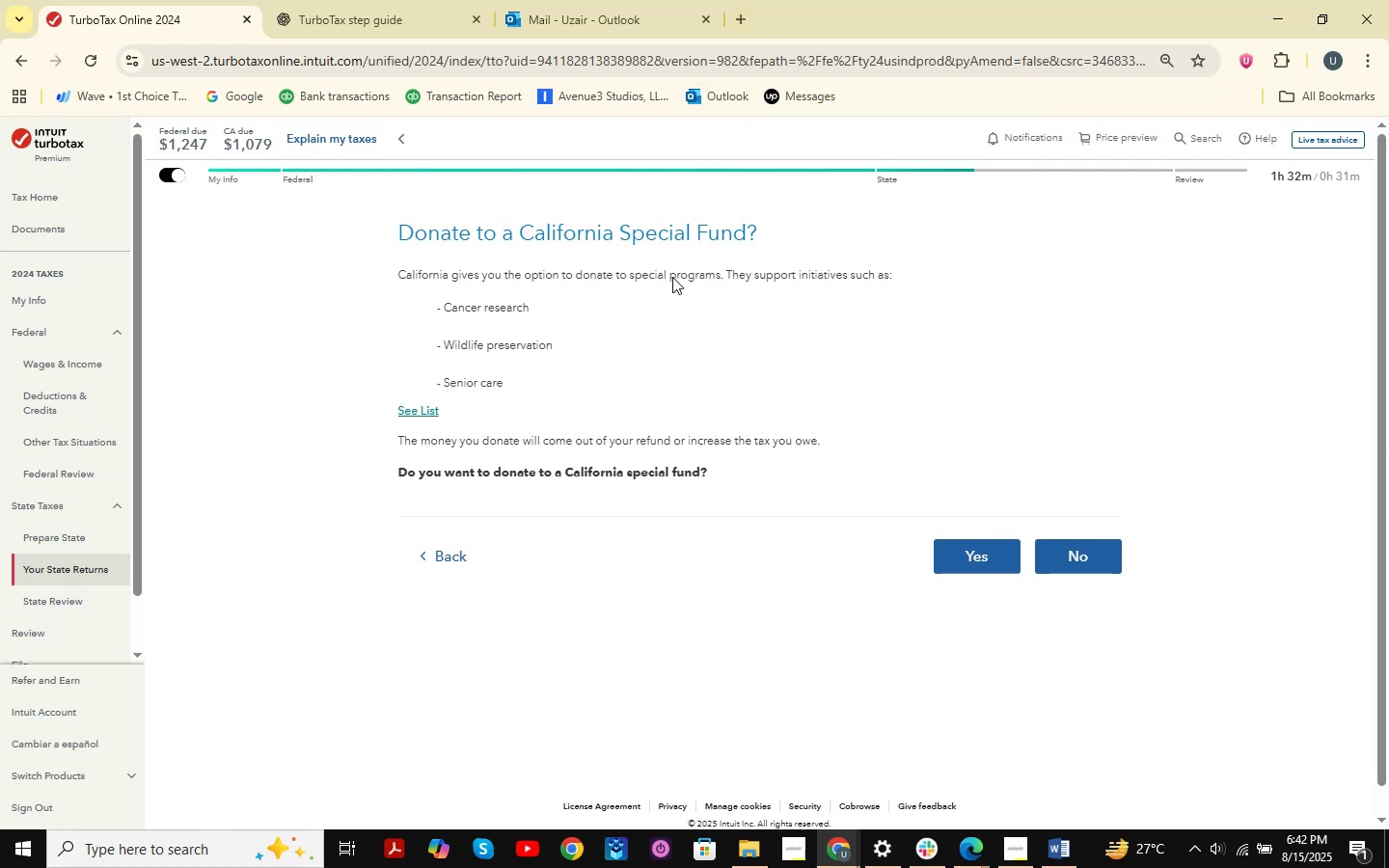 
left_click([1092, 555])
 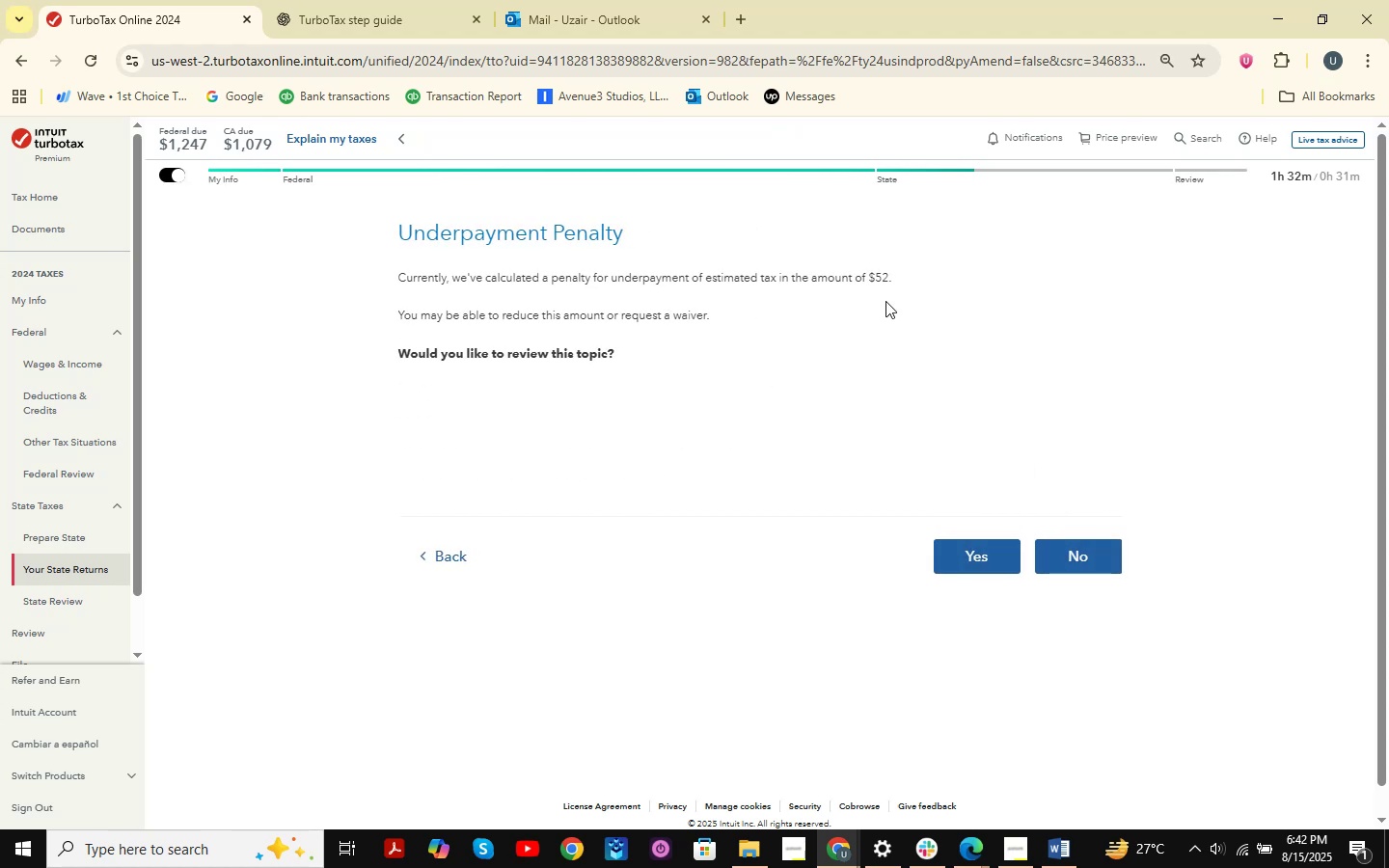 
wait(10.17)
 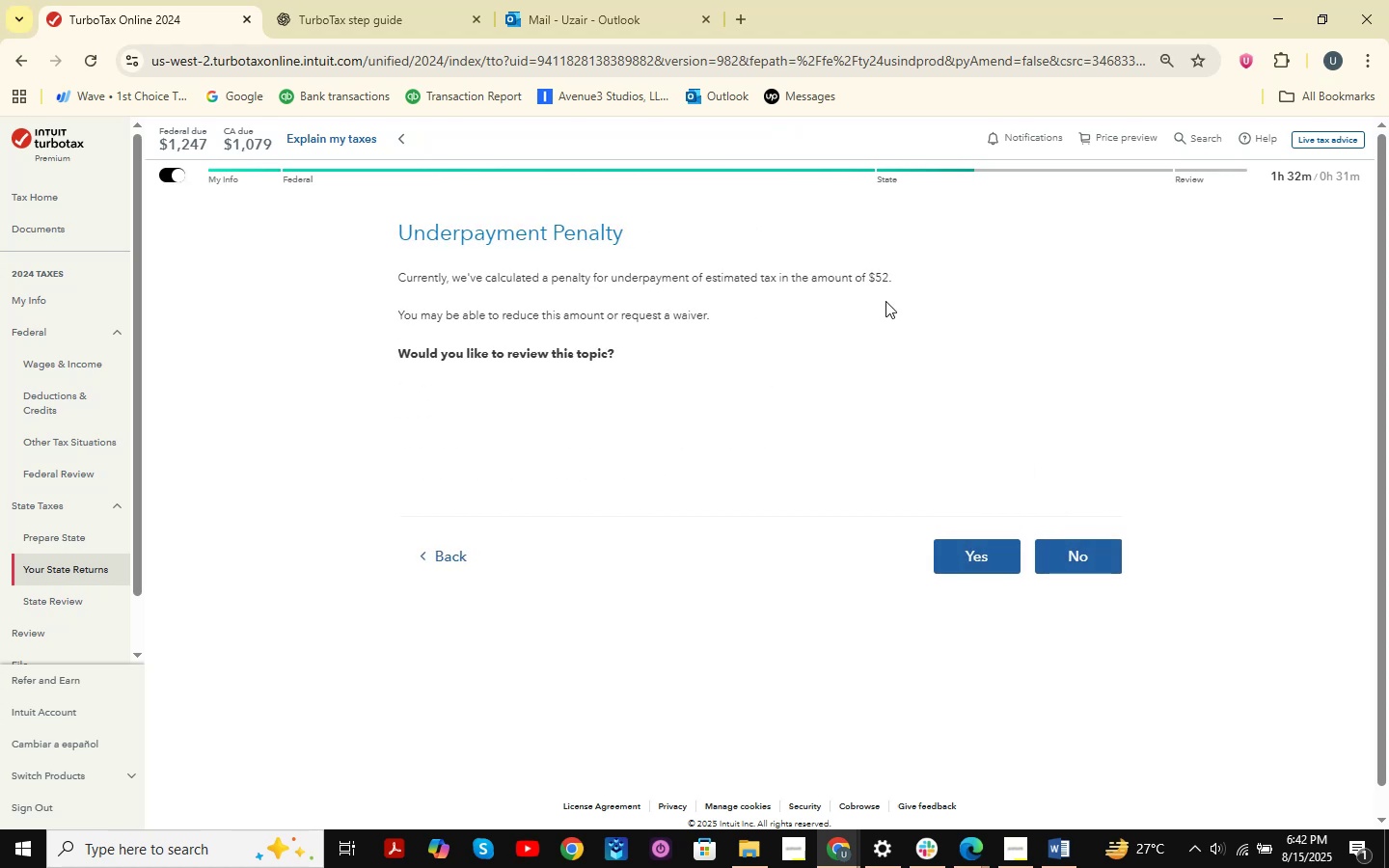 
left_click([965, 571])
 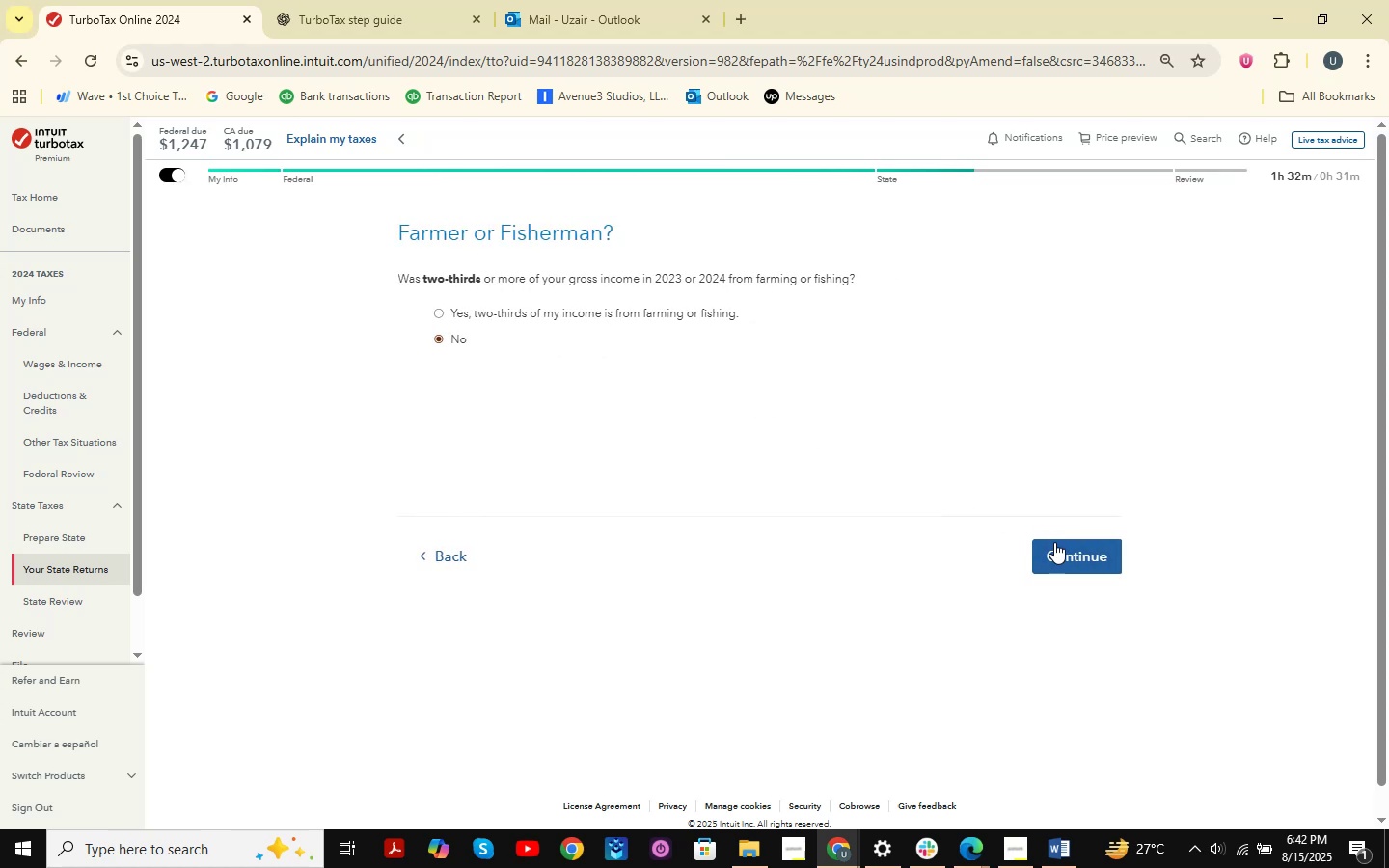 
left_click([1114, 559])
 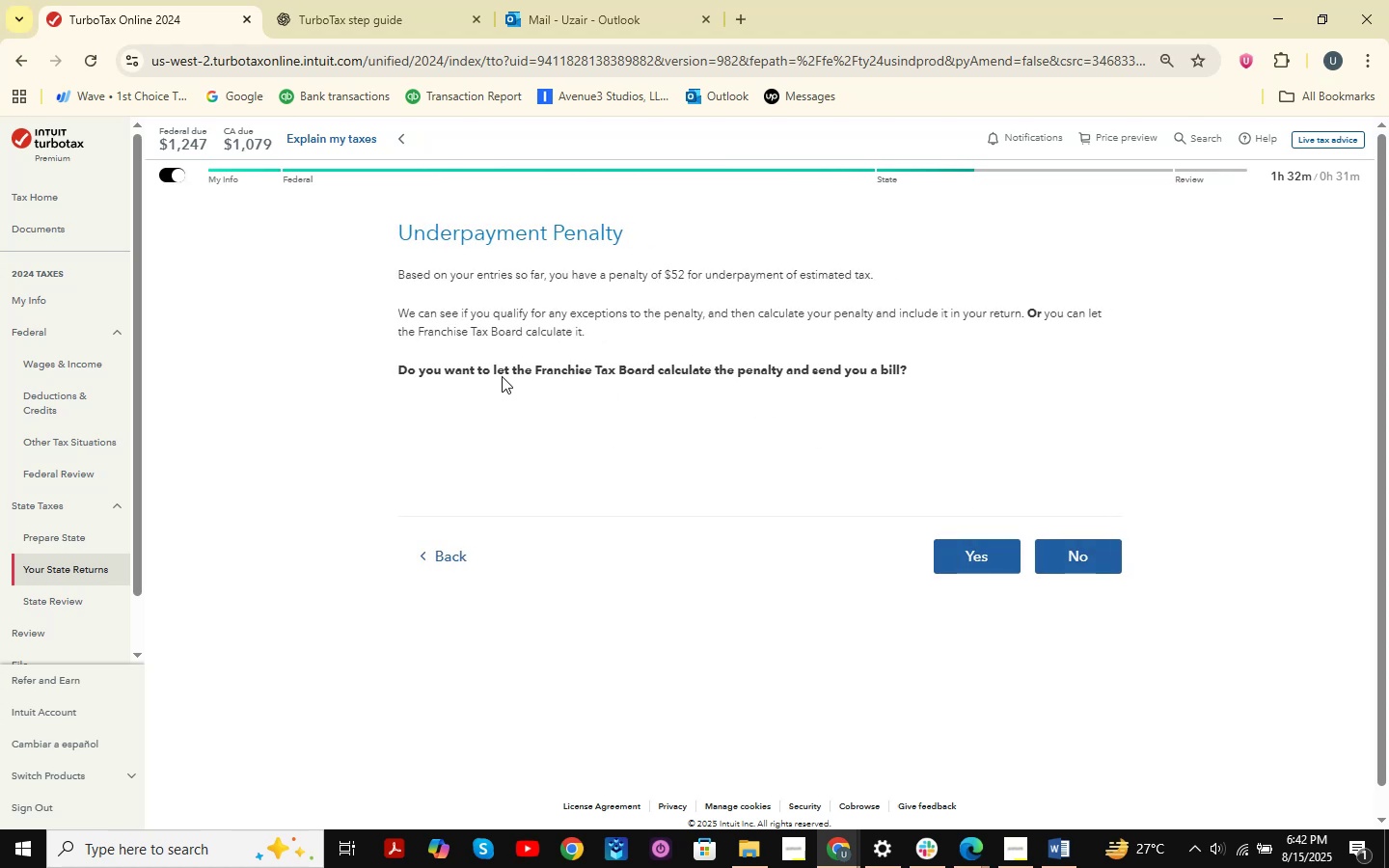 
left_click_drag(start_coordinate=[501, 375], to_coordinate=[867, 406])
 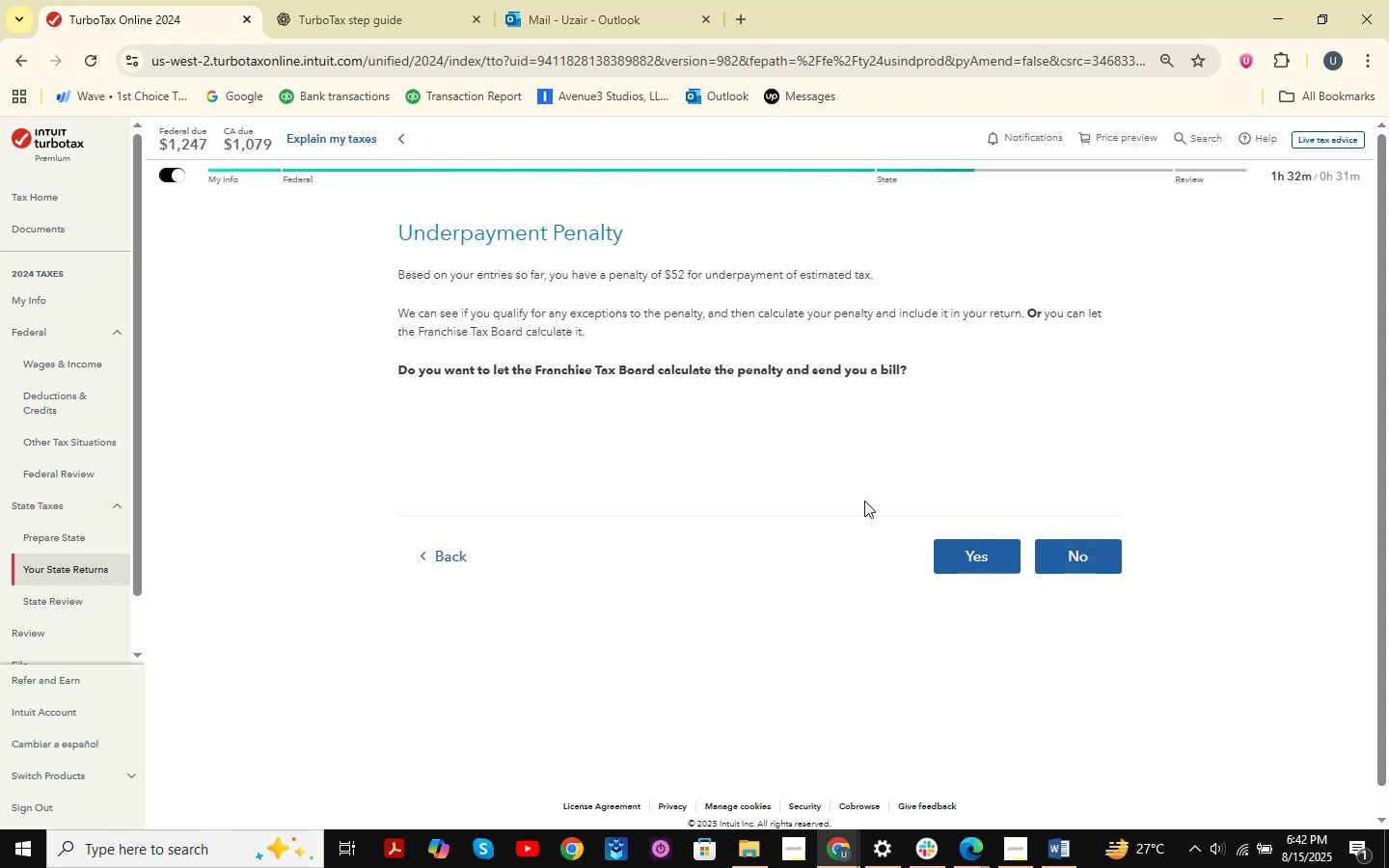 
left_click([1099, 575])
 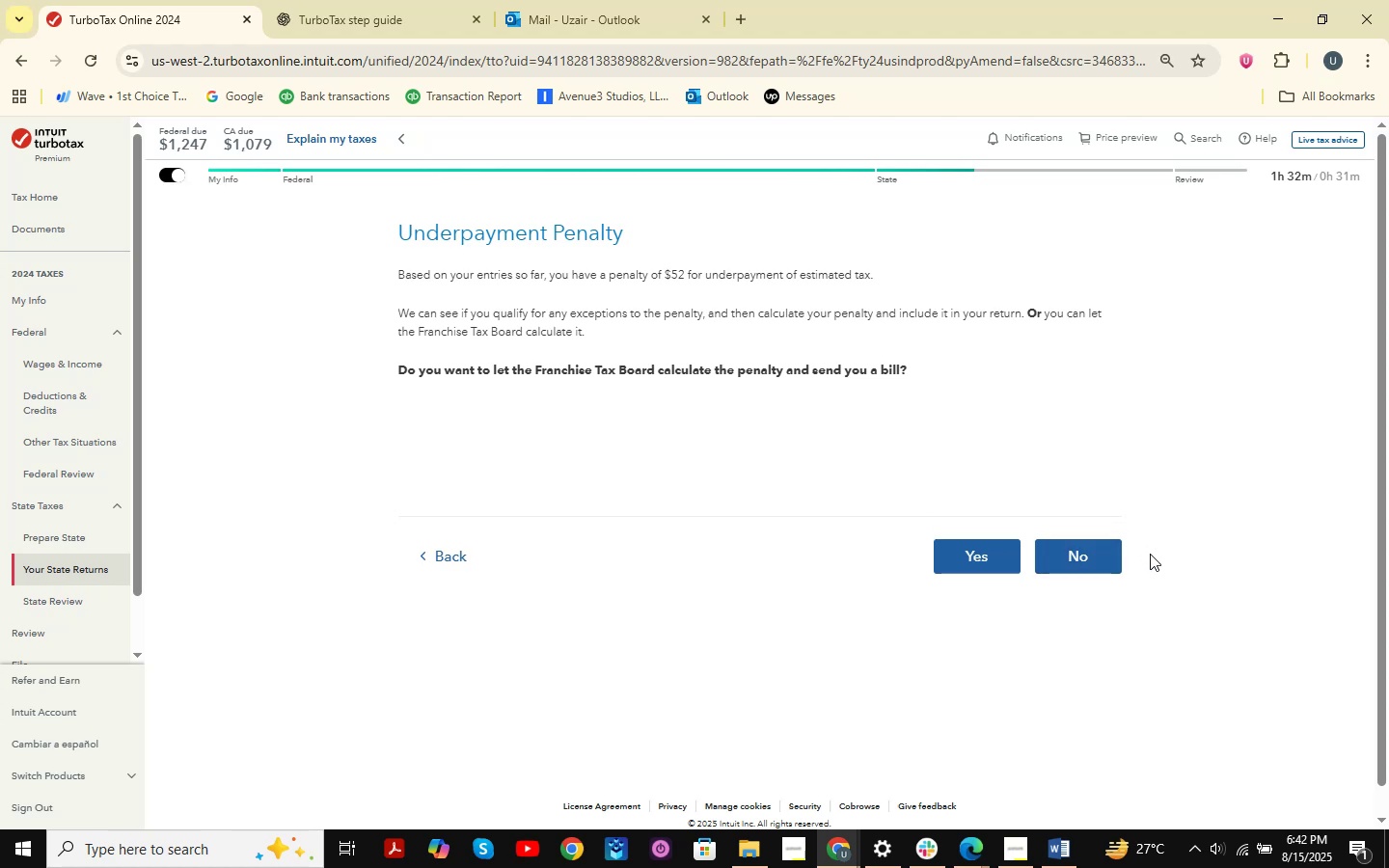 
left_click([1102, 556])
 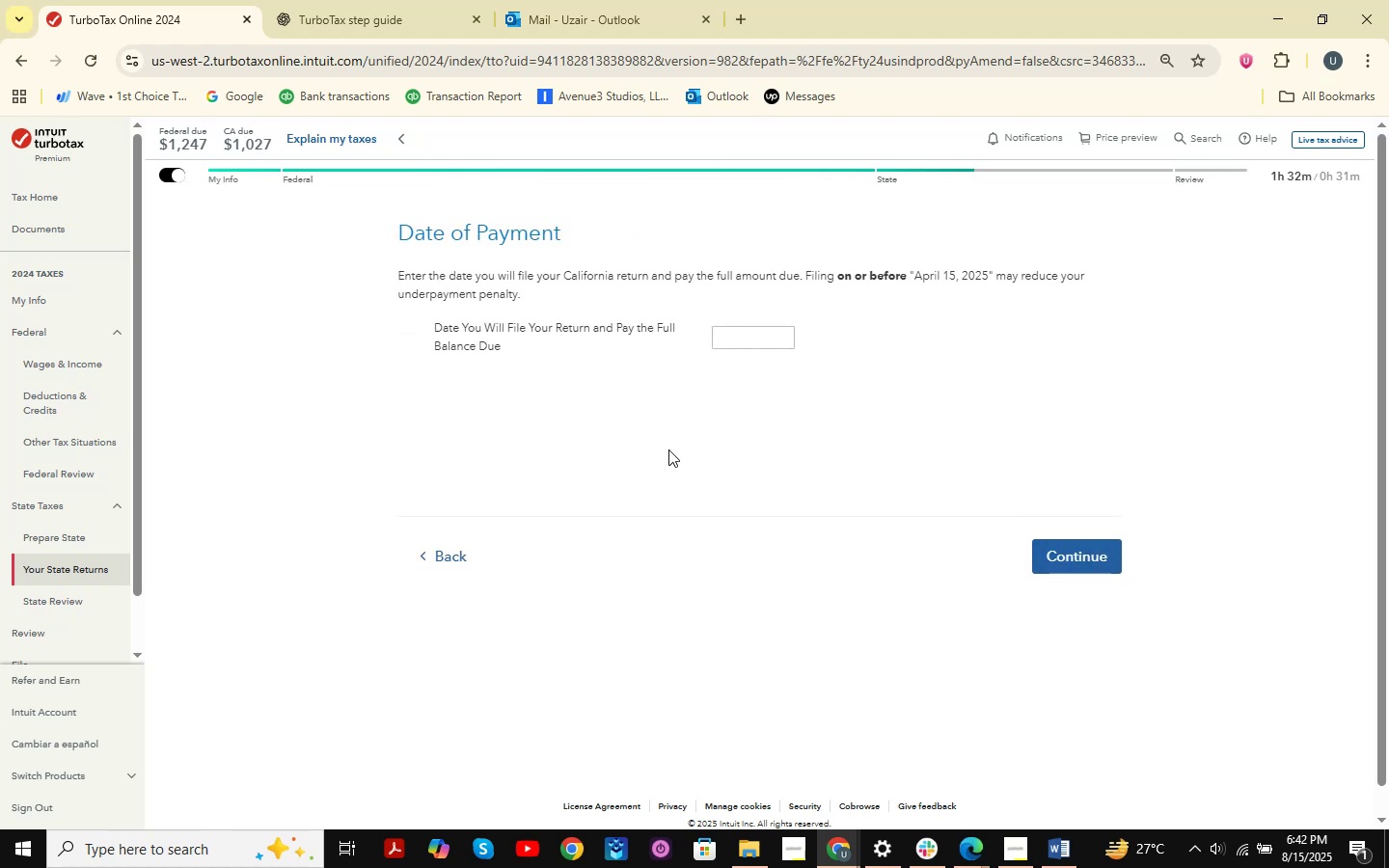 
wait(11.96)
 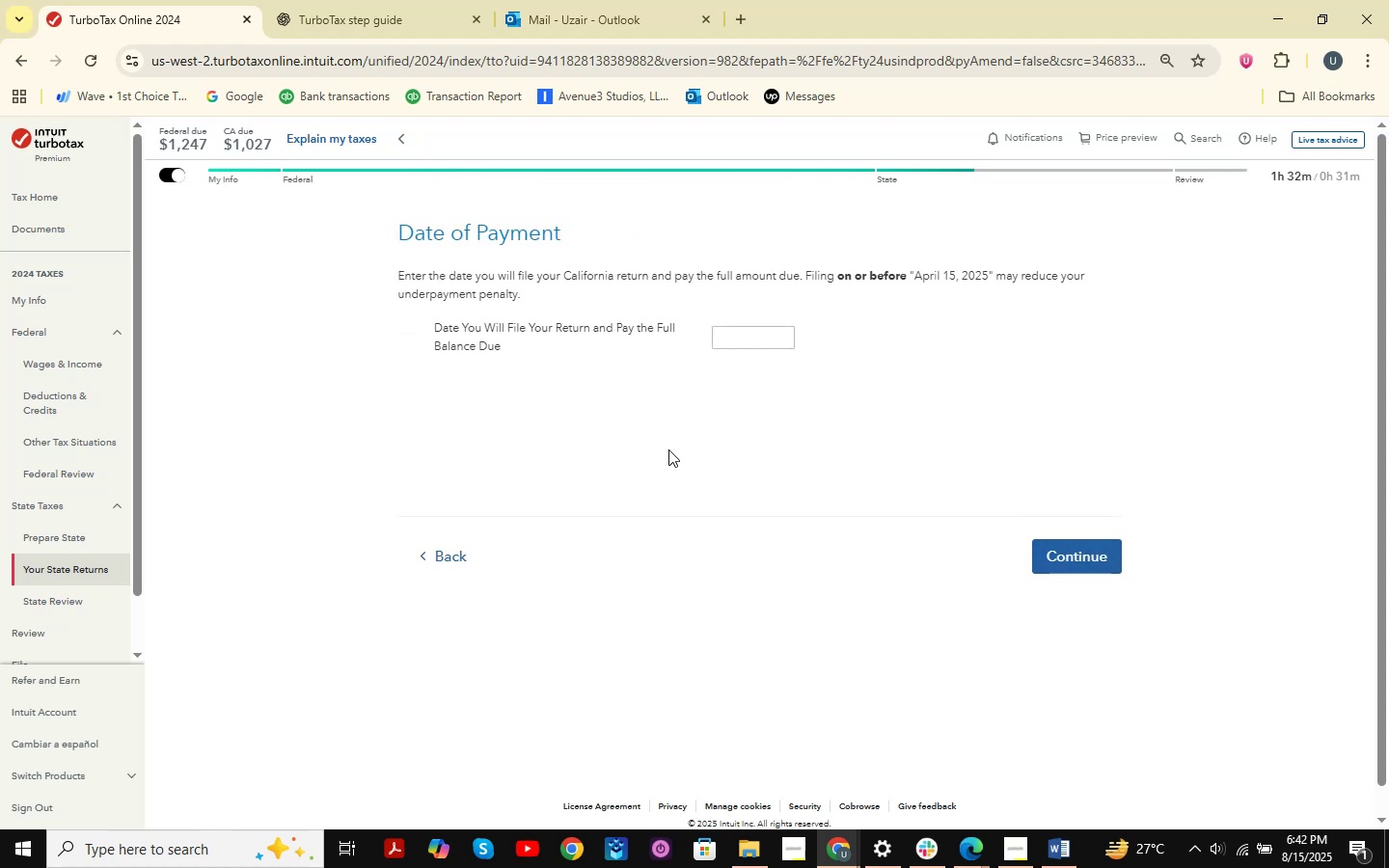 
left_click([1118, 583])
 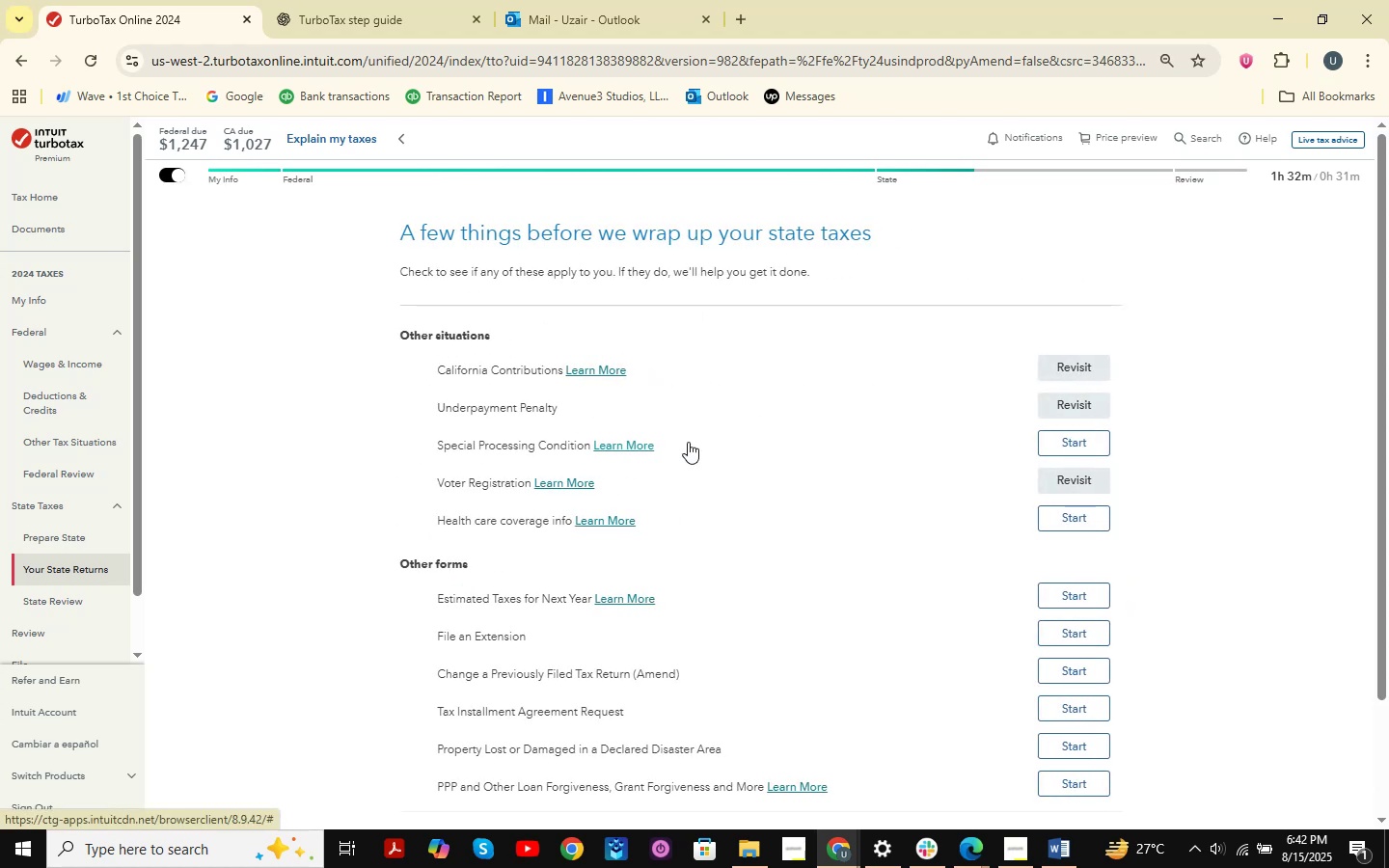 
scroll: coordinate [715, 388], scroll_direction: down, amount: 13.0
 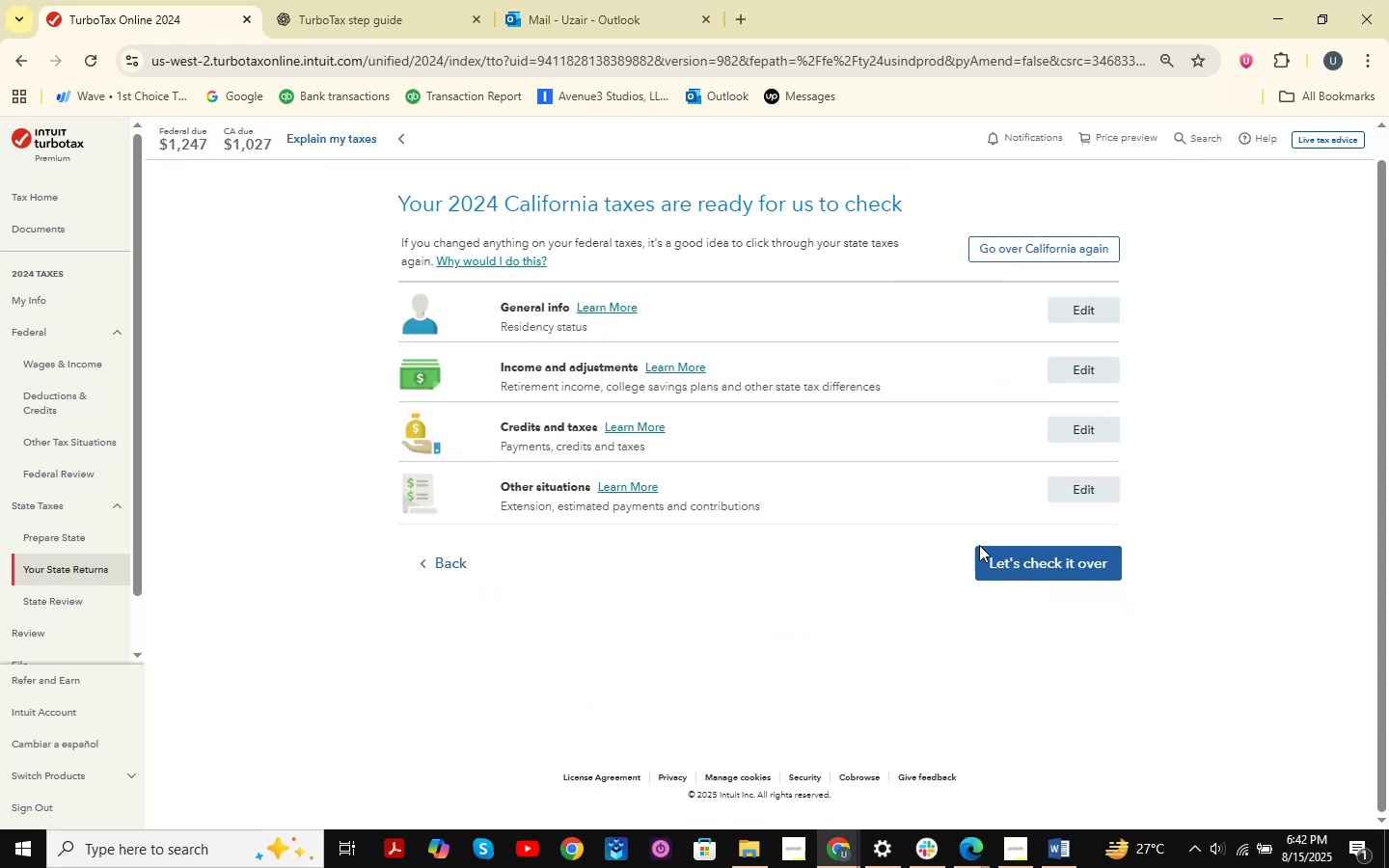 
left_click([1059, 574])
 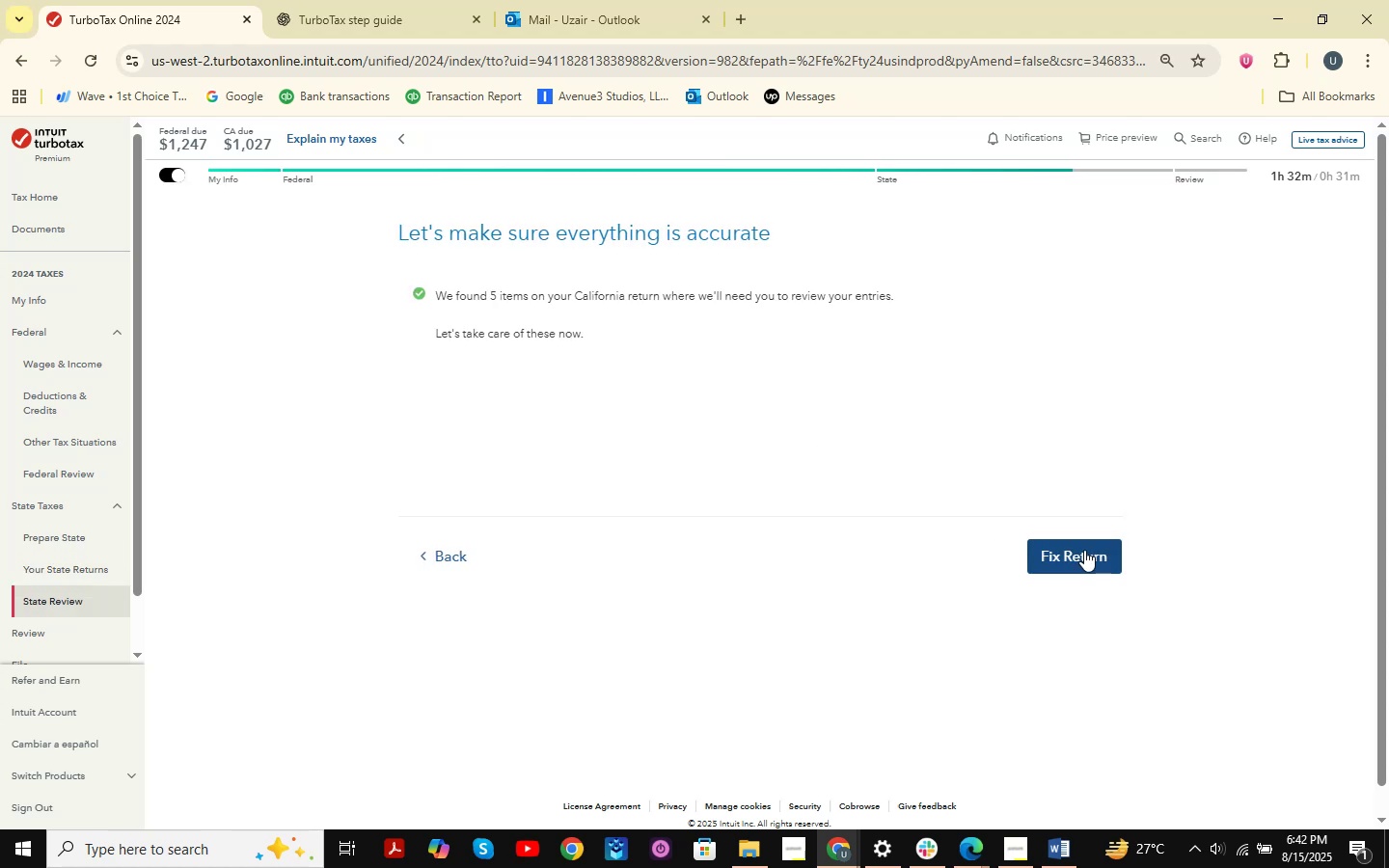 
wait(5.41)
 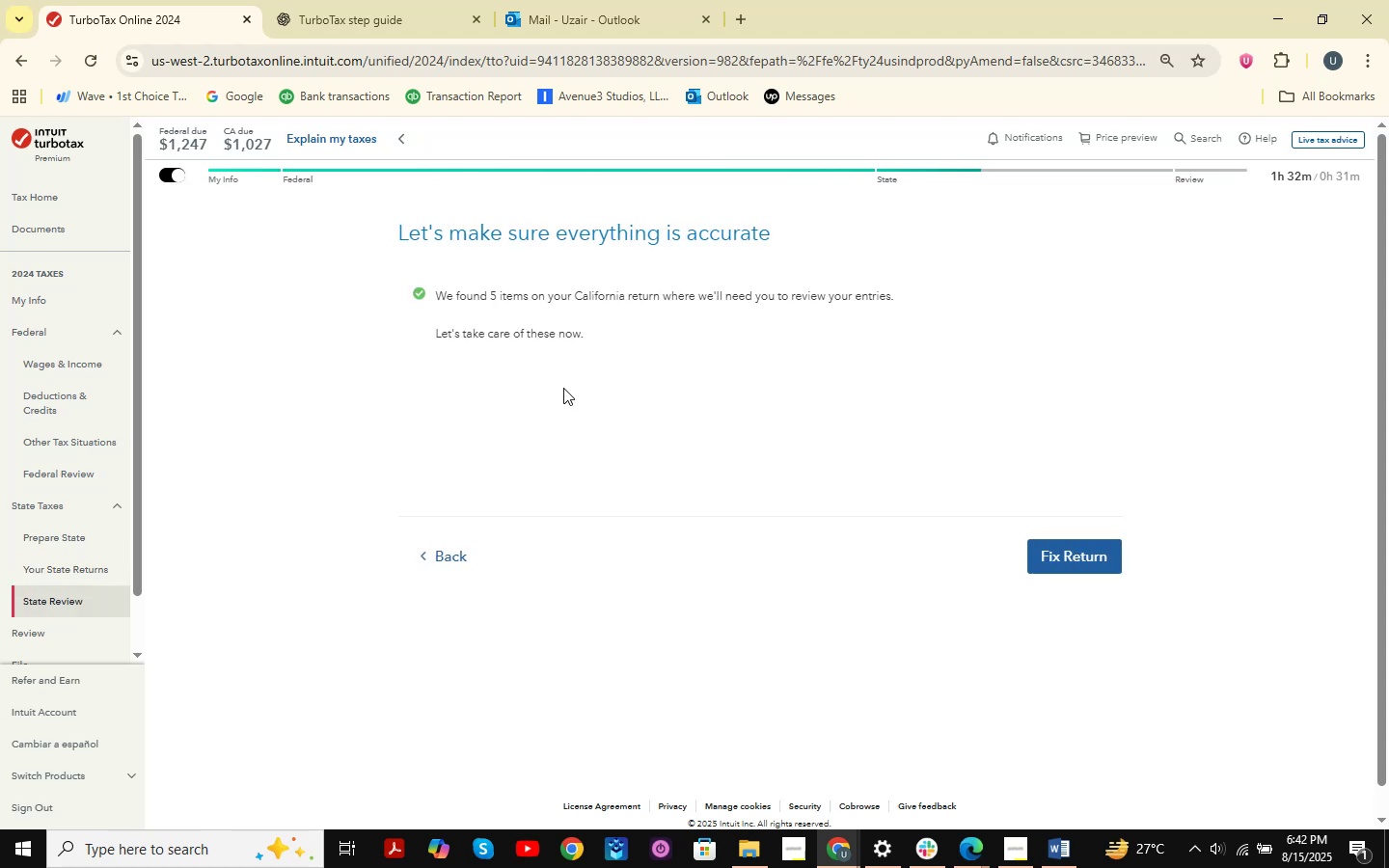 
left_click([1084, 550])
 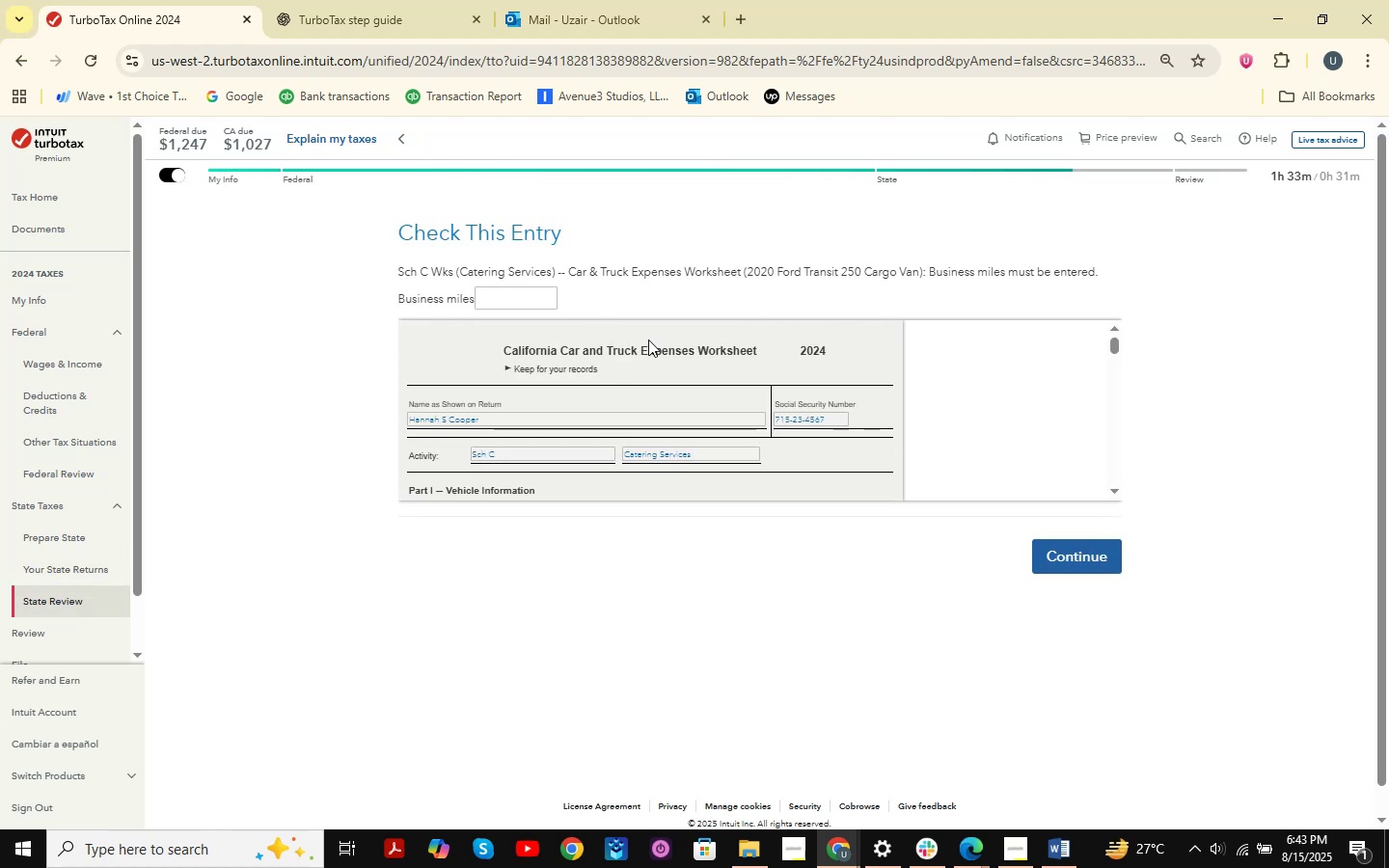 
wait(8.54)
 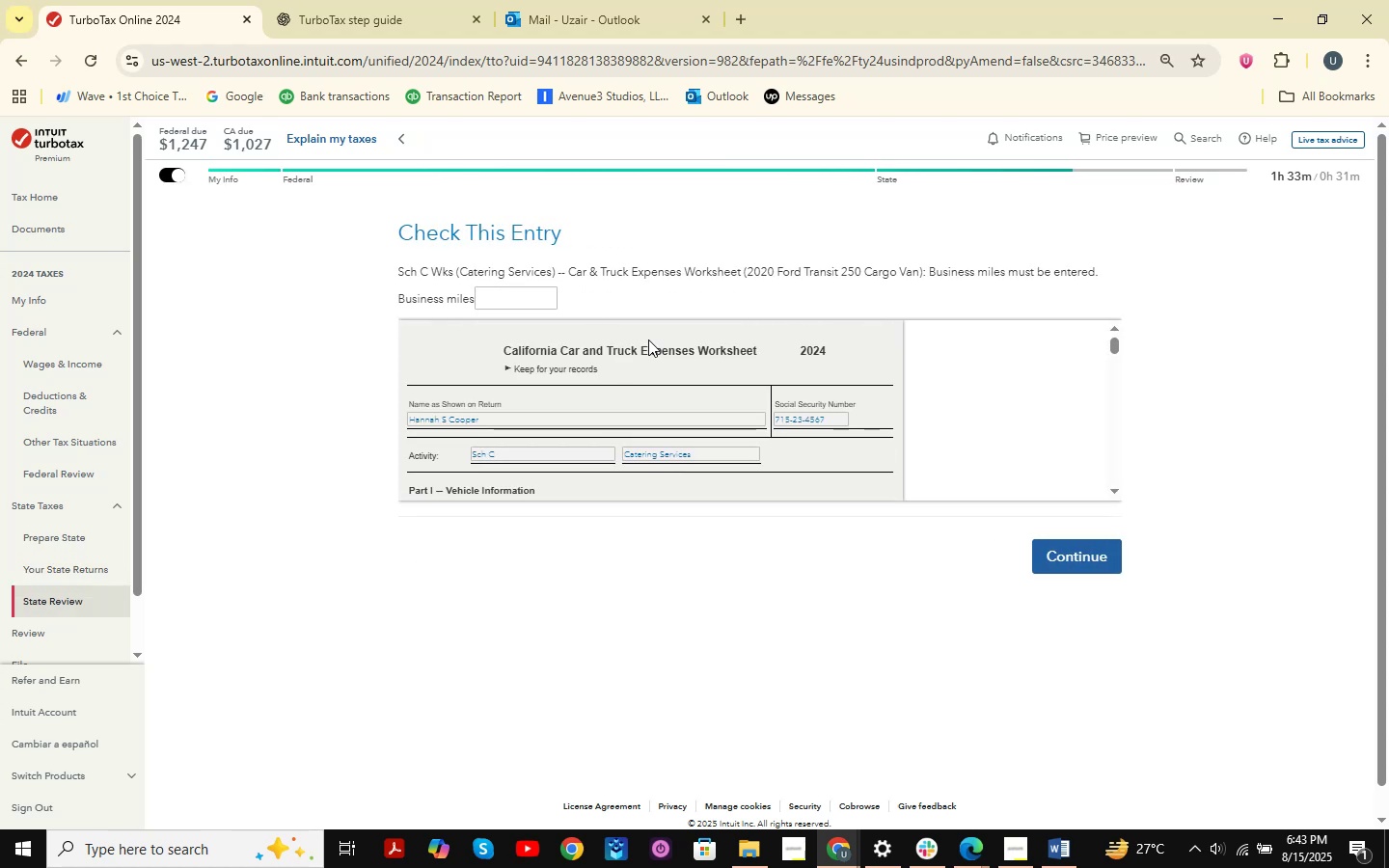 
scroll: coordinate [655, 342], scroll_direction: down, amount: 3.0
 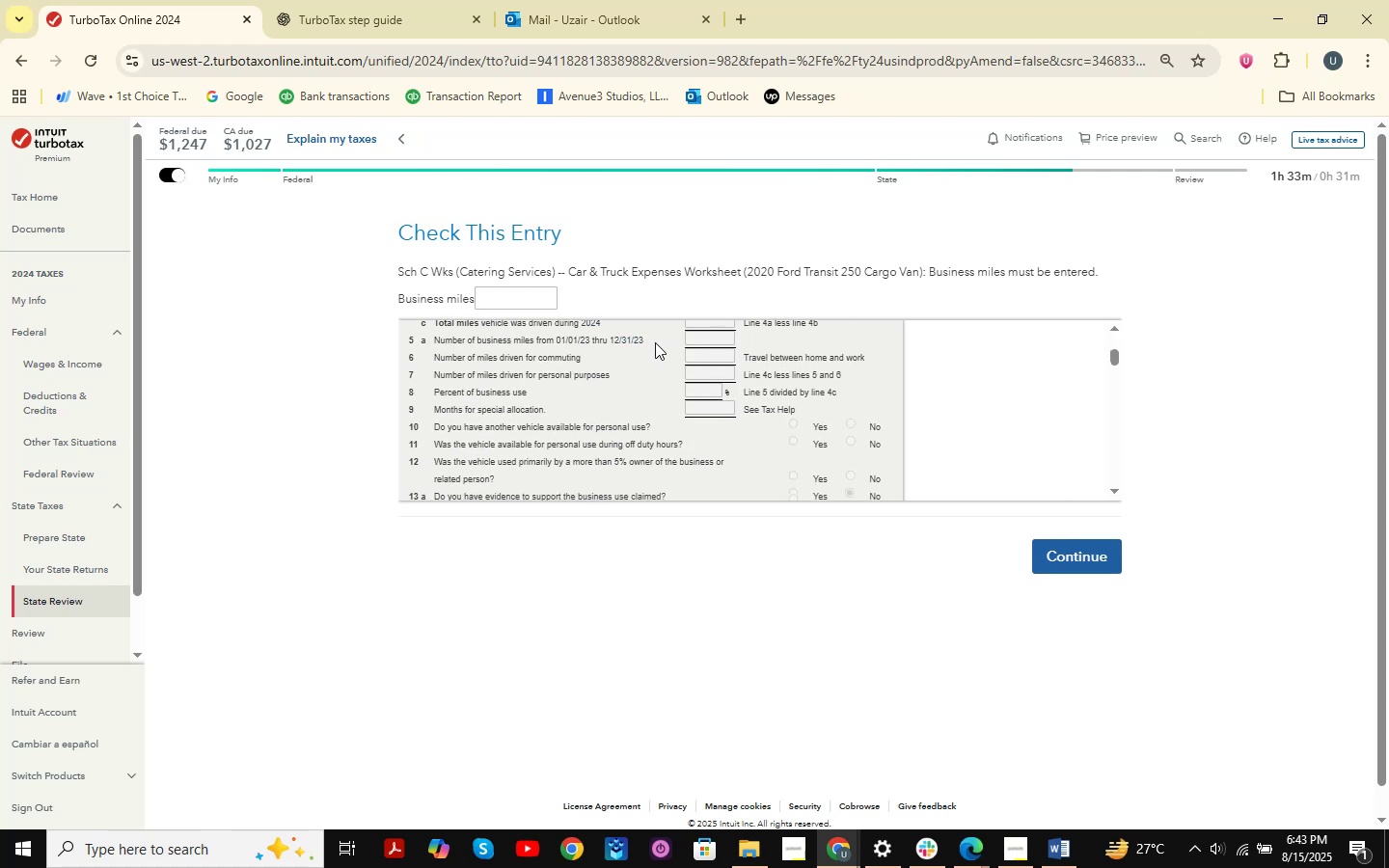 
scroll: coordinate [655, 342], scroll_direction: up, amount: 3.0
 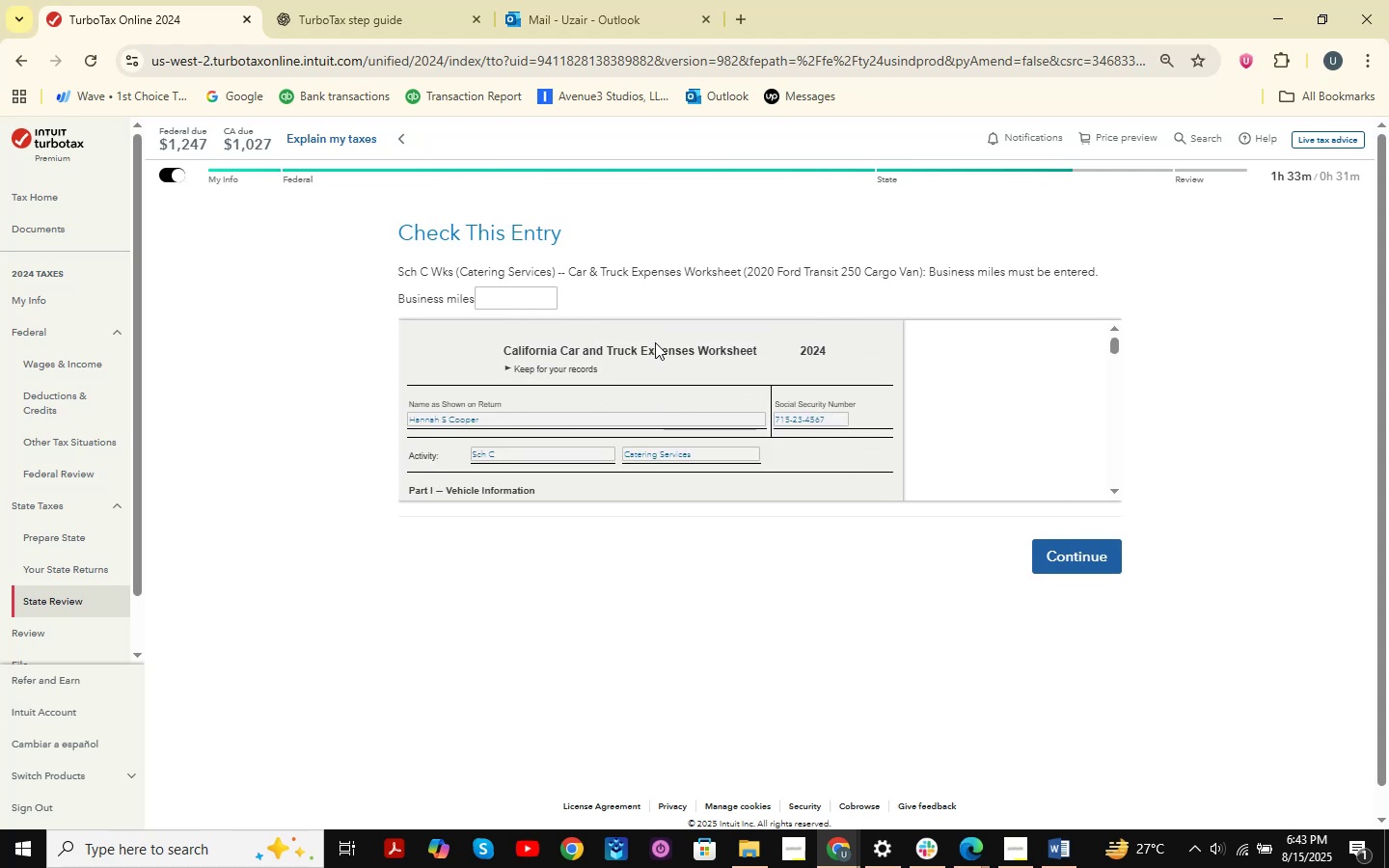 
hold_key(key=ControlLeft, duration=1.53)
scroll: coordinate [678, 420], scroll_direction: up, amount: 3.0
 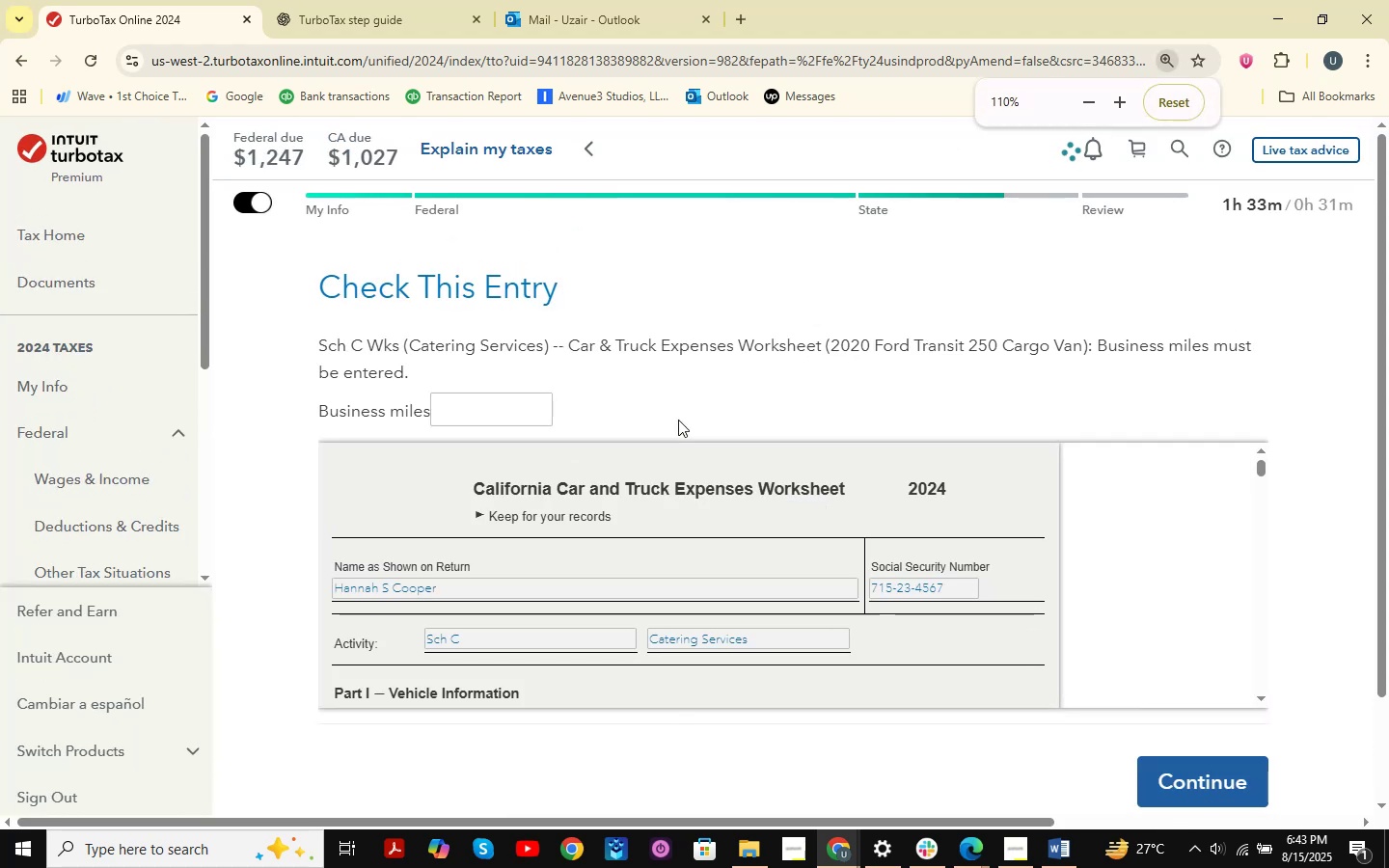 
key(Control+ControlLeft)
 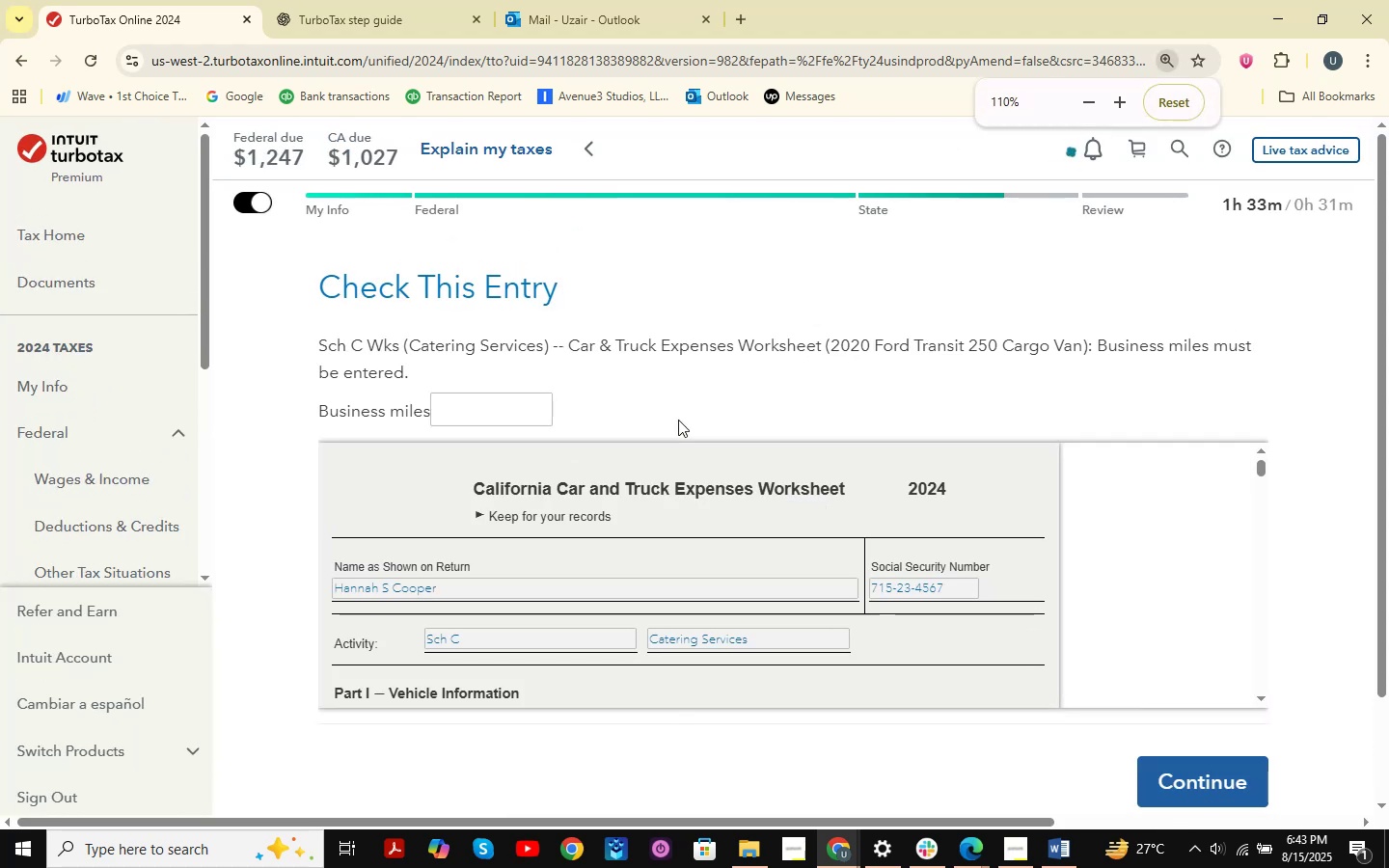 
key(Control+ControlLeft)
 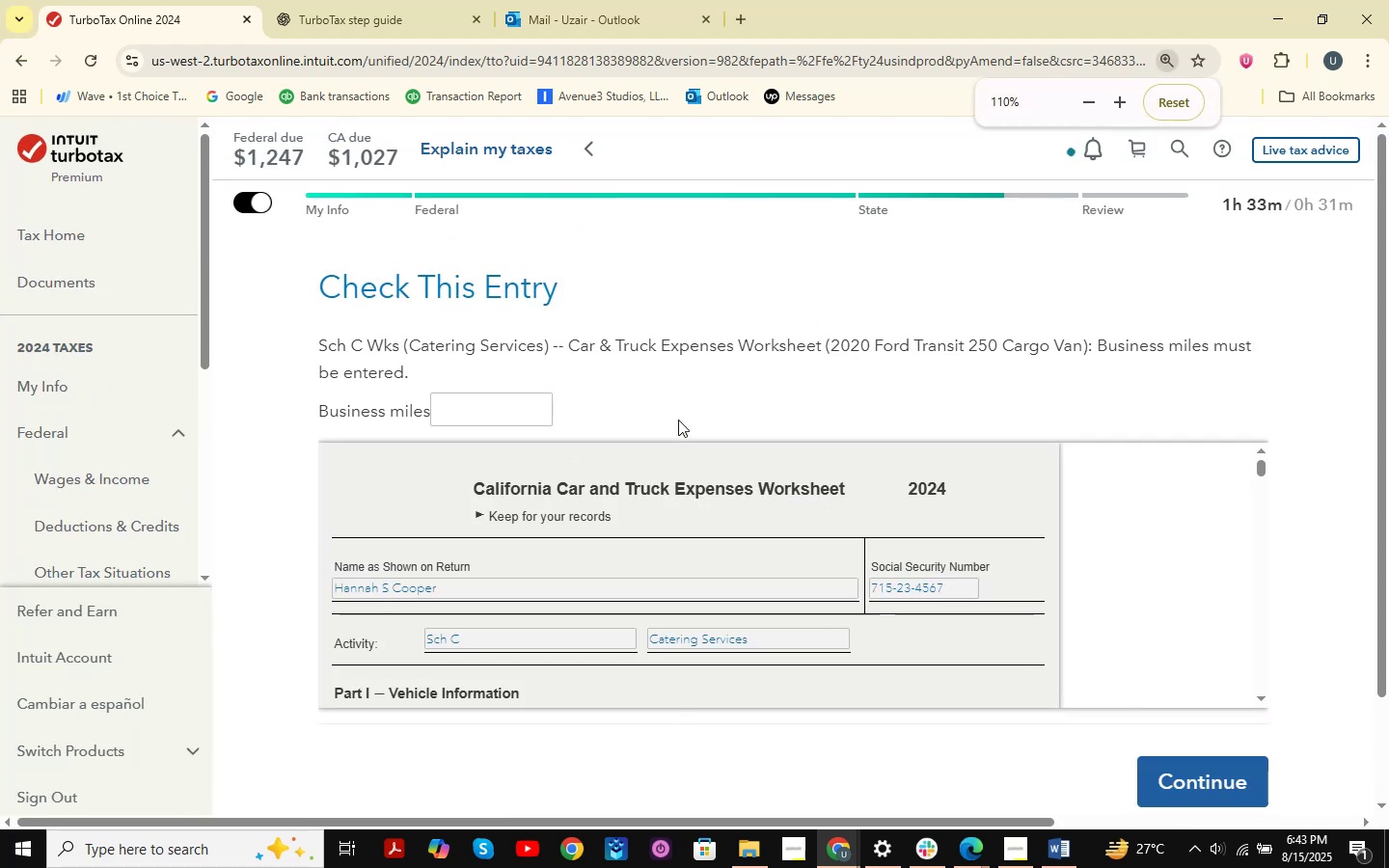 
key(Control+ControlLeft)
 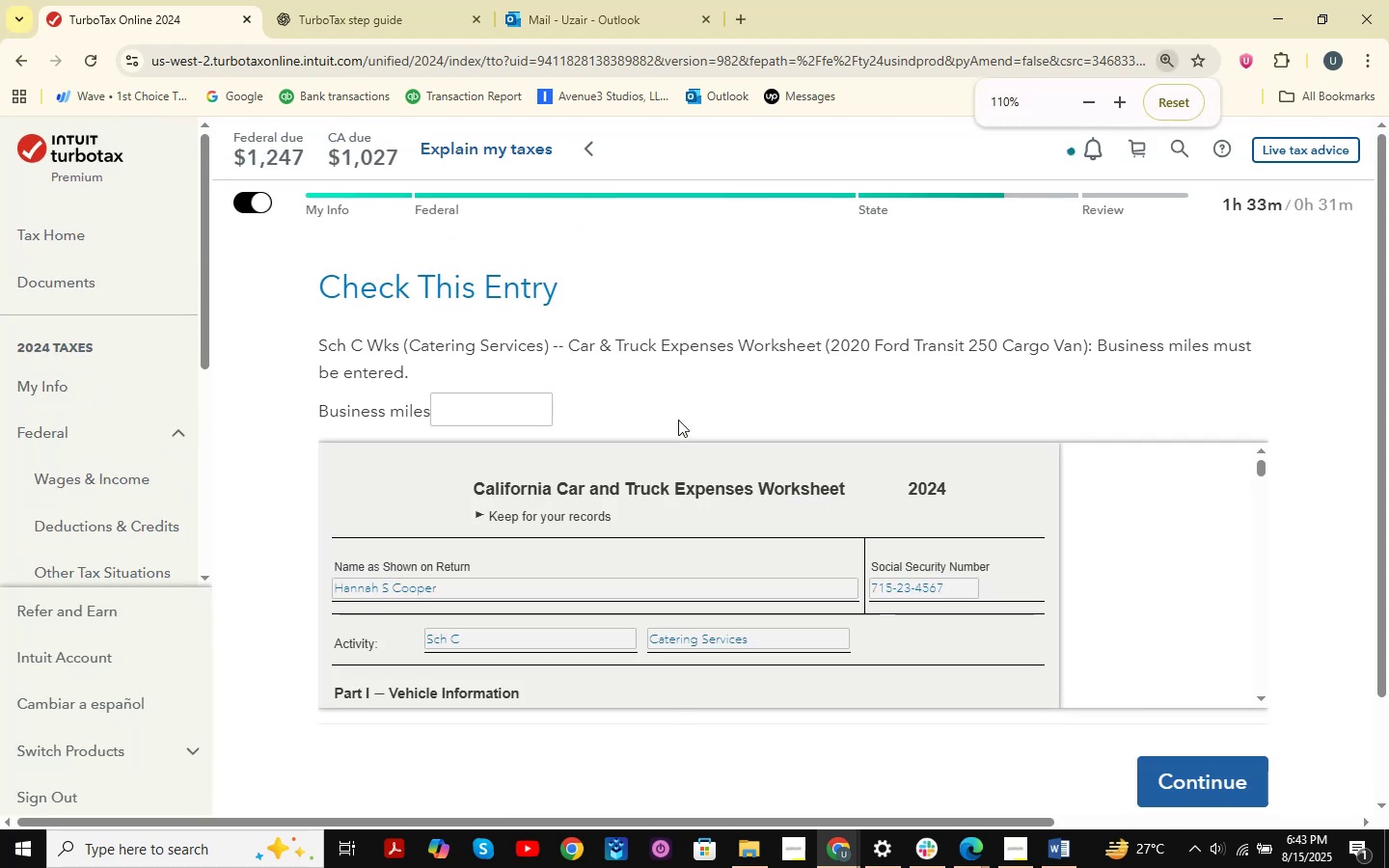 
key(Control+ControlLeft)
 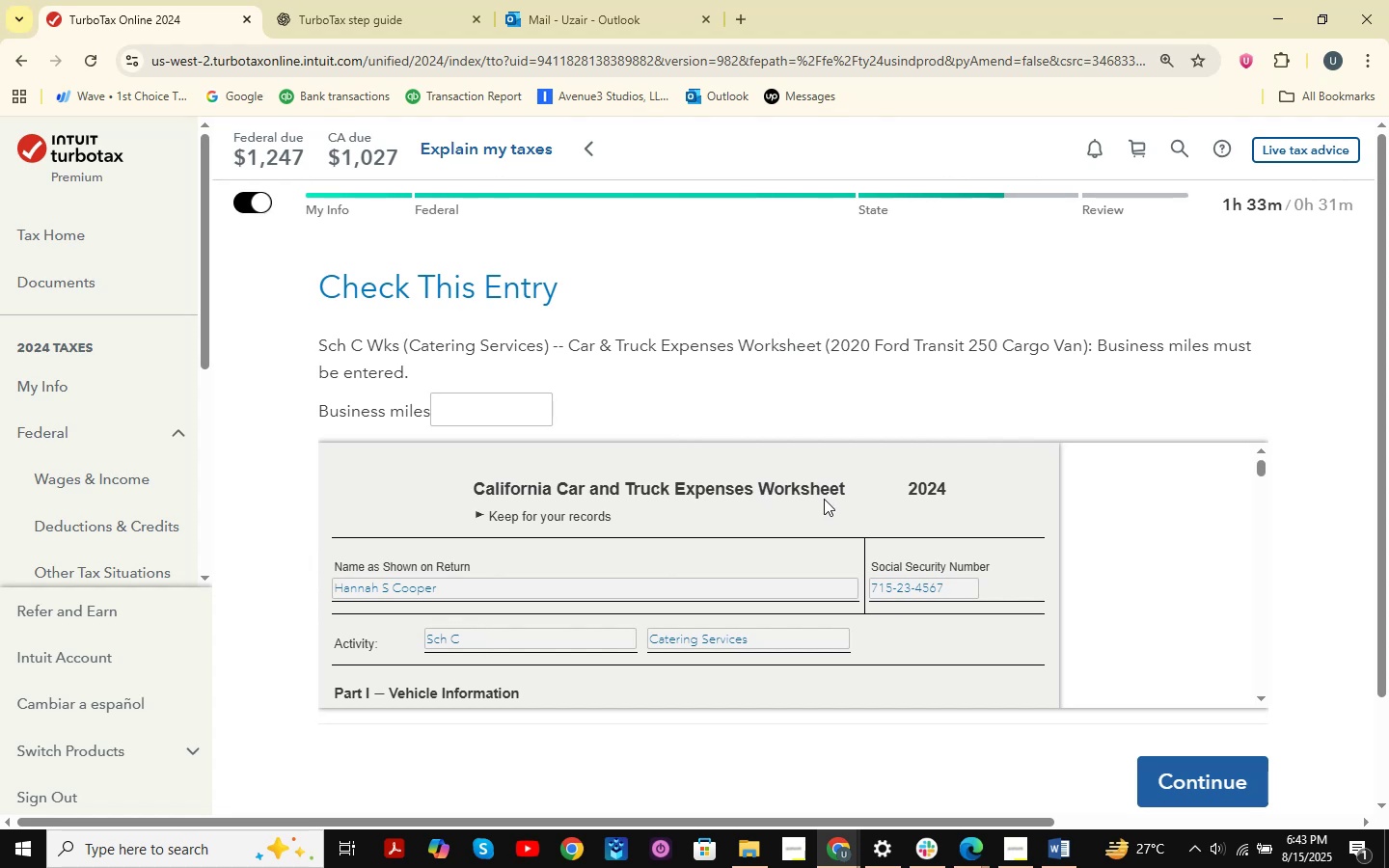 
scroll: coordinate [817, 553], scroll_direction: down, amount: 3.0
 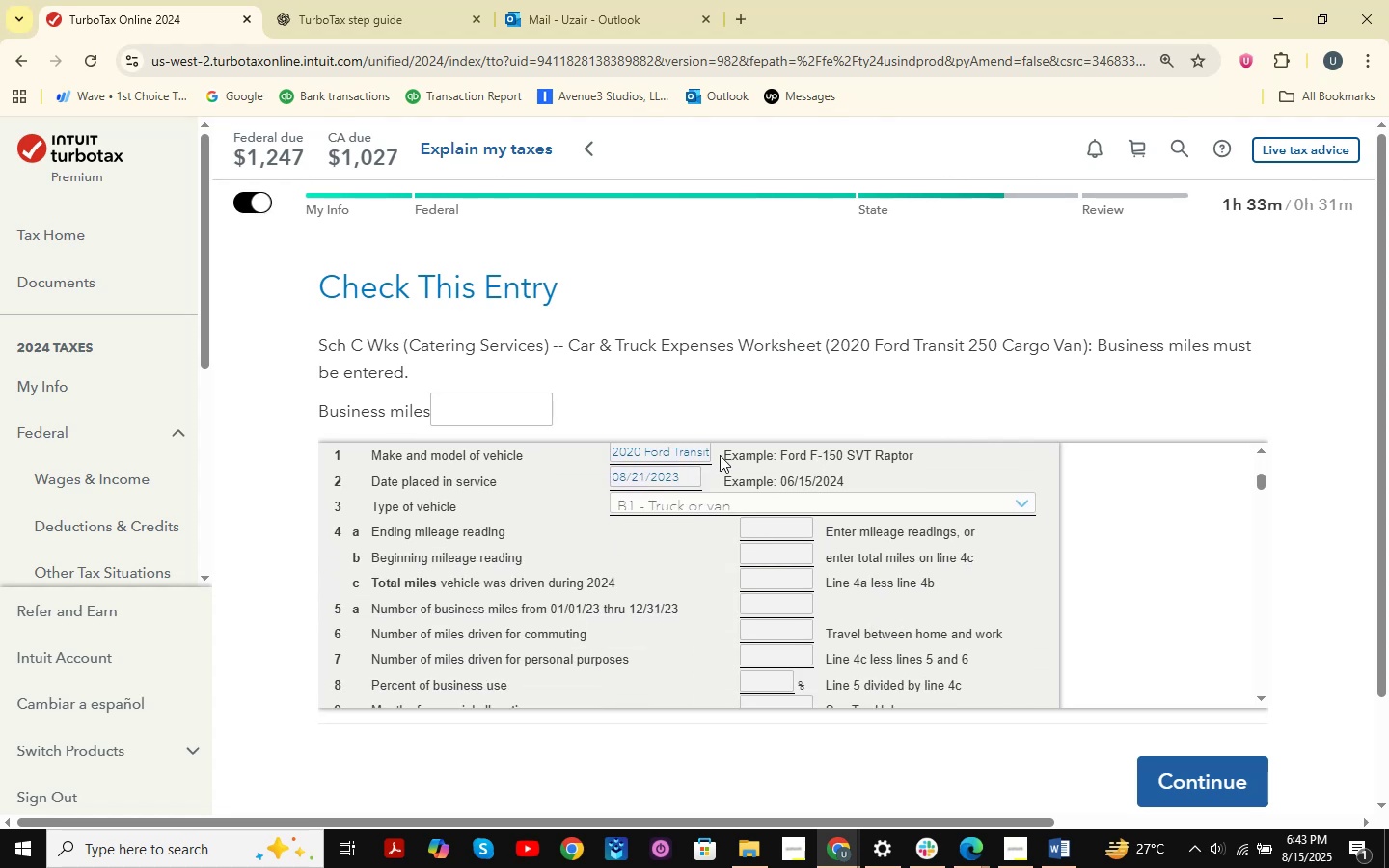 
double_click([690, 450])
 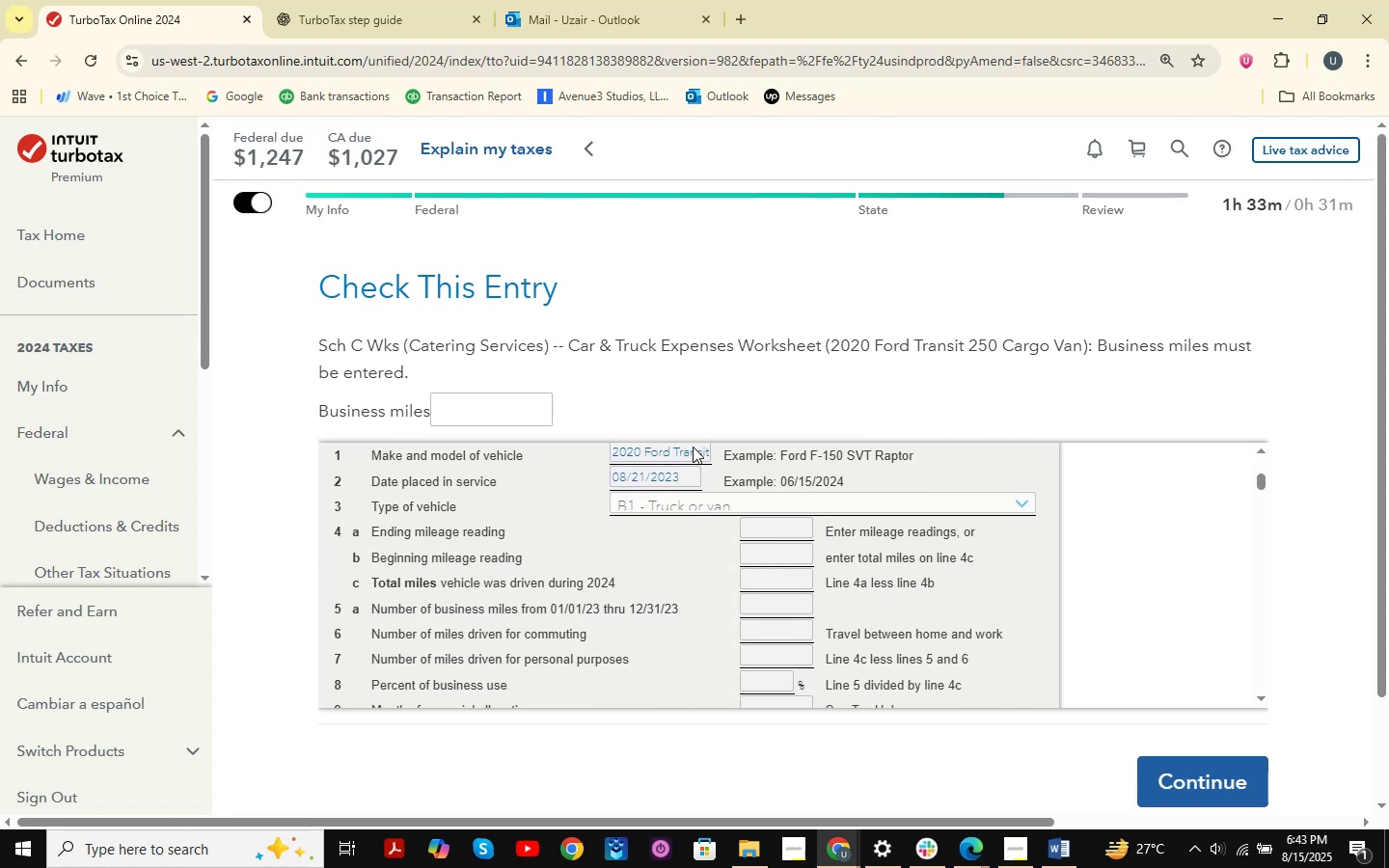 
triple_click([693, 447])
 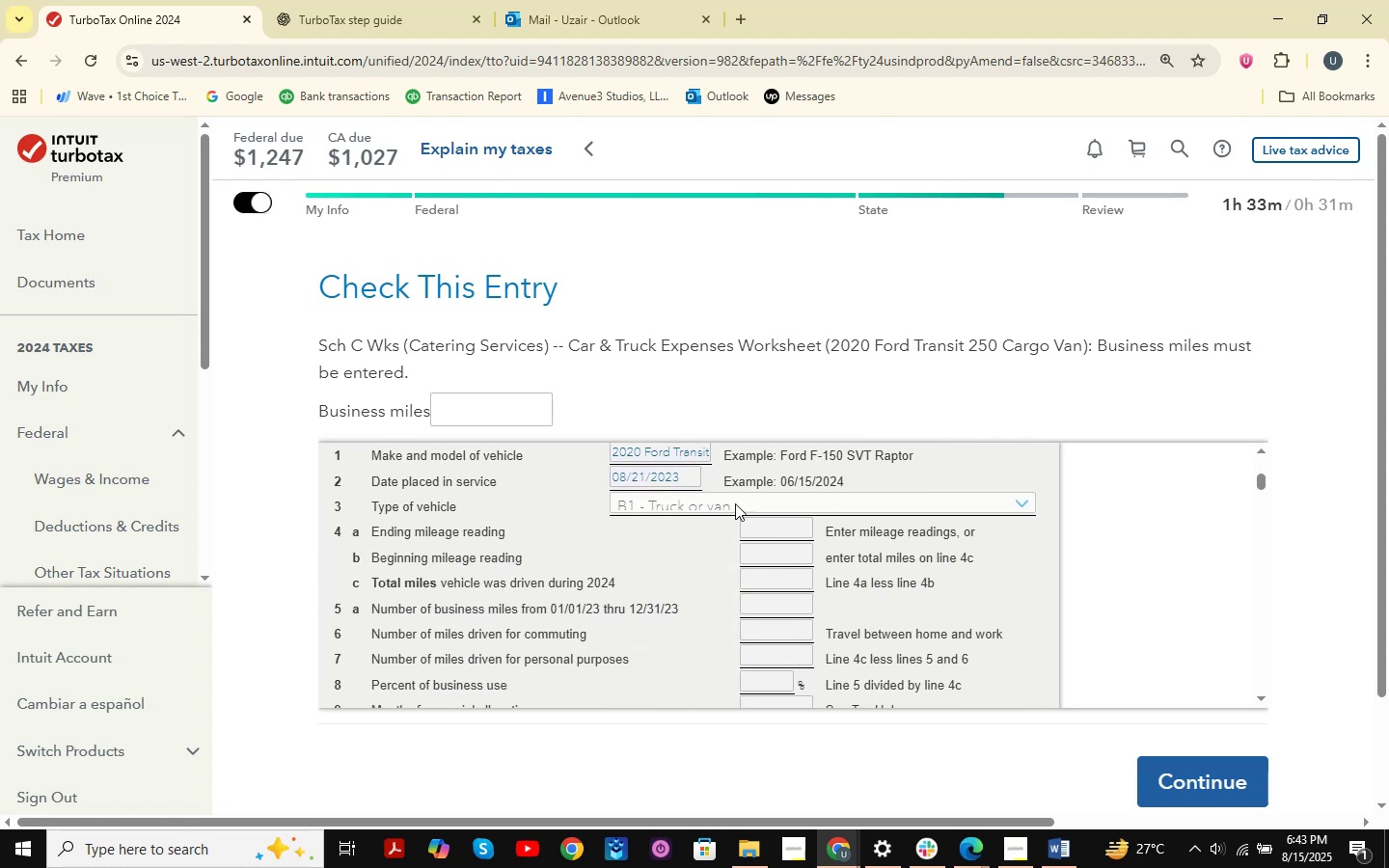 
scroll: coordinate [750, 527], scroll_direction: down, amount: 3.0
 